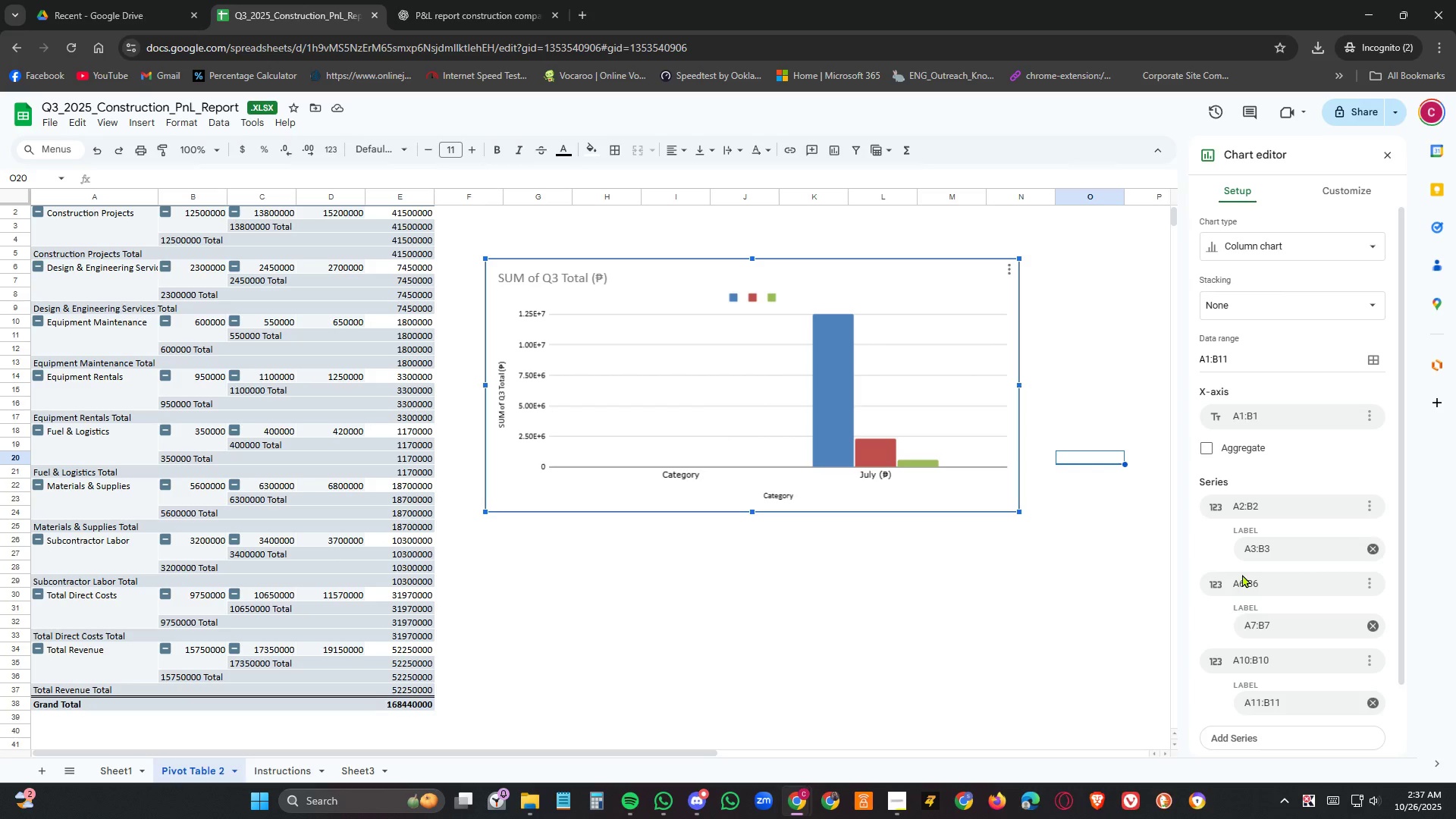 
scroll: coordinate [193, 551], scroll_direction: up, amount: 8.0
 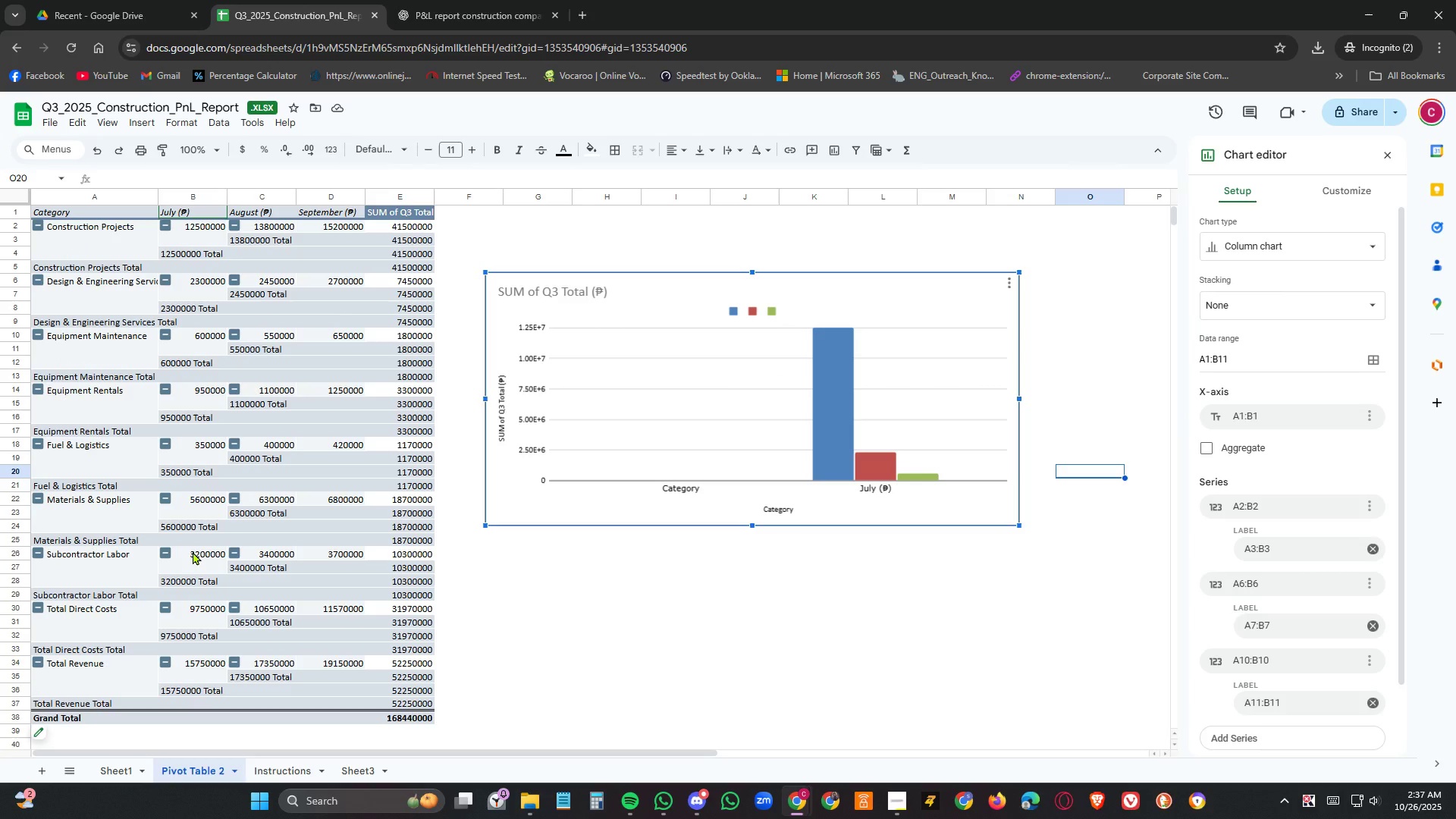 
wait(8.16)
 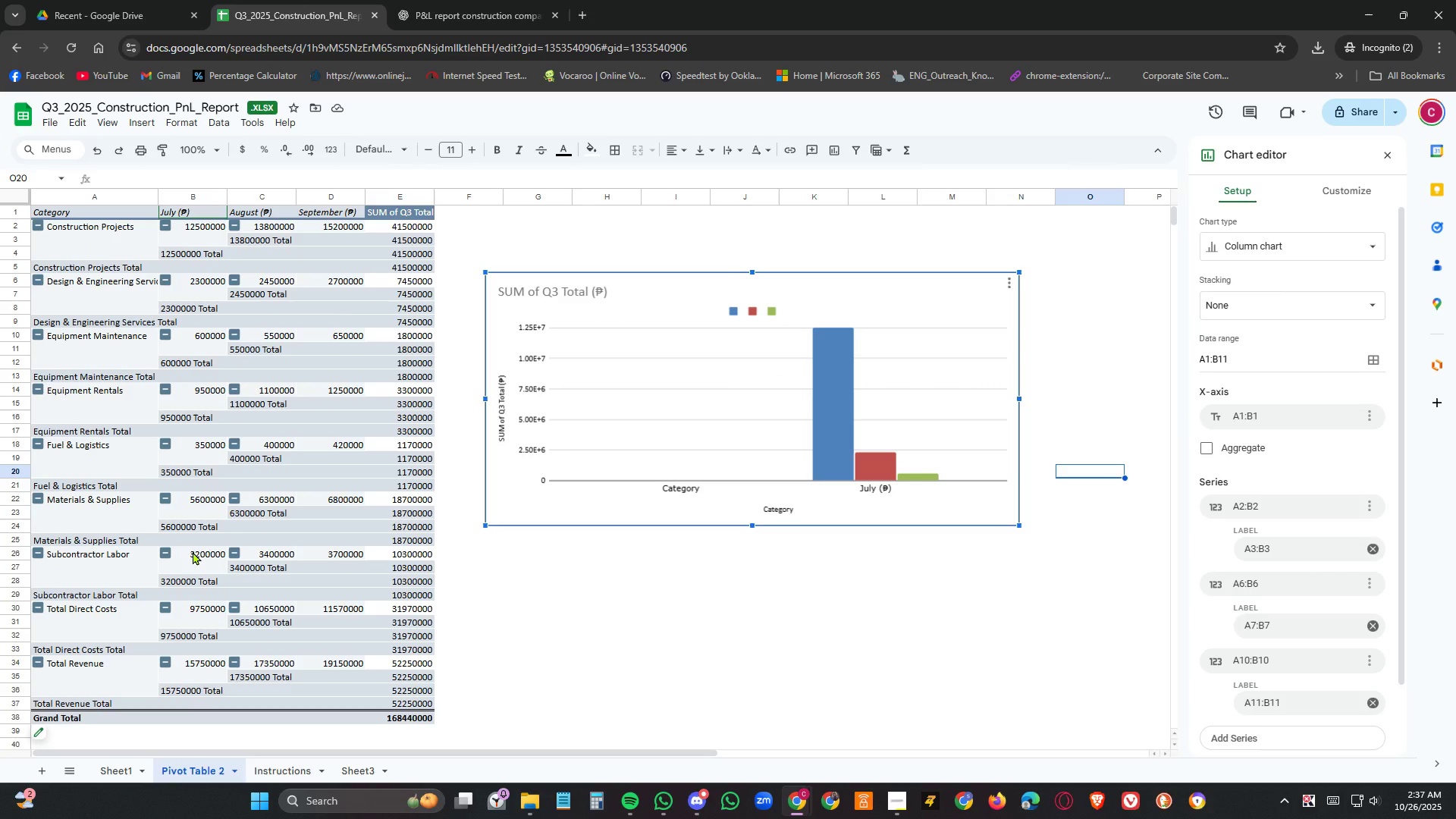 
left_click([1374, 418])
 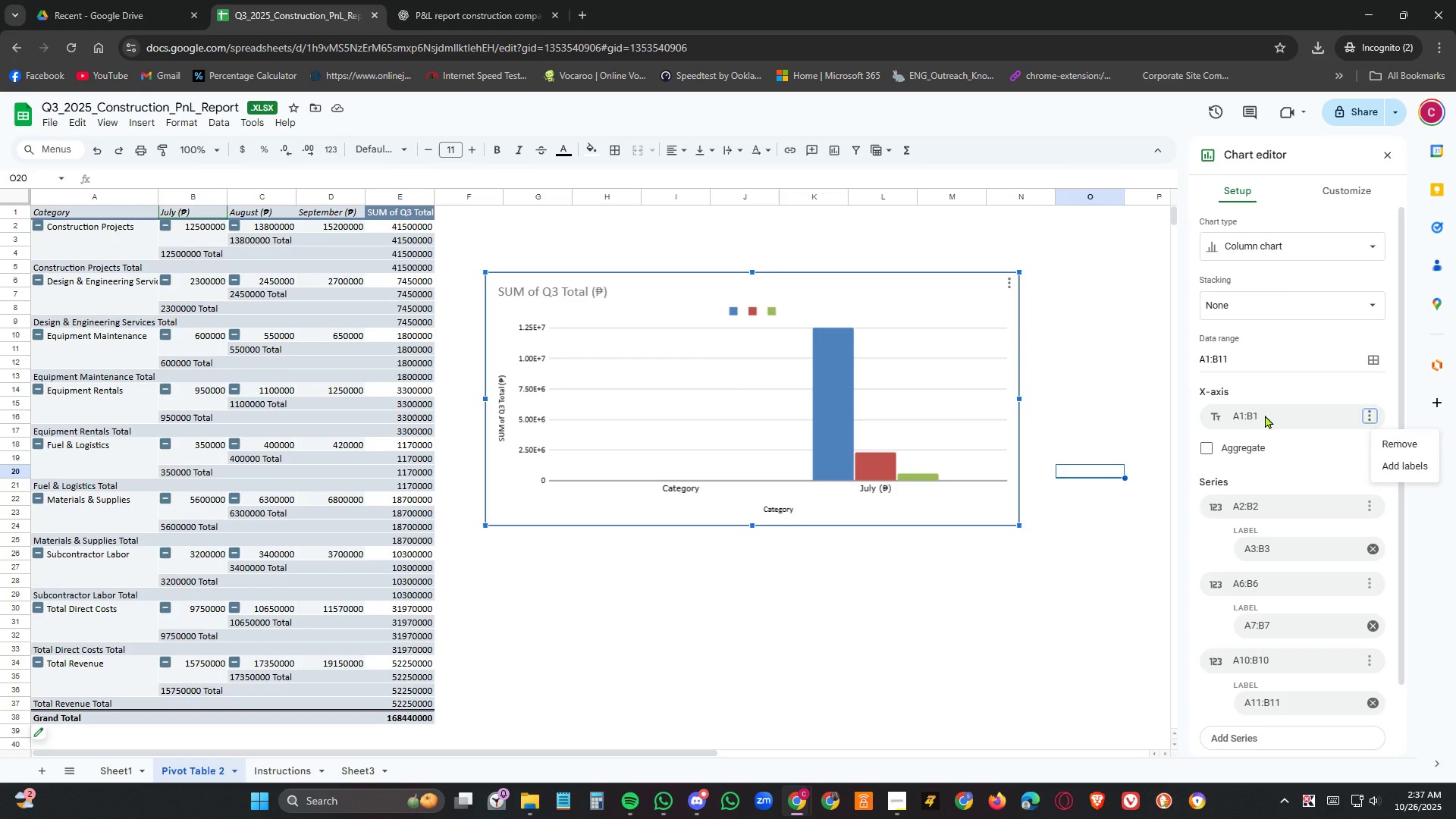 
left_click([1263, 415])
 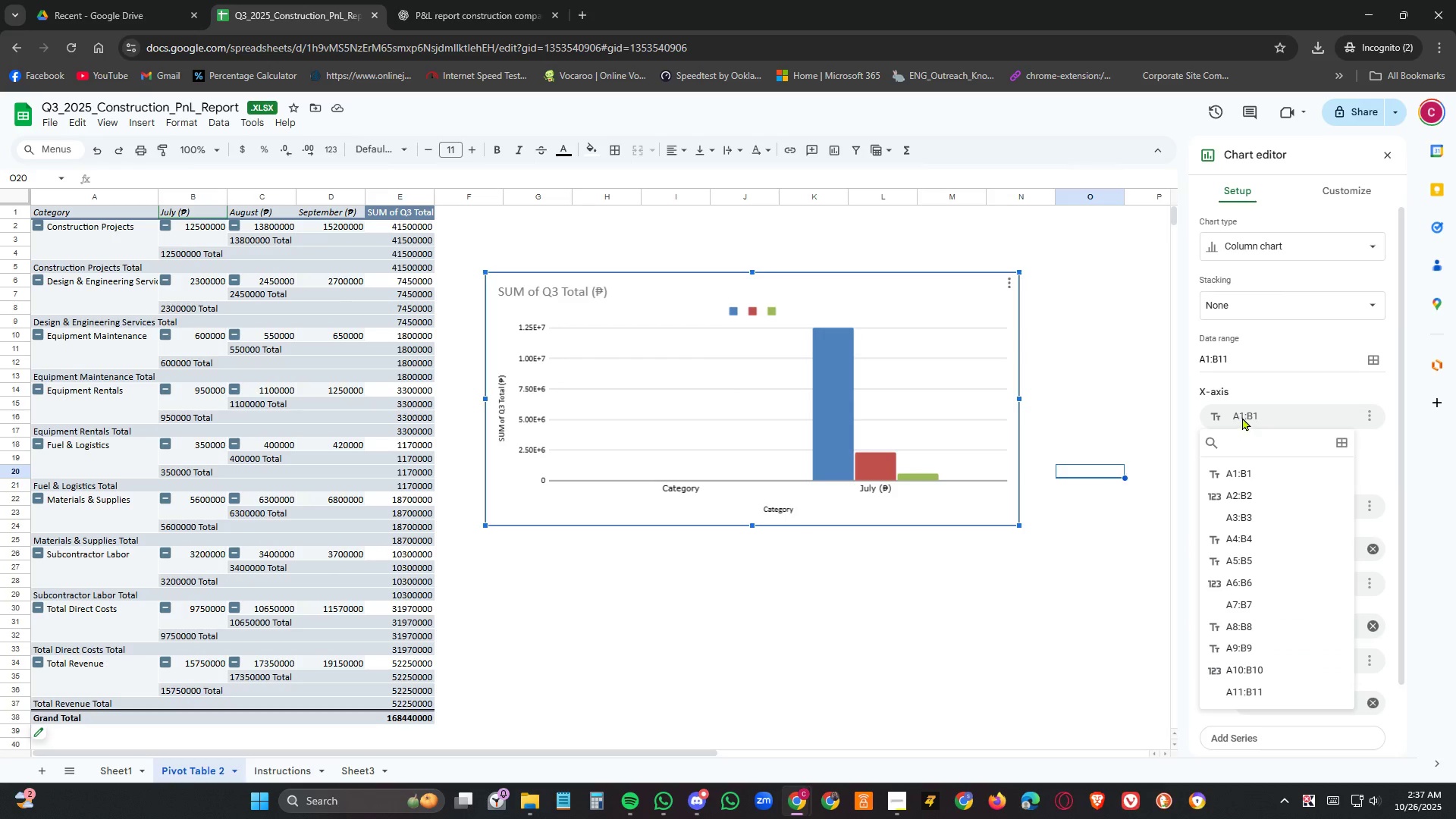 
left_click([1242, 415])
 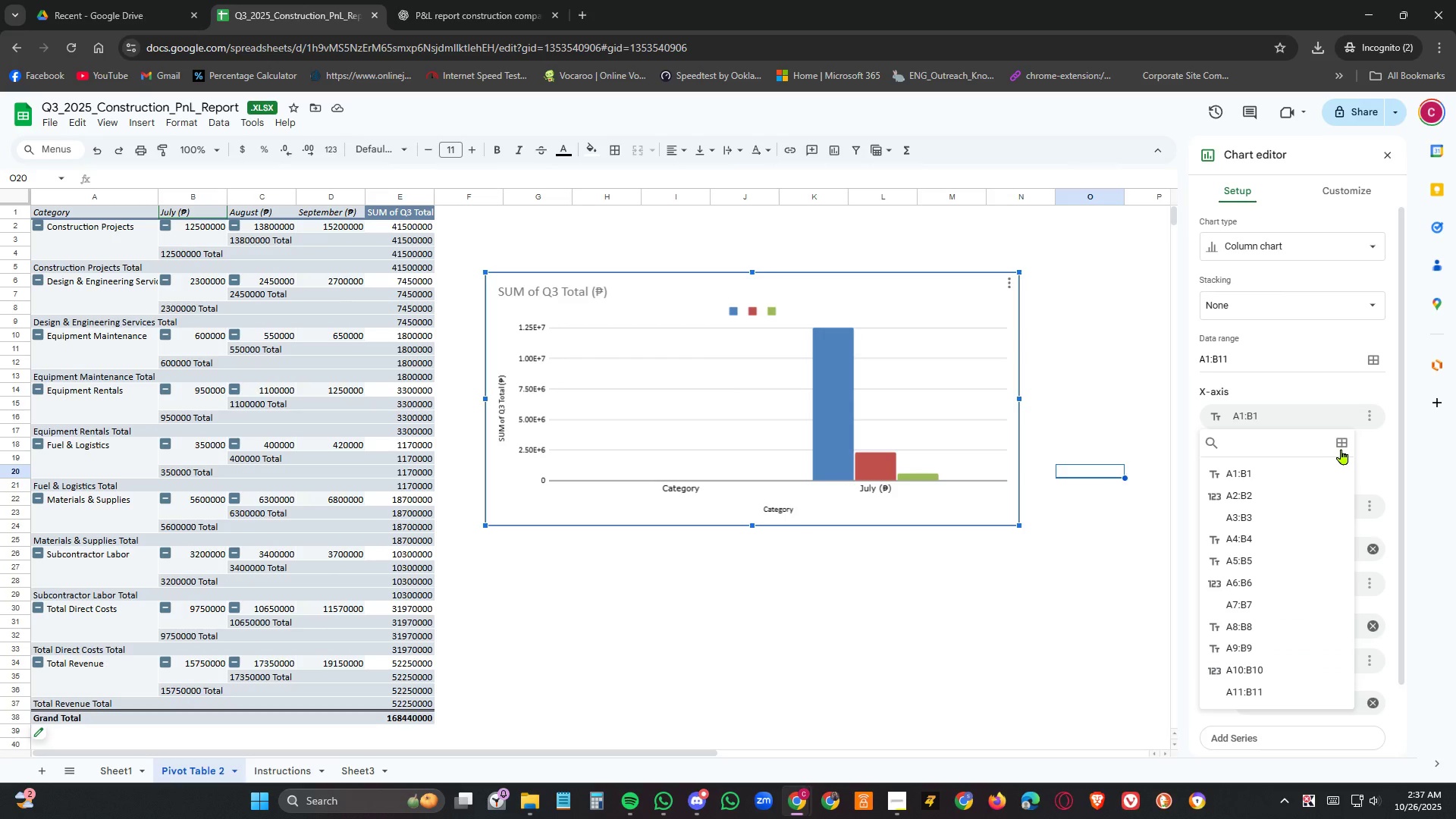 
left_click([1348, 441])
 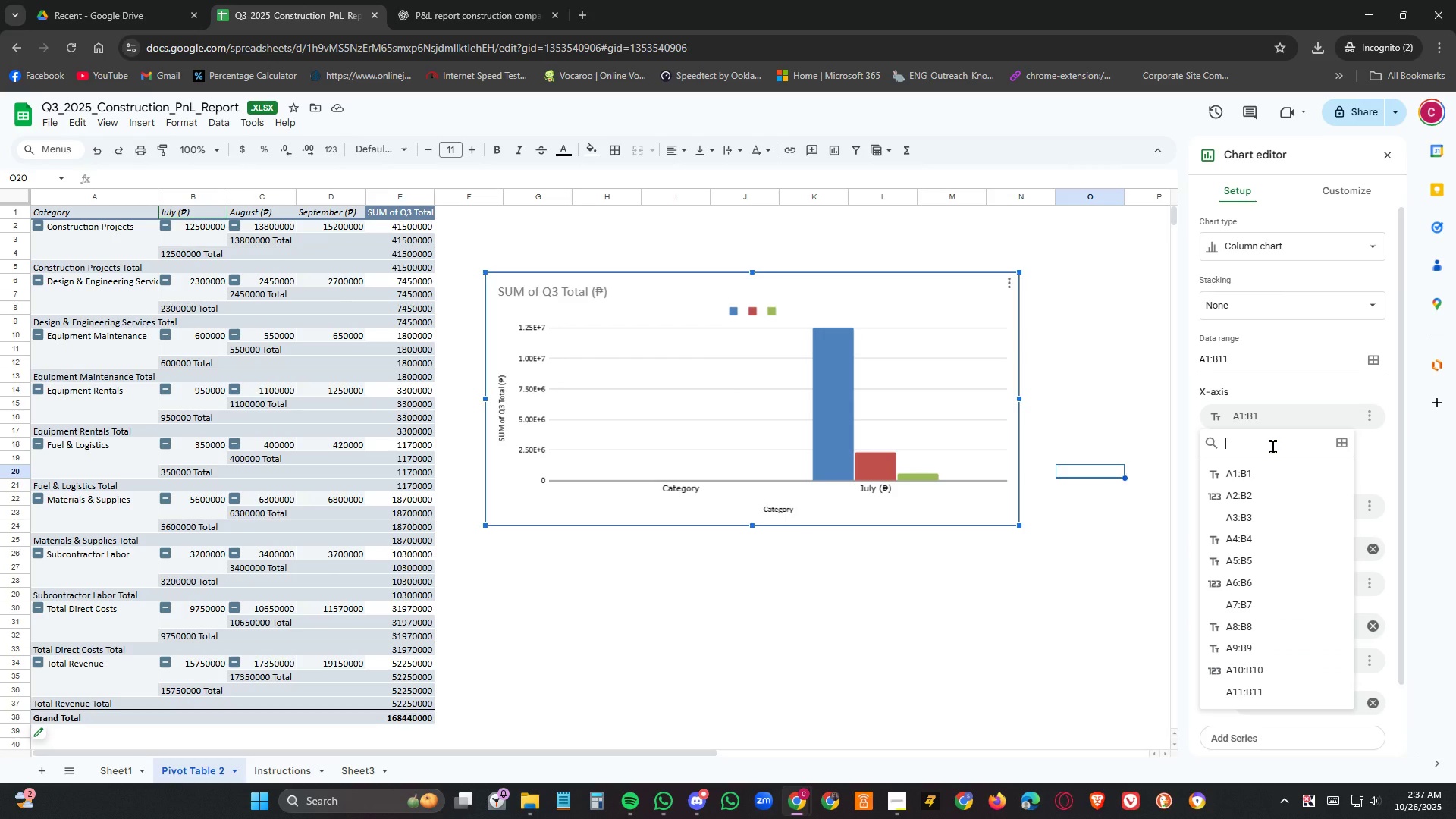 
left_click([1273, 447])
 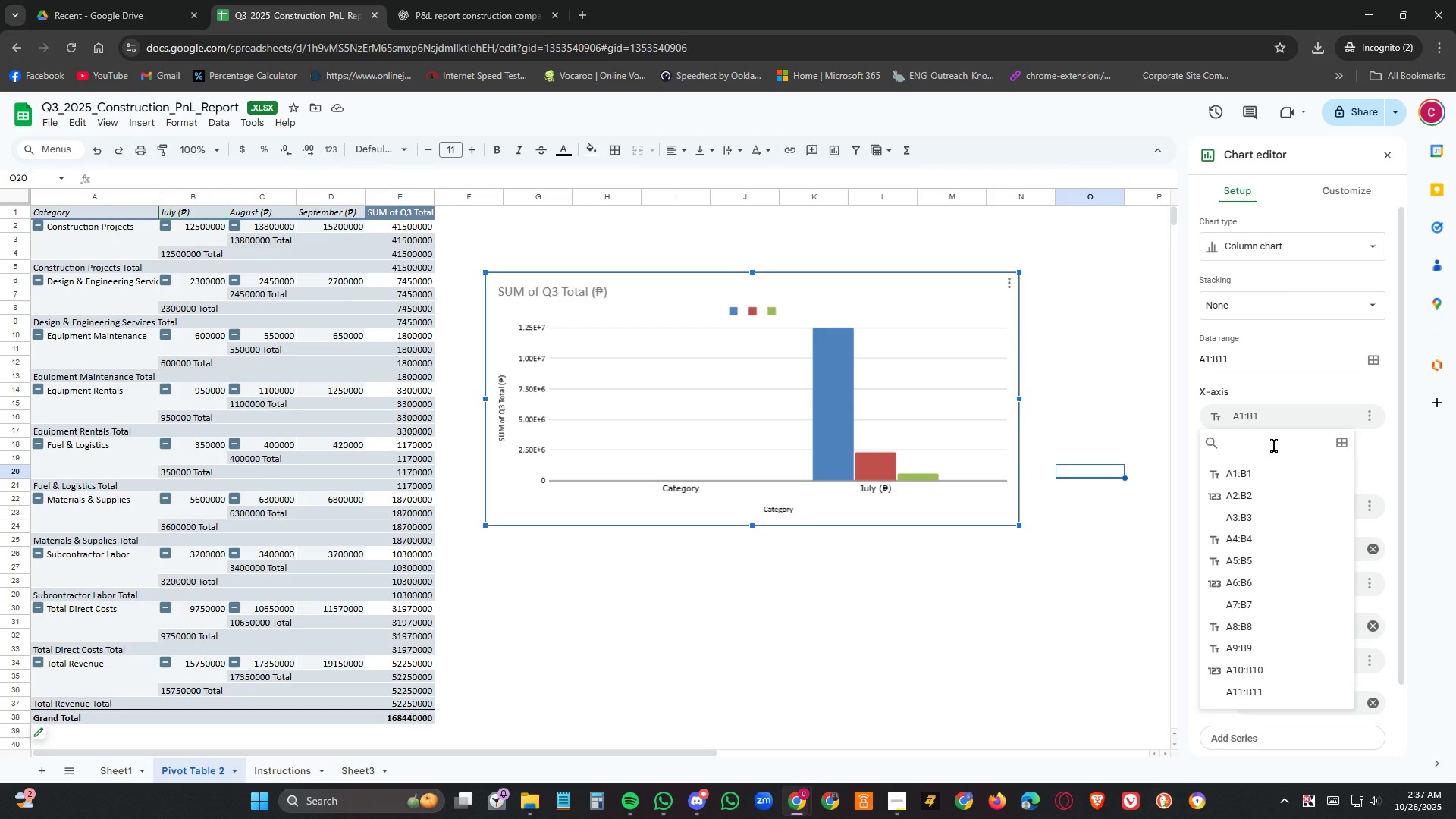 
hold_key(key=ShiftLeft, duration=1.53)
 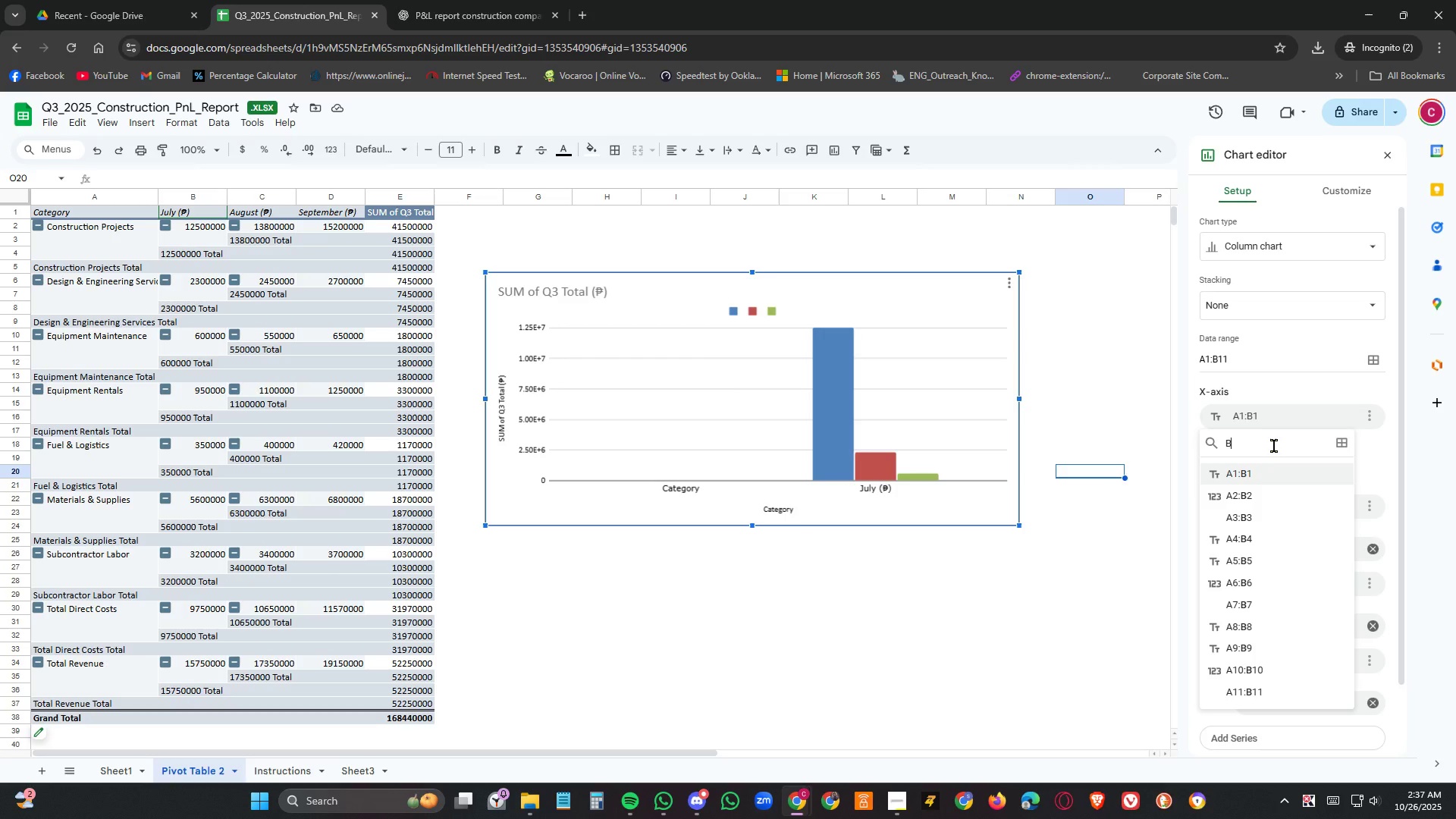 
key(Shift+B)
 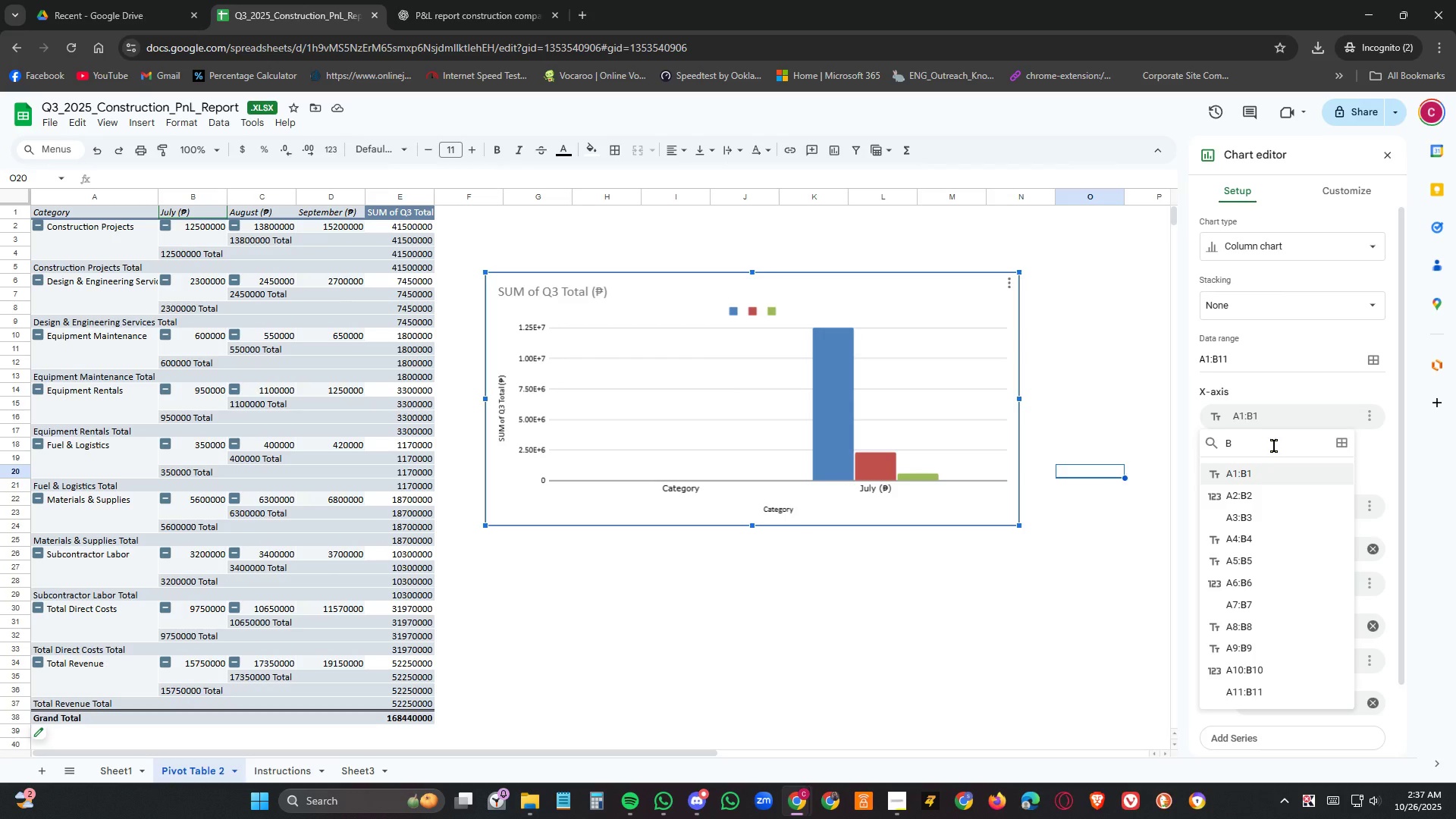 
key(Numpad1)
 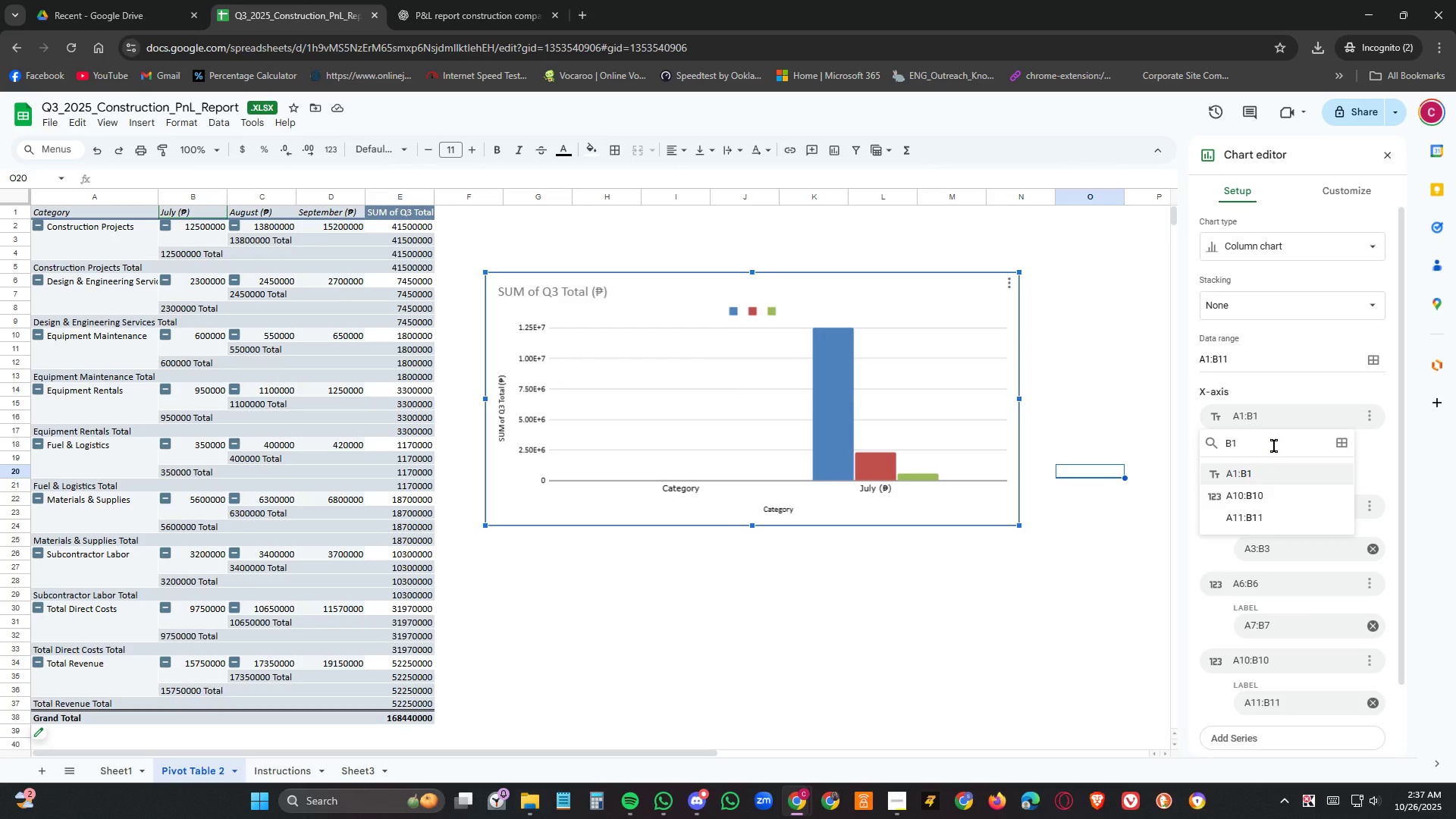 
key(Shift+Semicolon)
 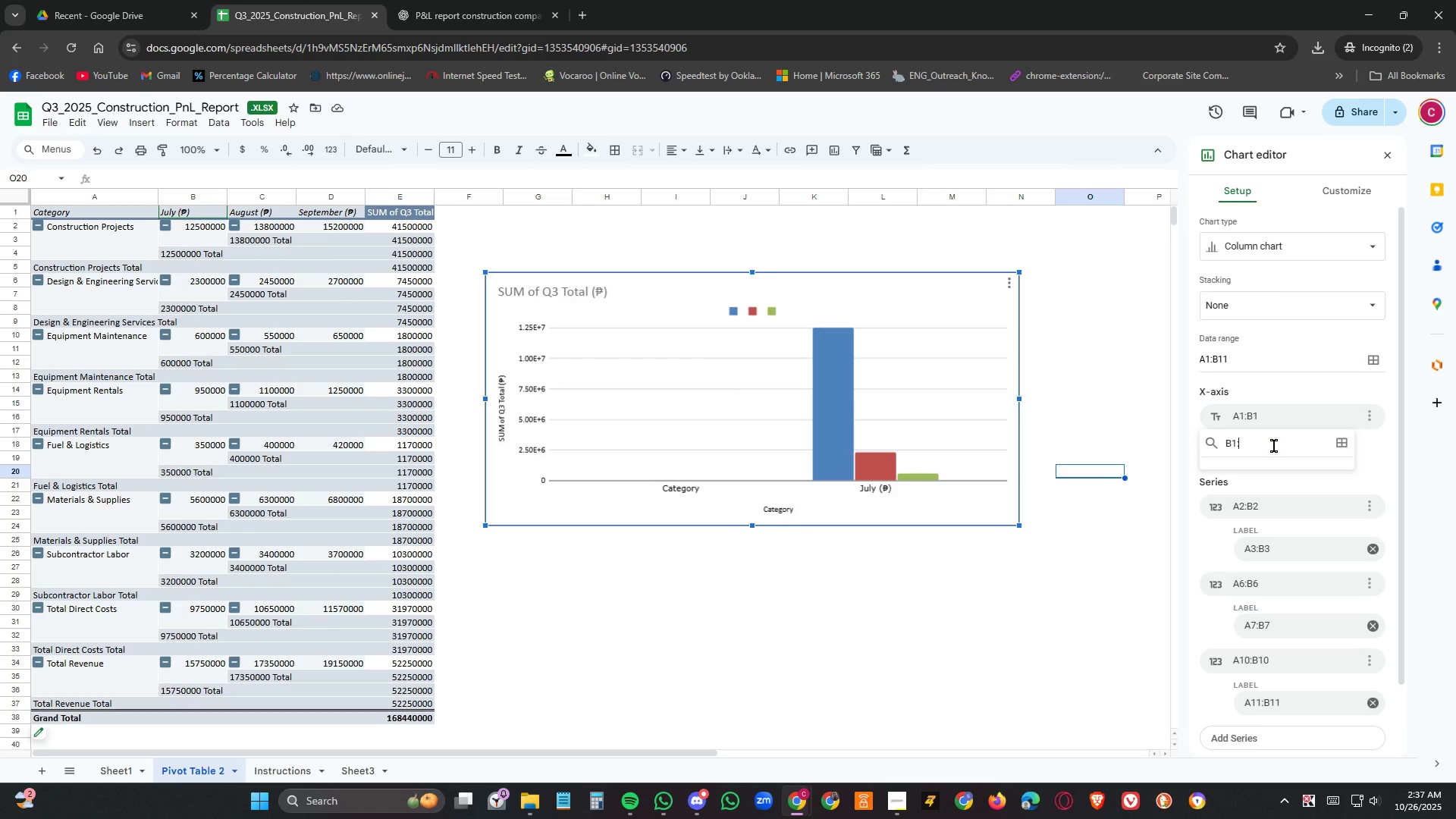 
key(D)
 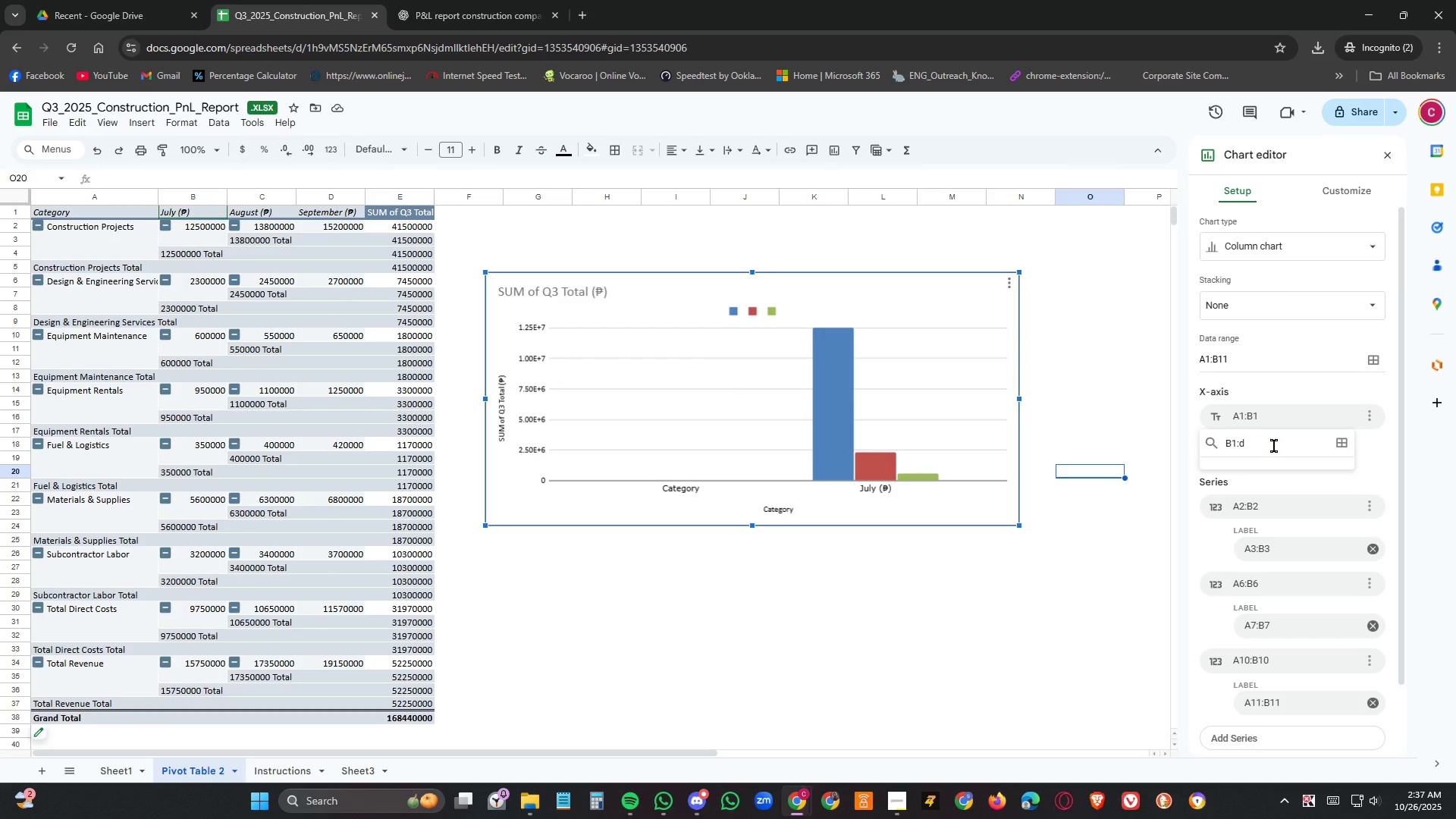 
key(CapsLock)
 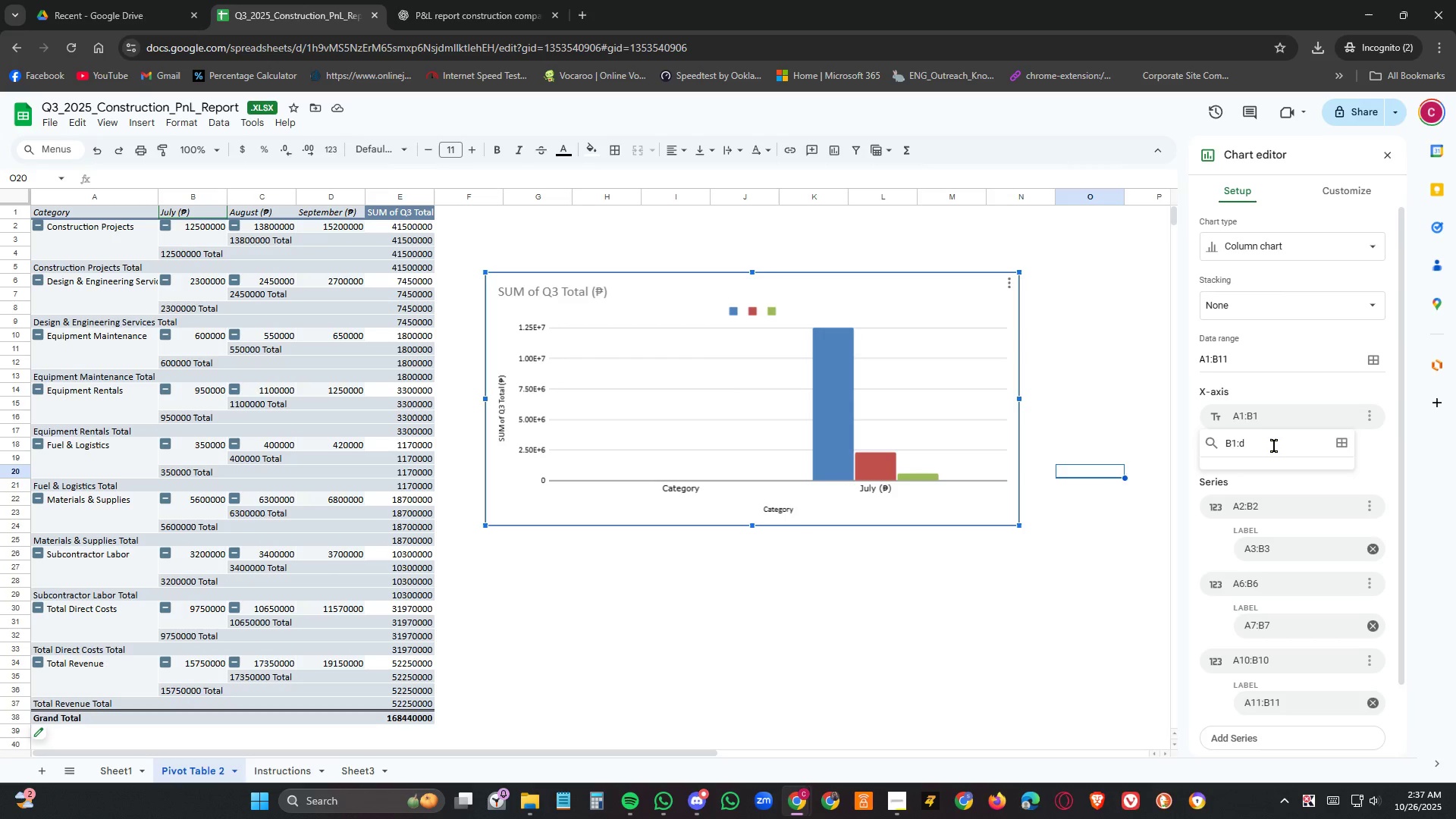 
key(Backspace)
 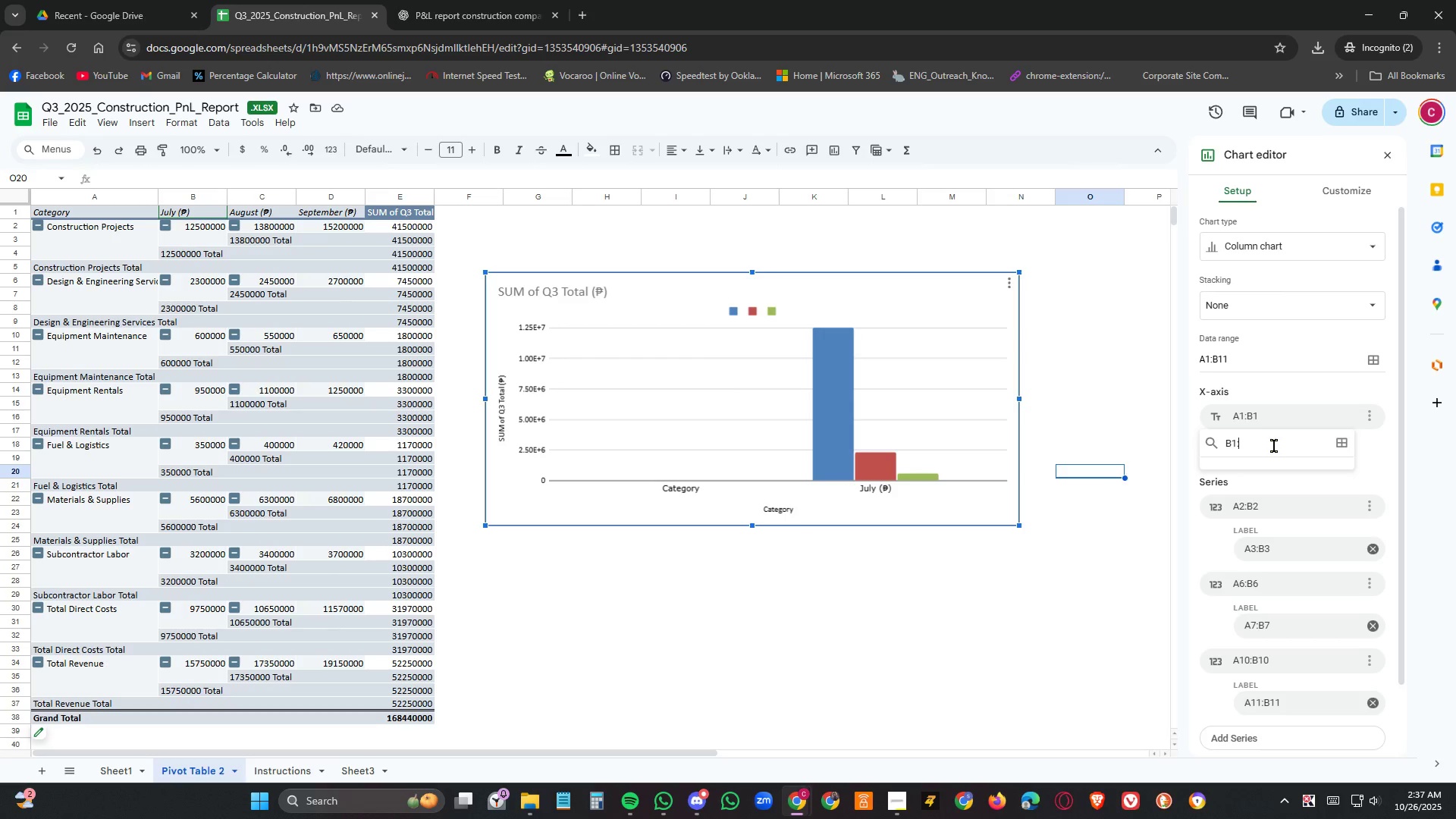 
key(D)
 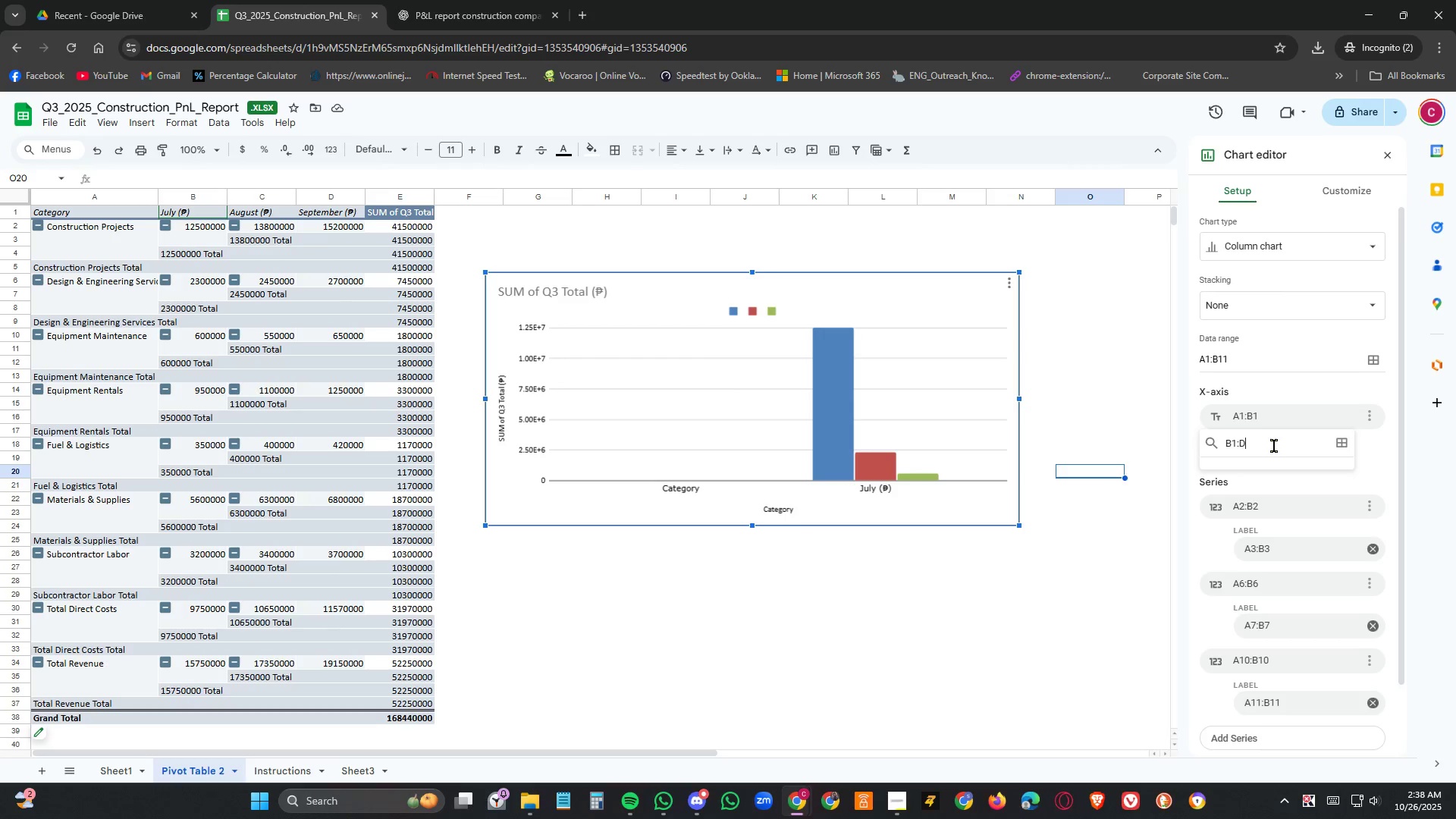 
key(Numpad1)
 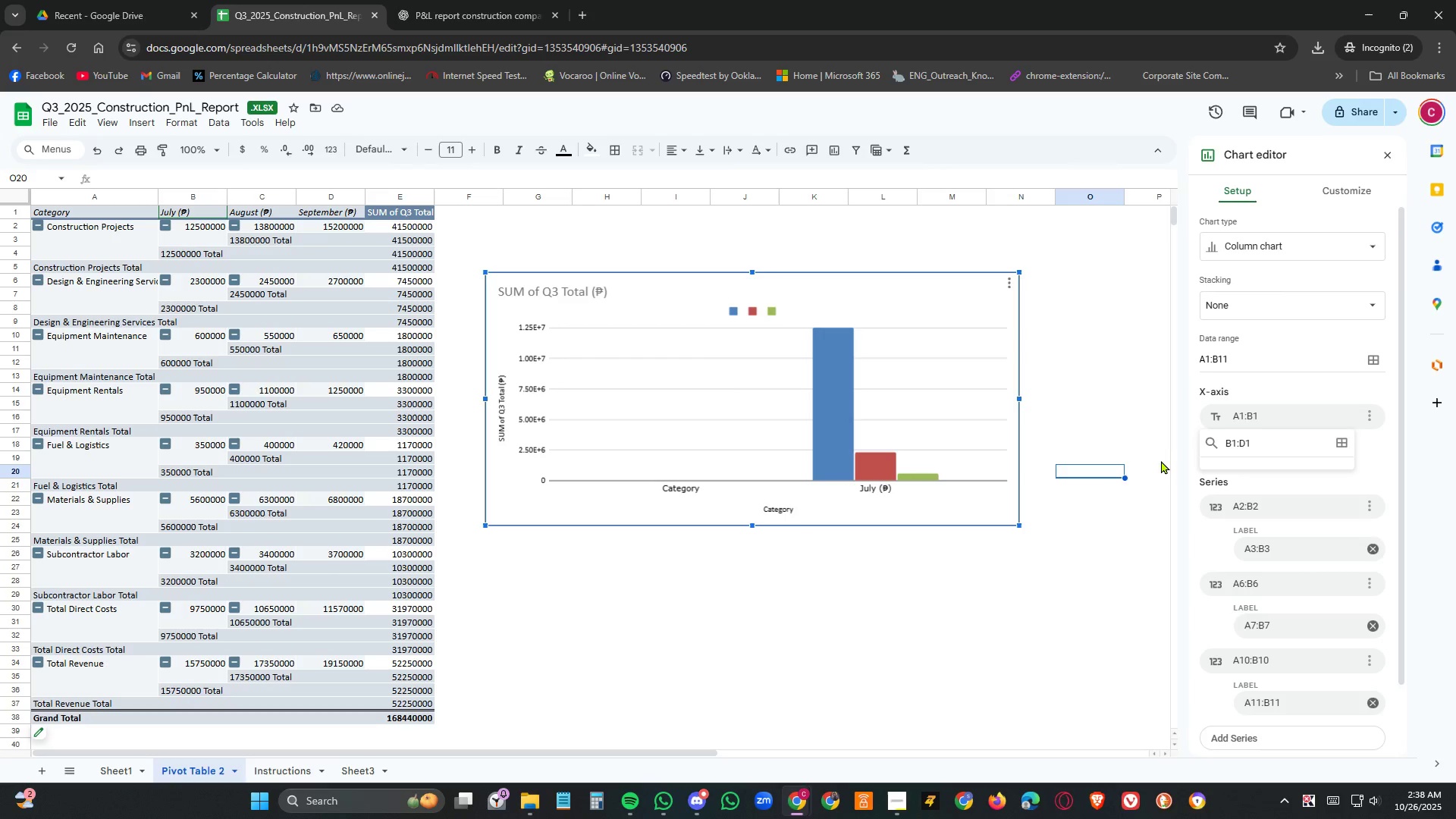 
left_click([1174, 457])
 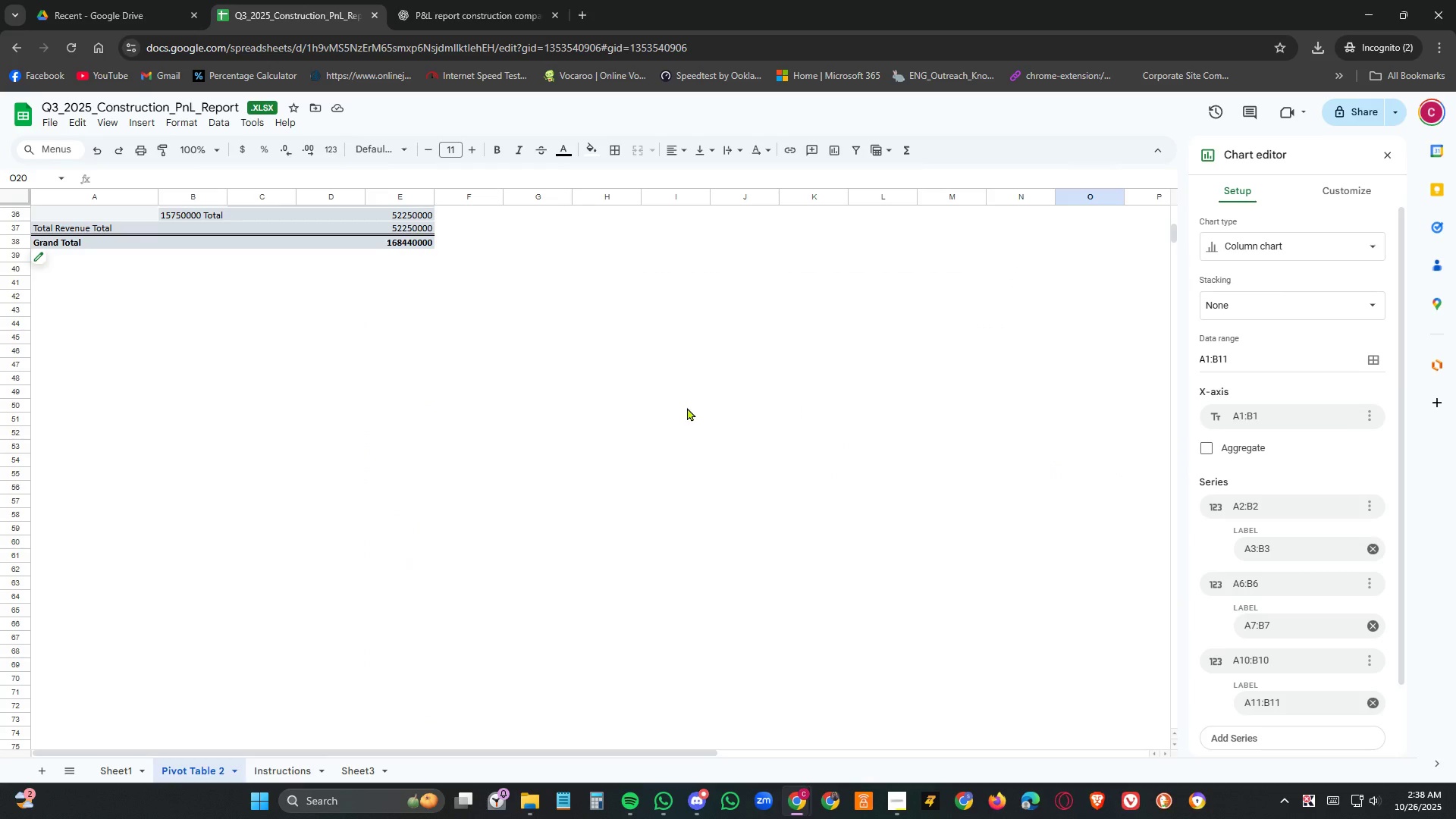 
scroll: coordinate [816, 401], scroll_direction: up, amount: 10.0
 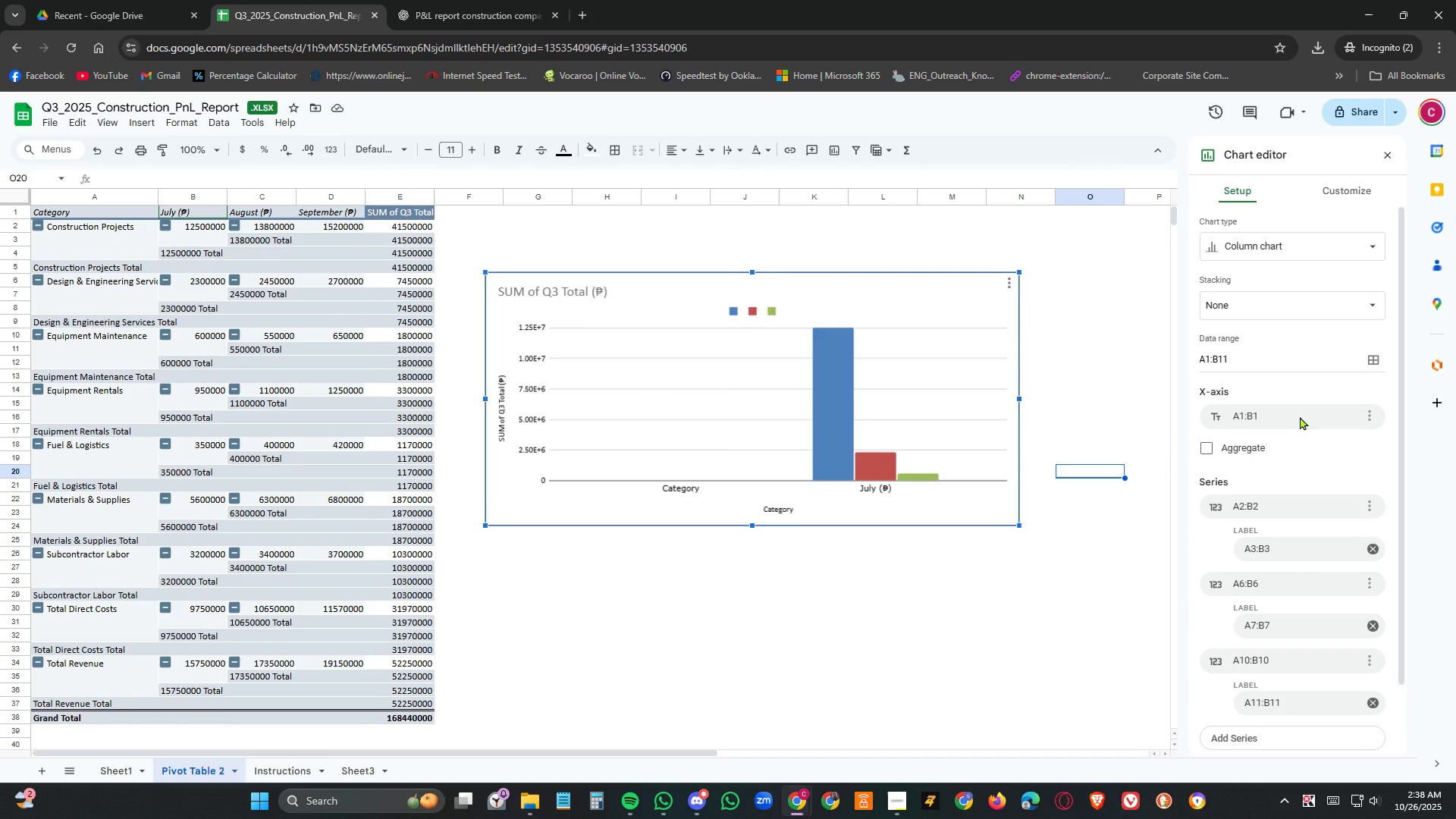 
left_click([1296, 416])
 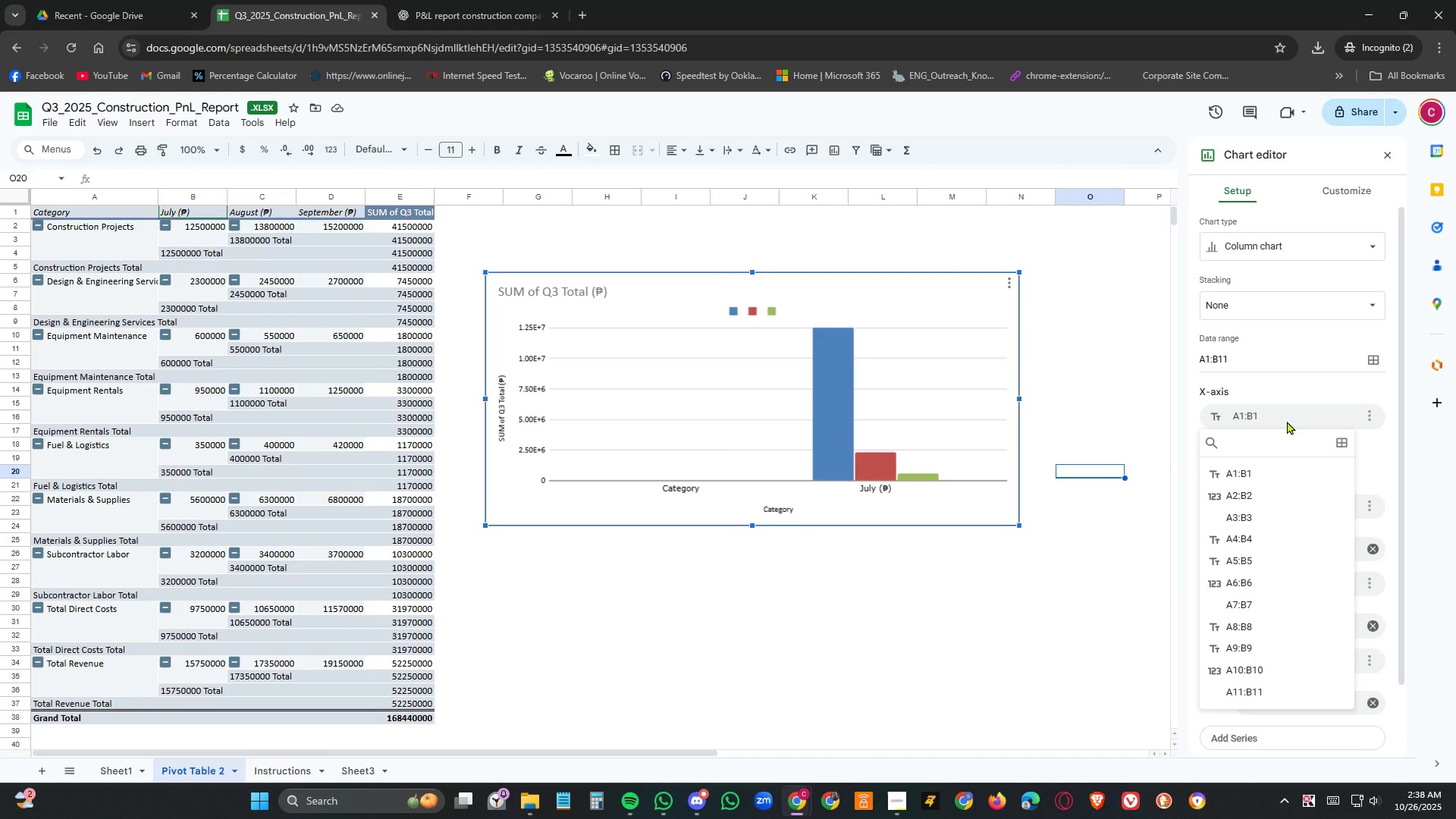 
left_click([1269, 425])
 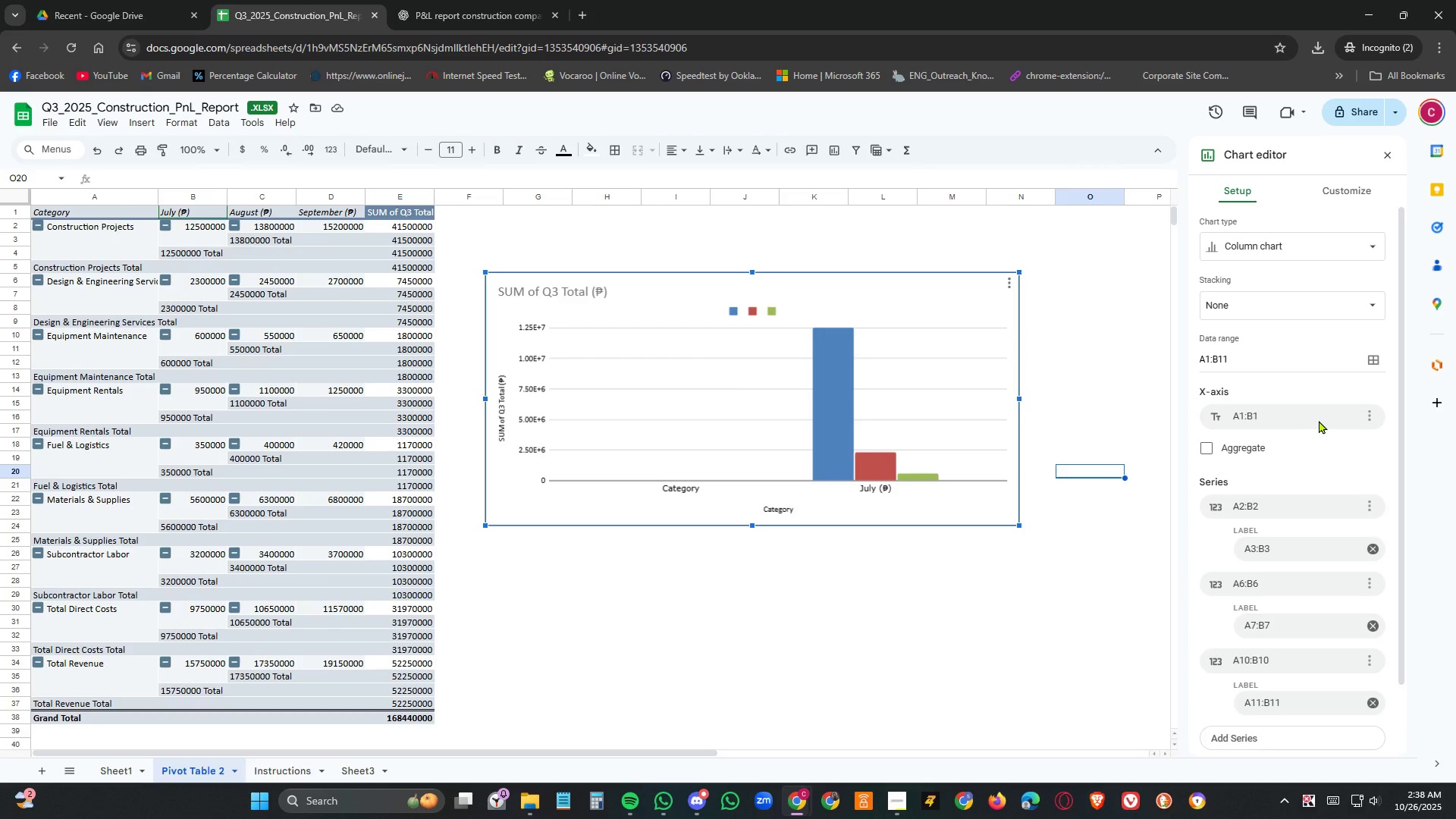 
left_click([1319, 420])
 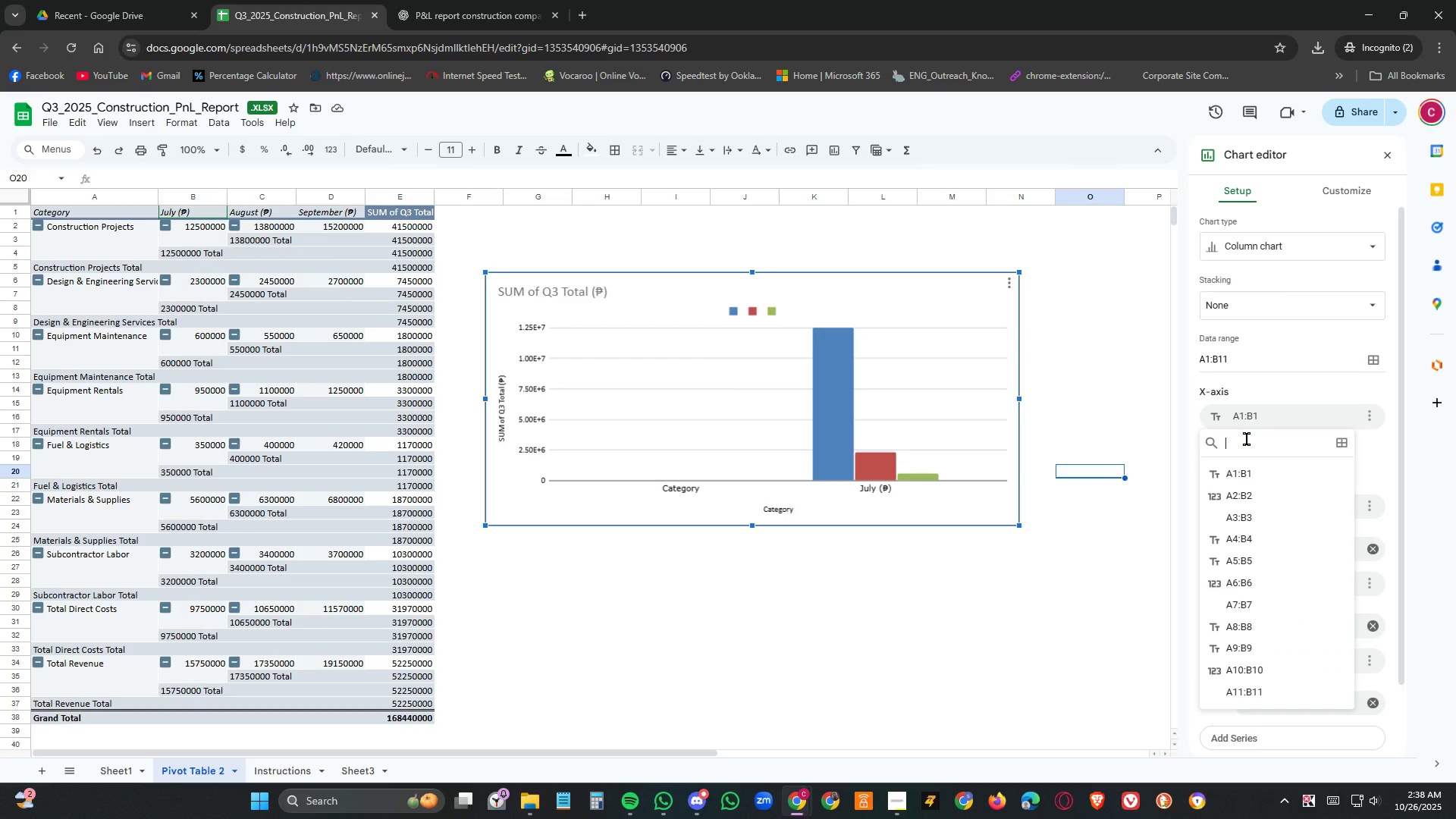 
left_click([1247, 439])
 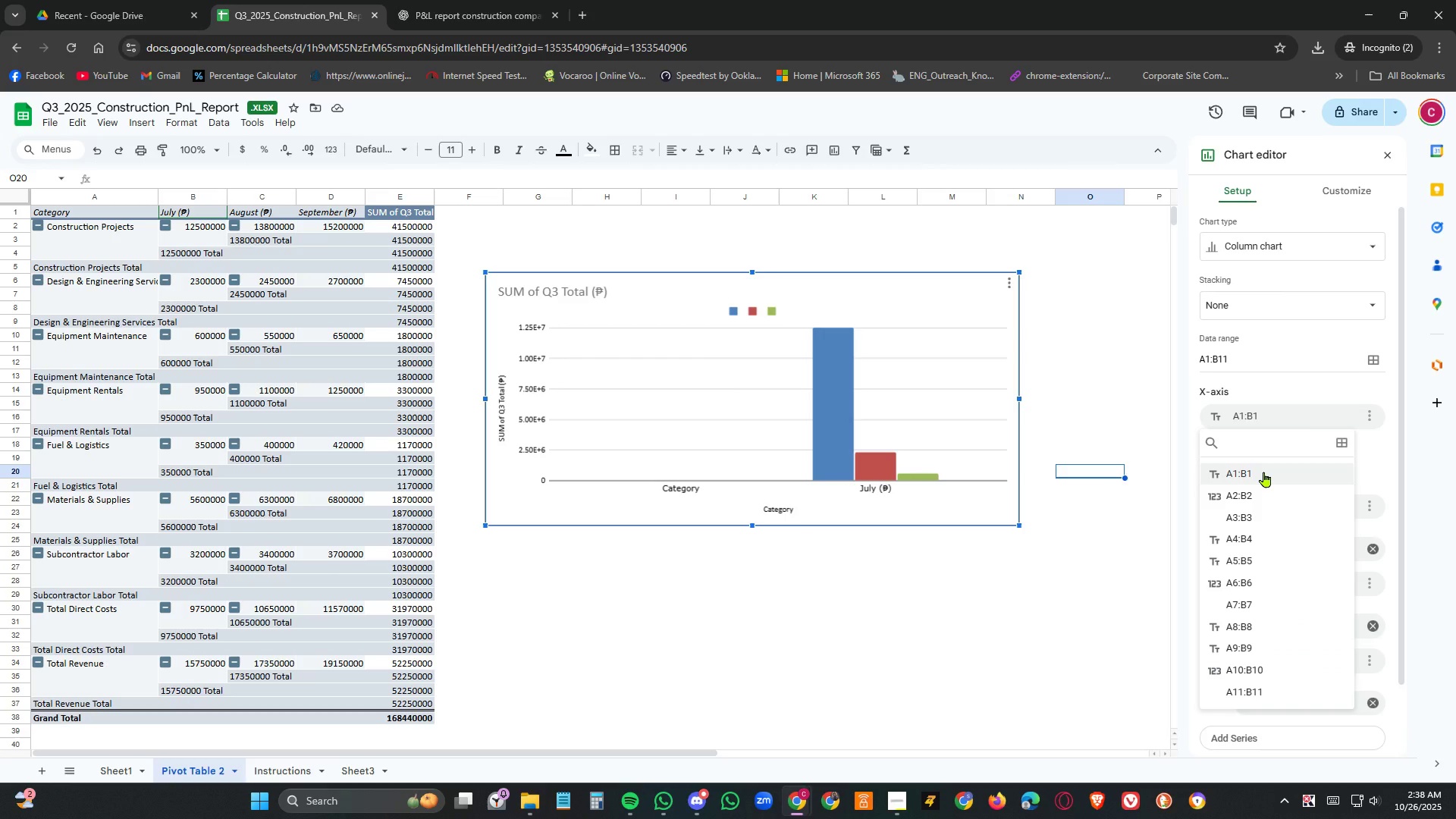 
wait(6.46)
 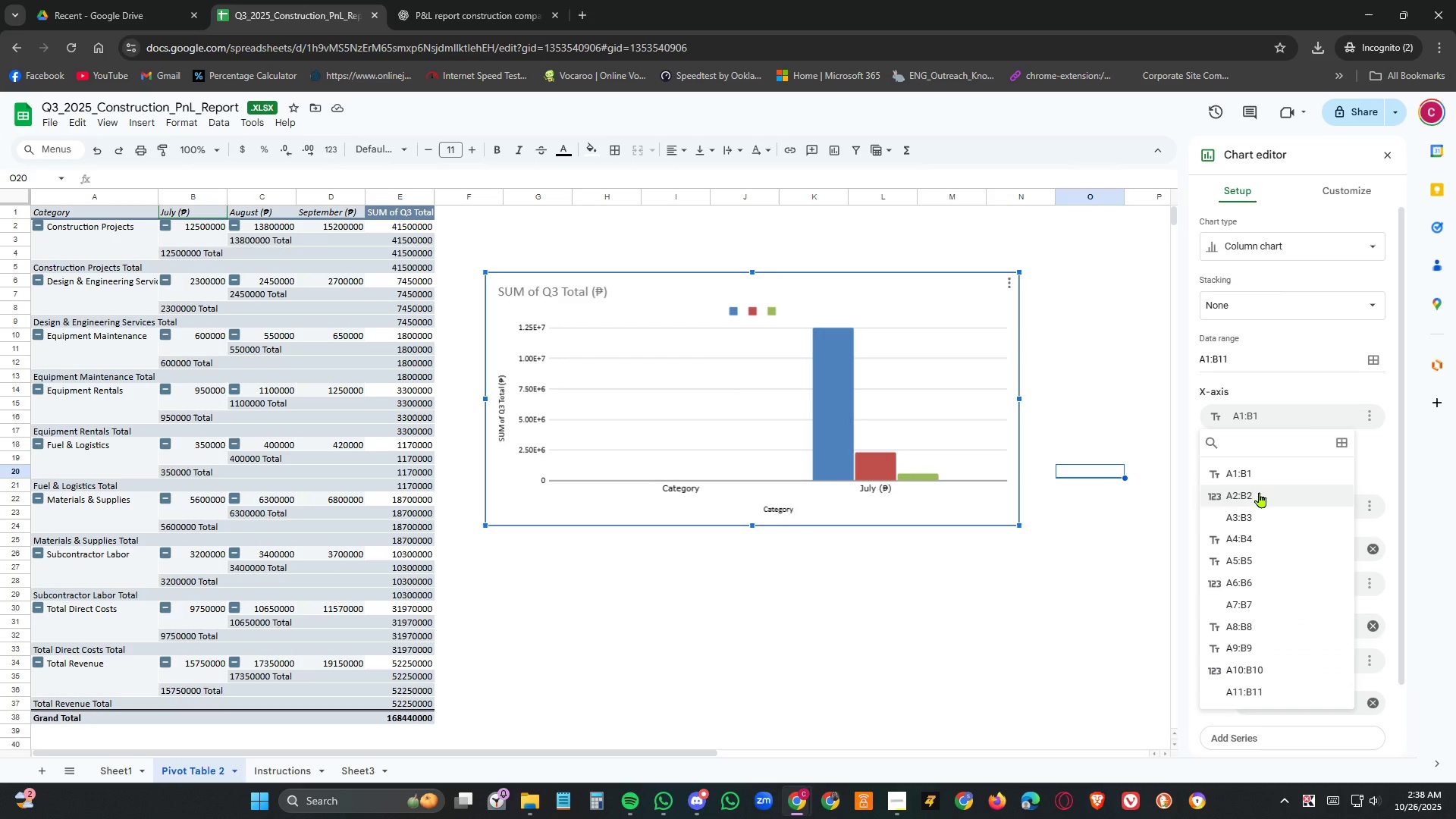 
left_click([1264, 472])
 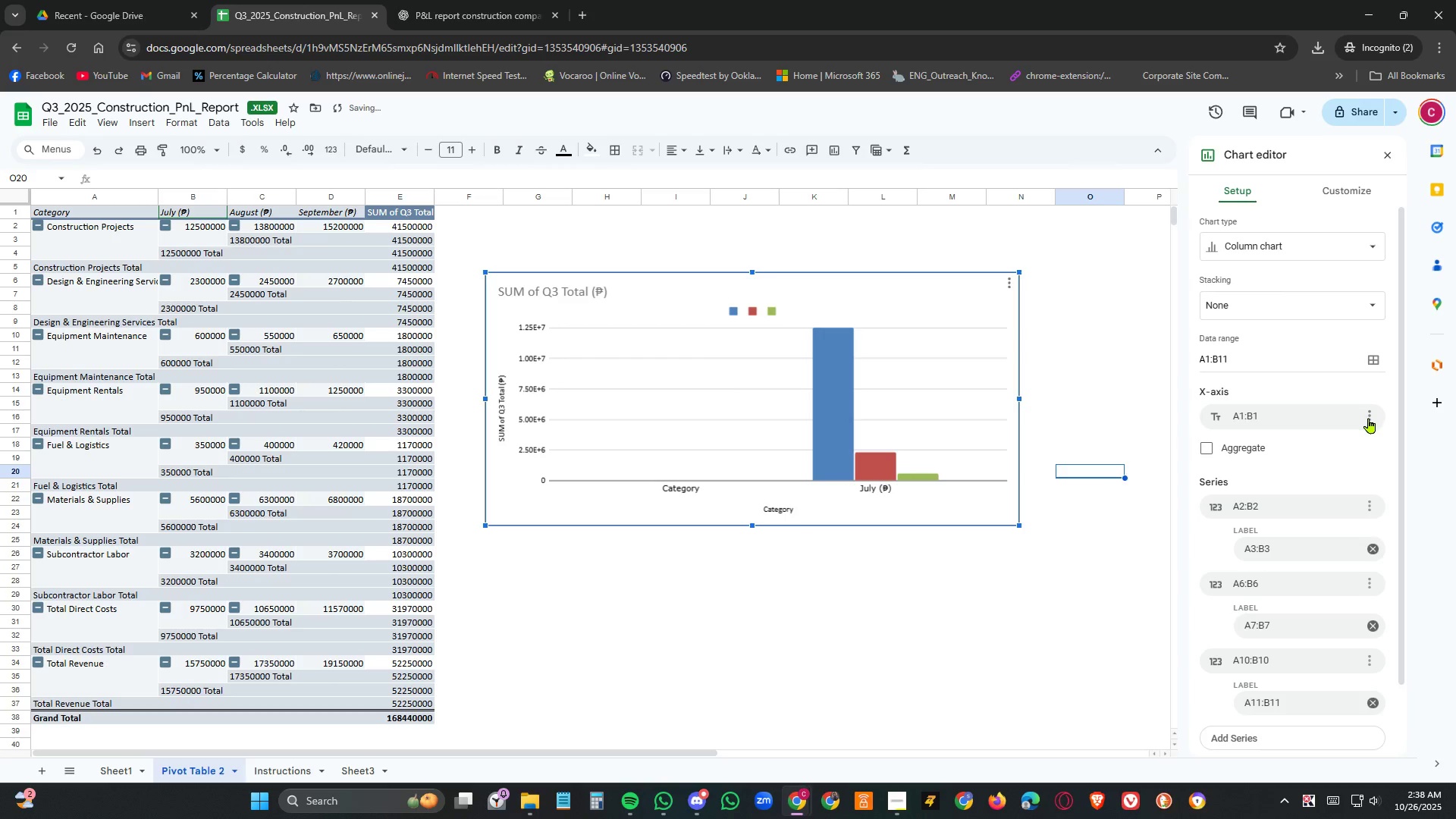 
left_click([1267, 415])
 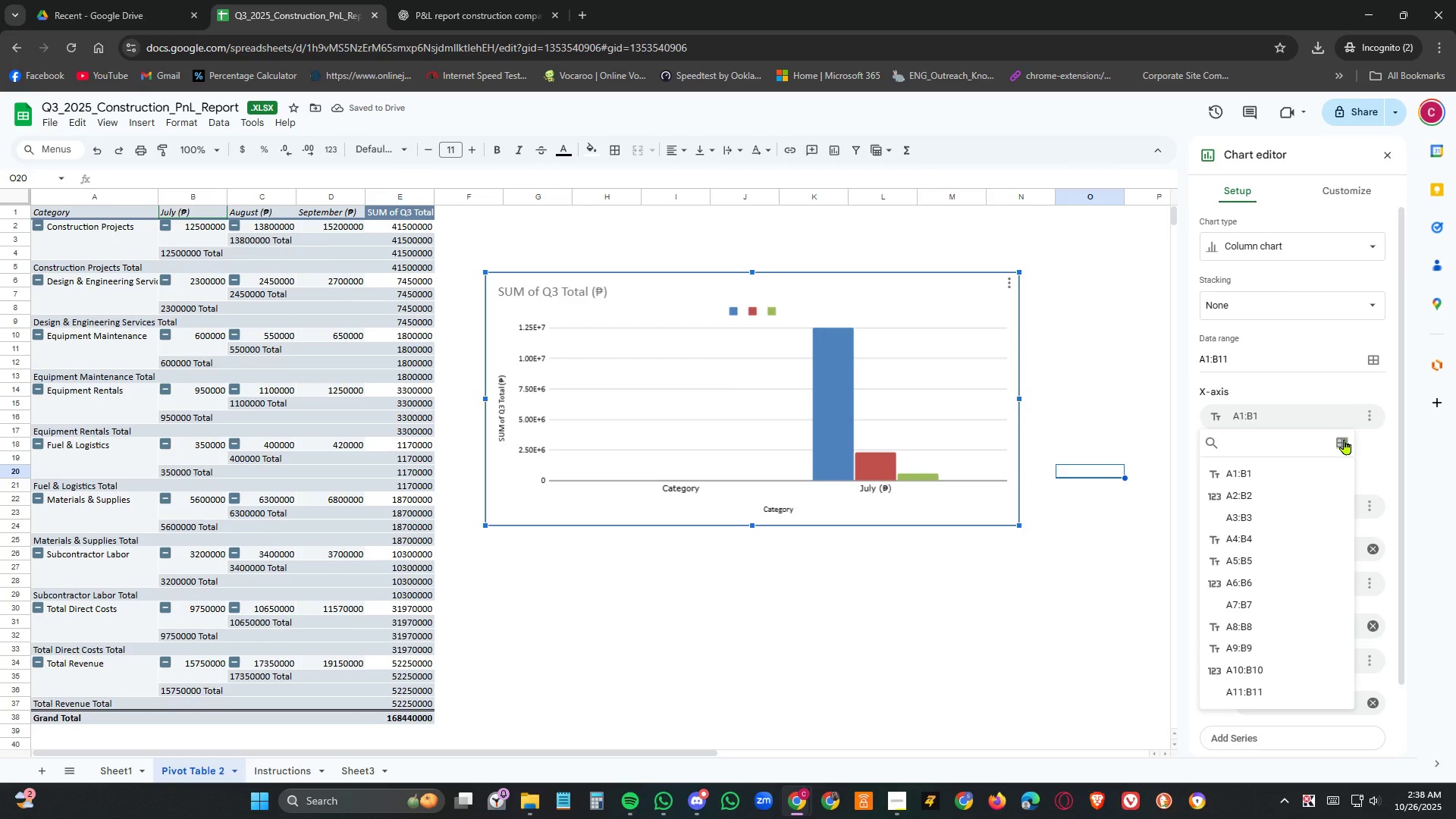 
left_click([1345, 439])
 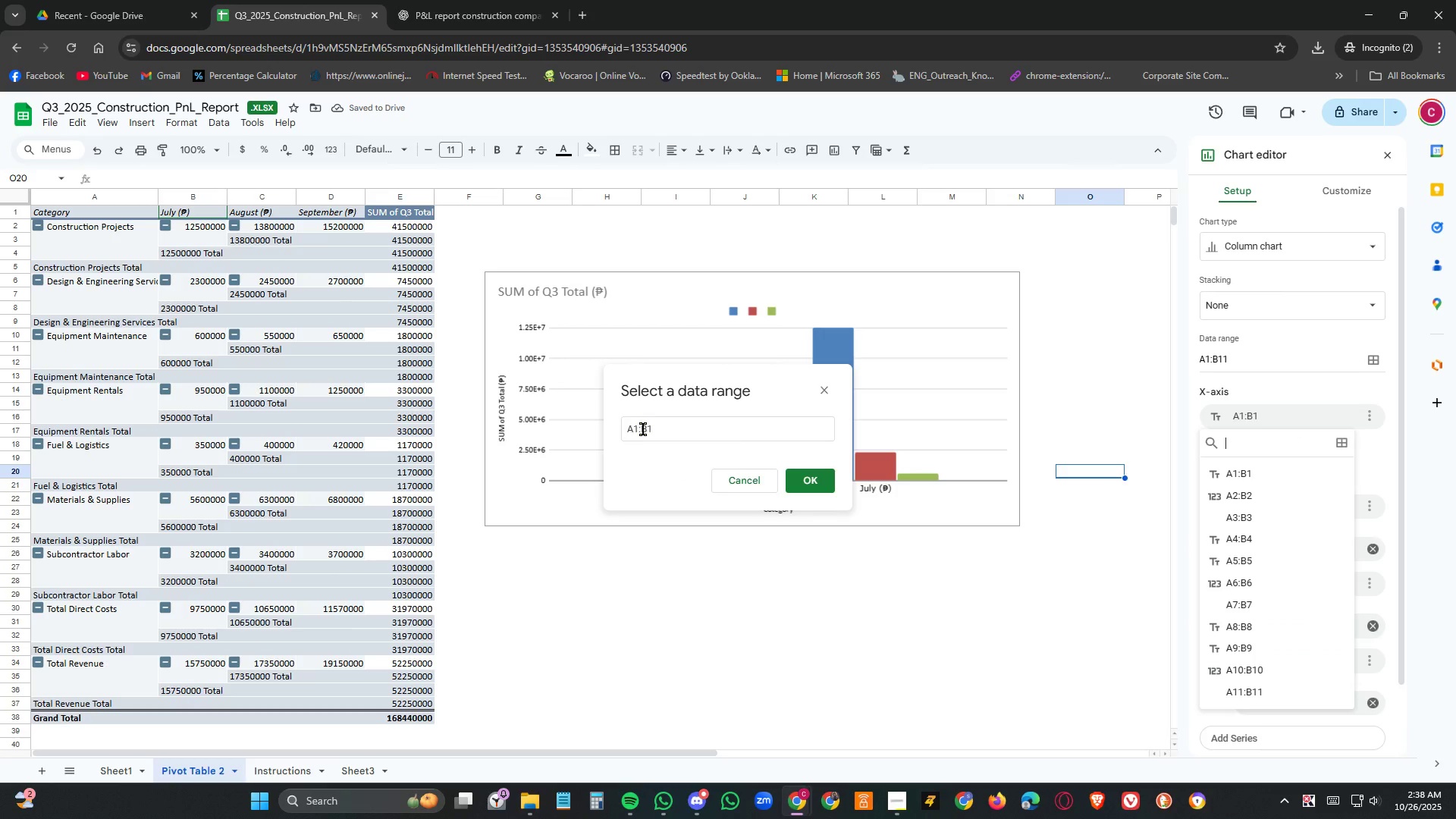 
left_click([636, 429])
 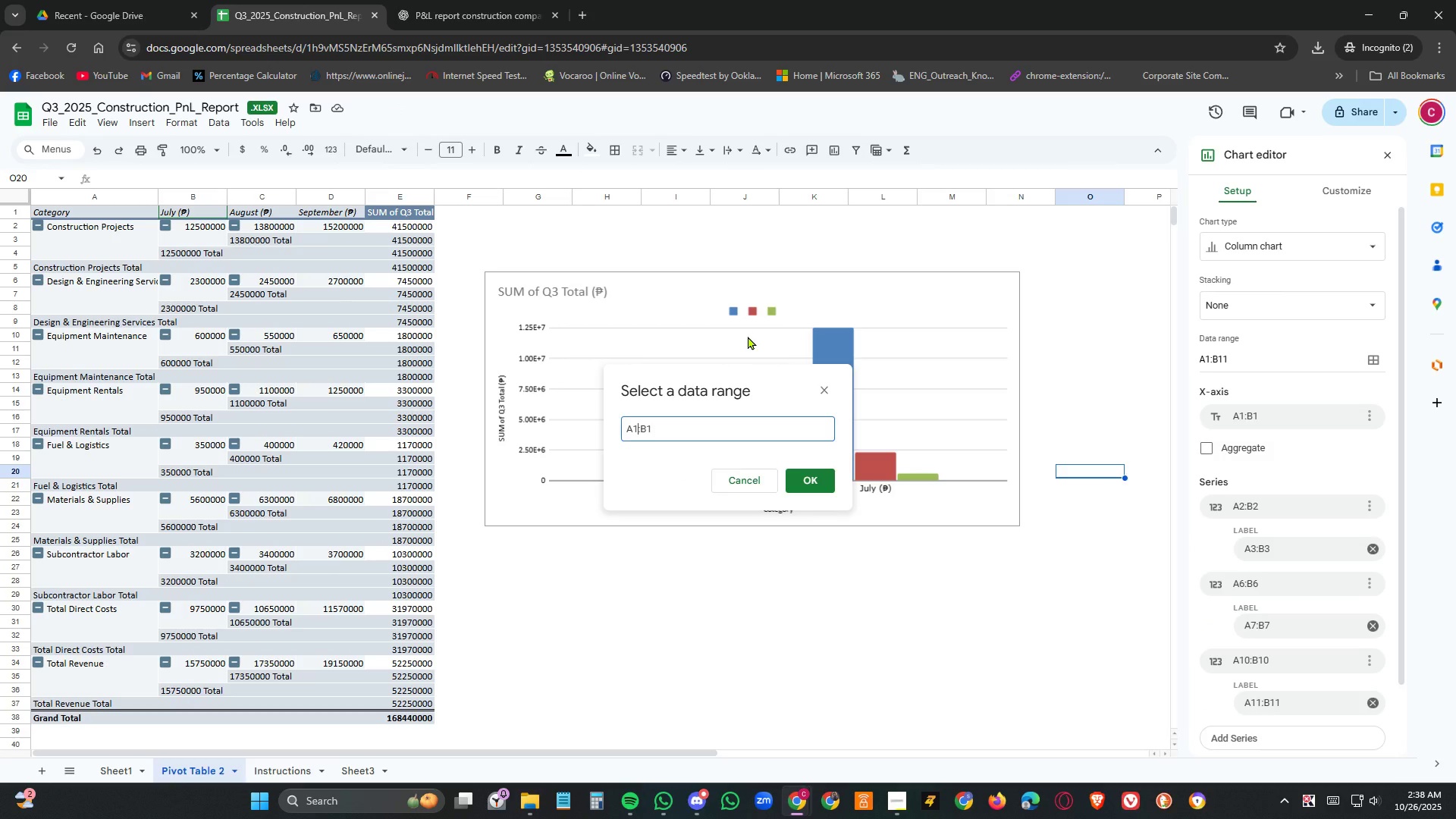 
key(ArrowLeft)
 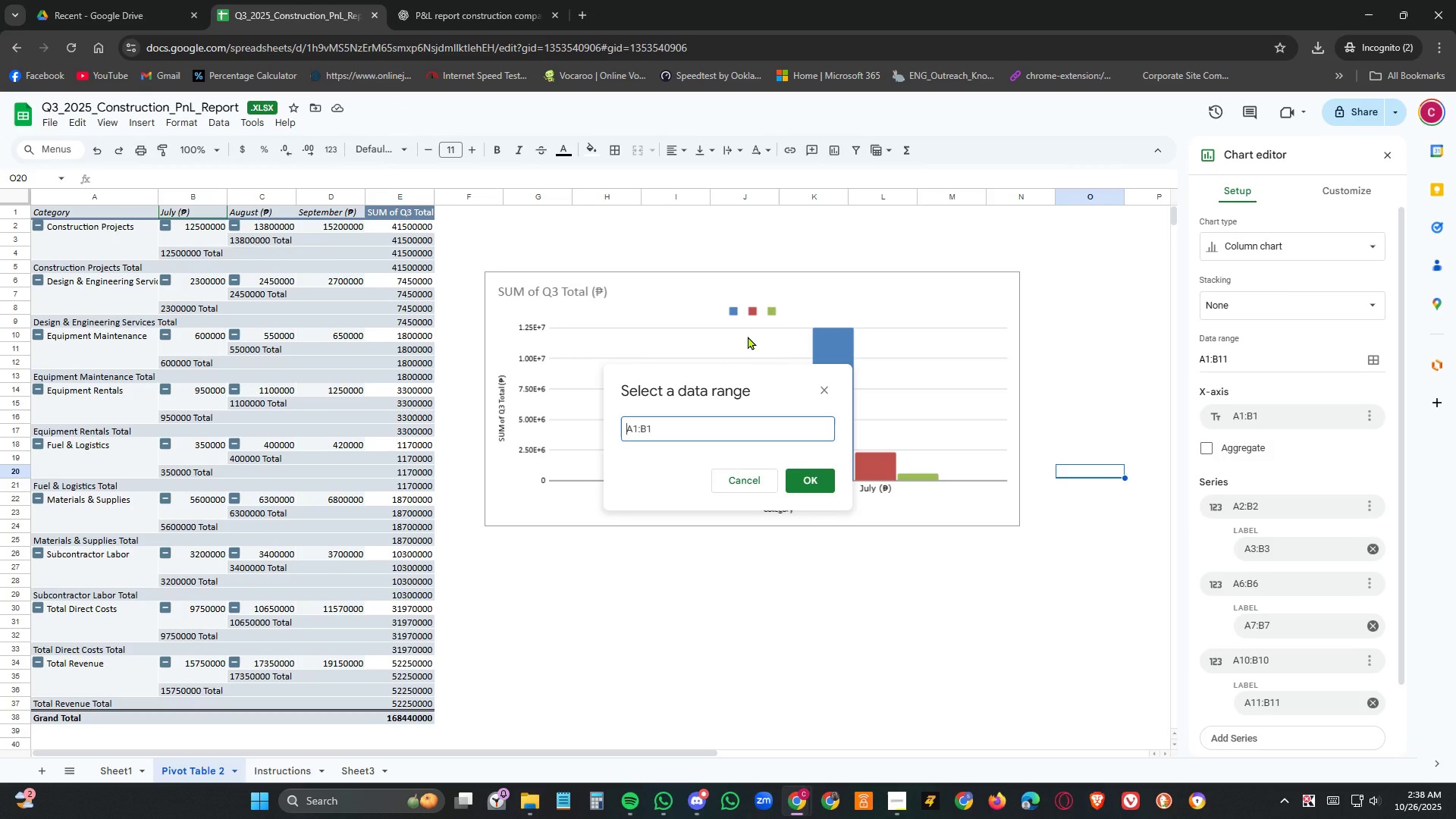 
key(ArrowLeft)
 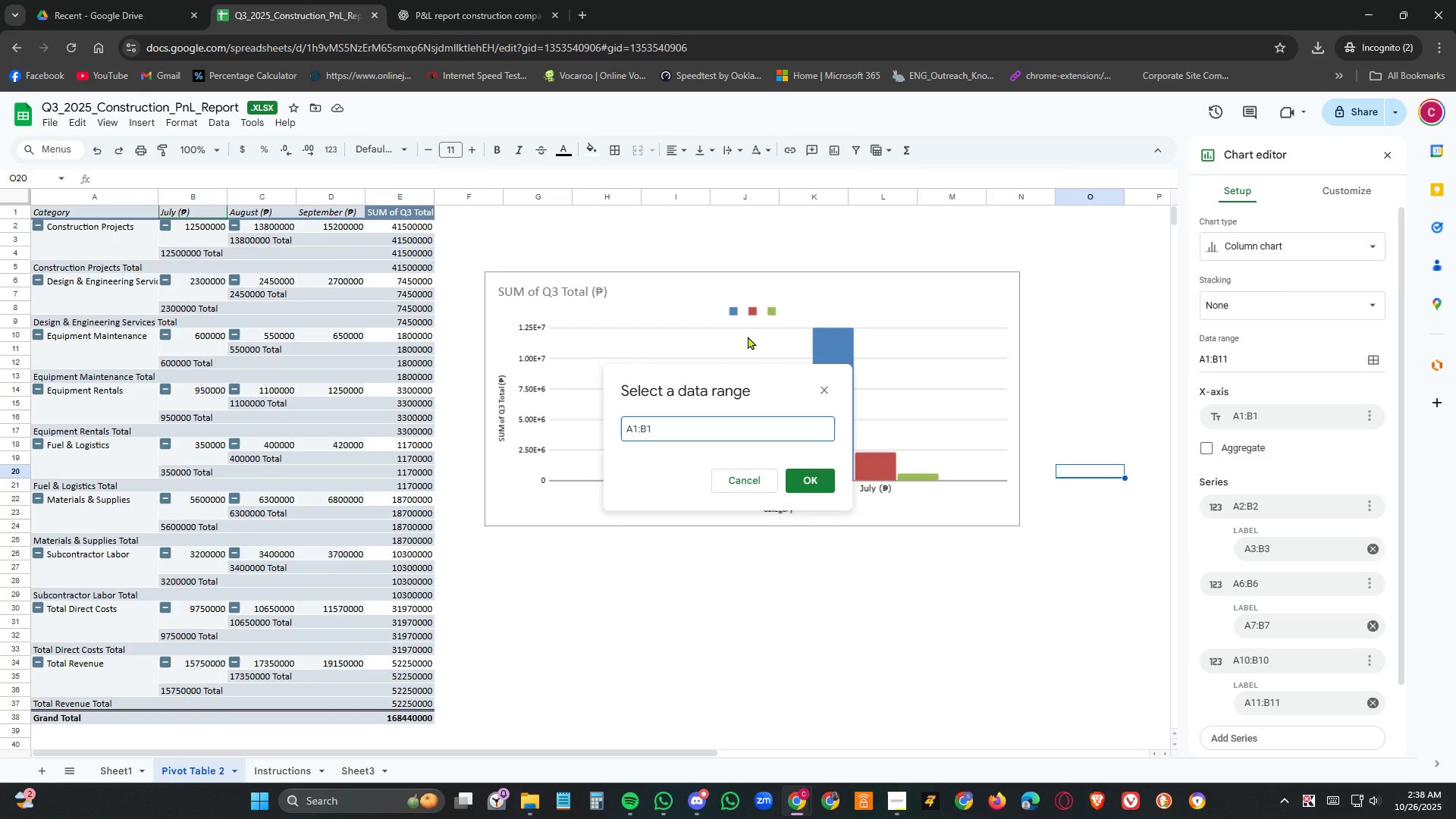 
key(Delete)
 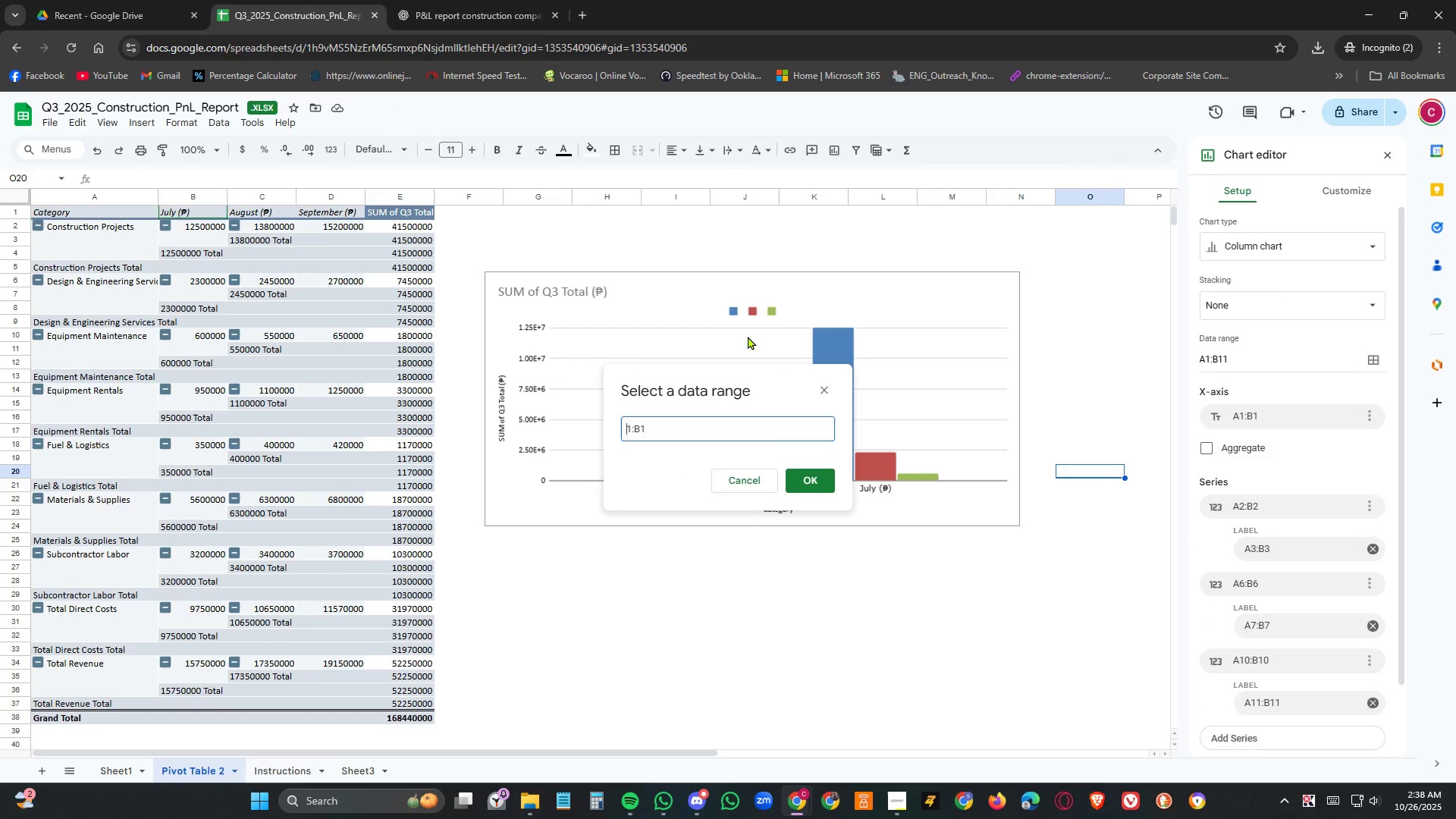 
key(Delete)
 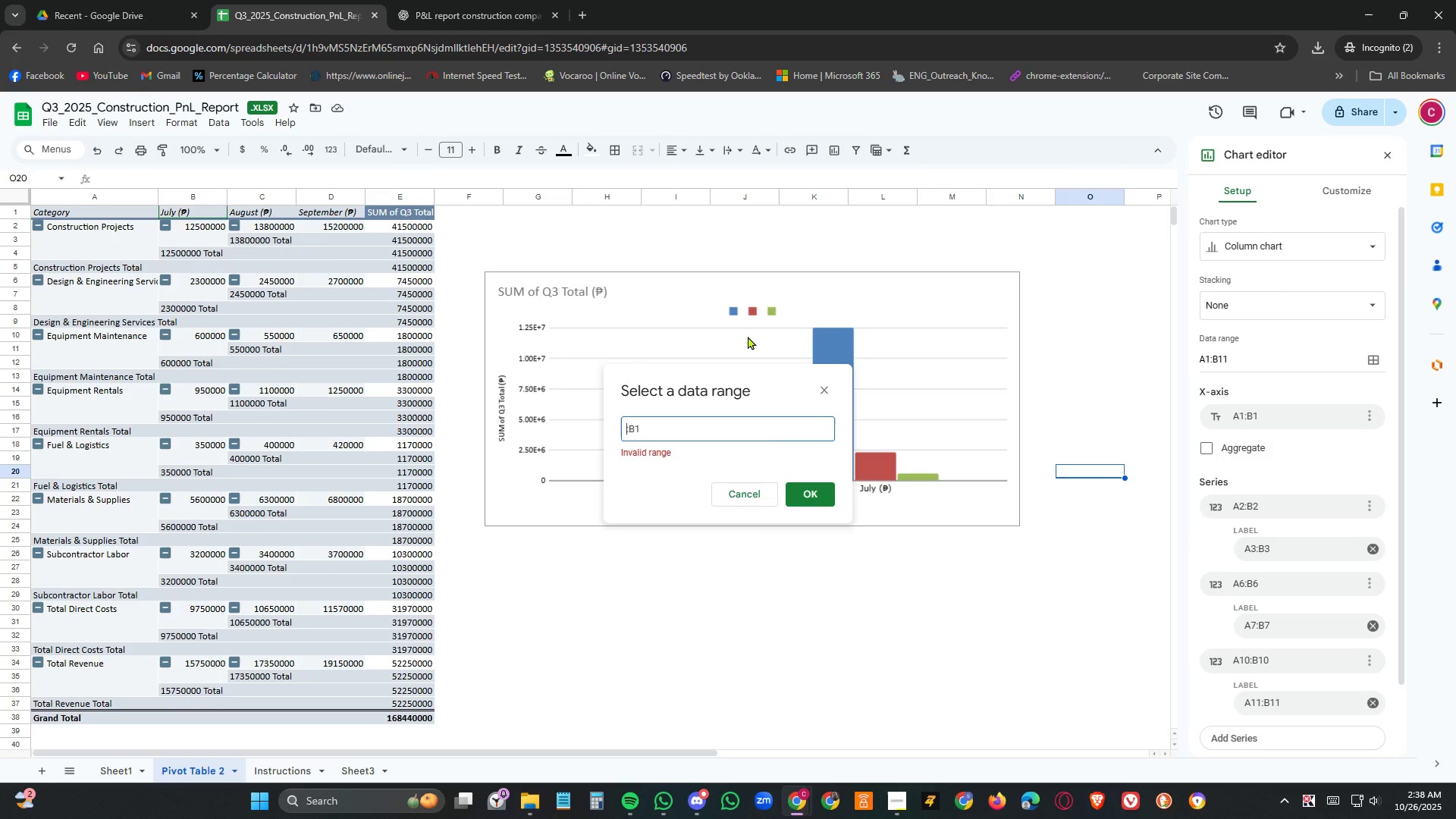 
key(Delete)
 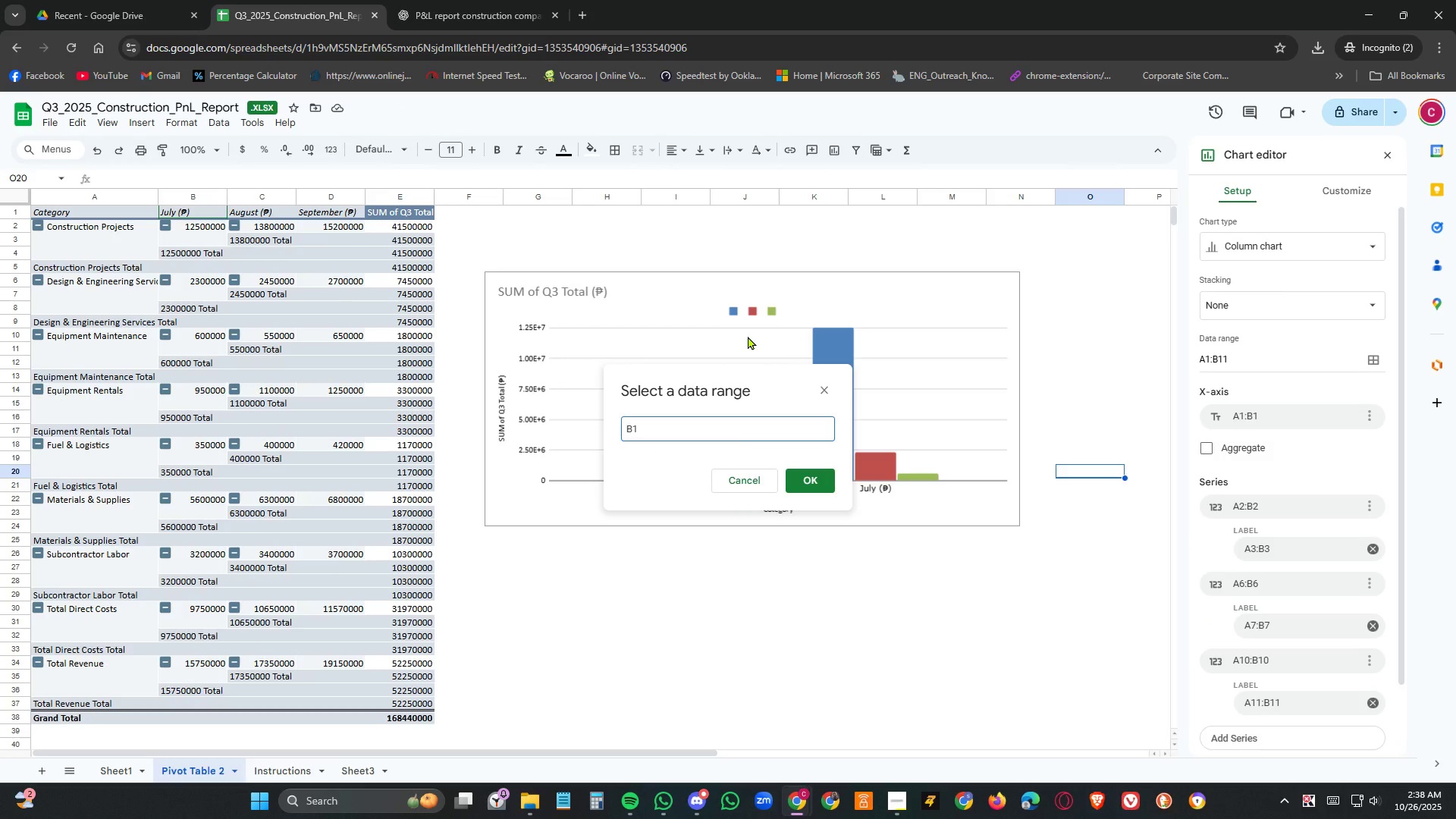 
key(ArrowRight)
 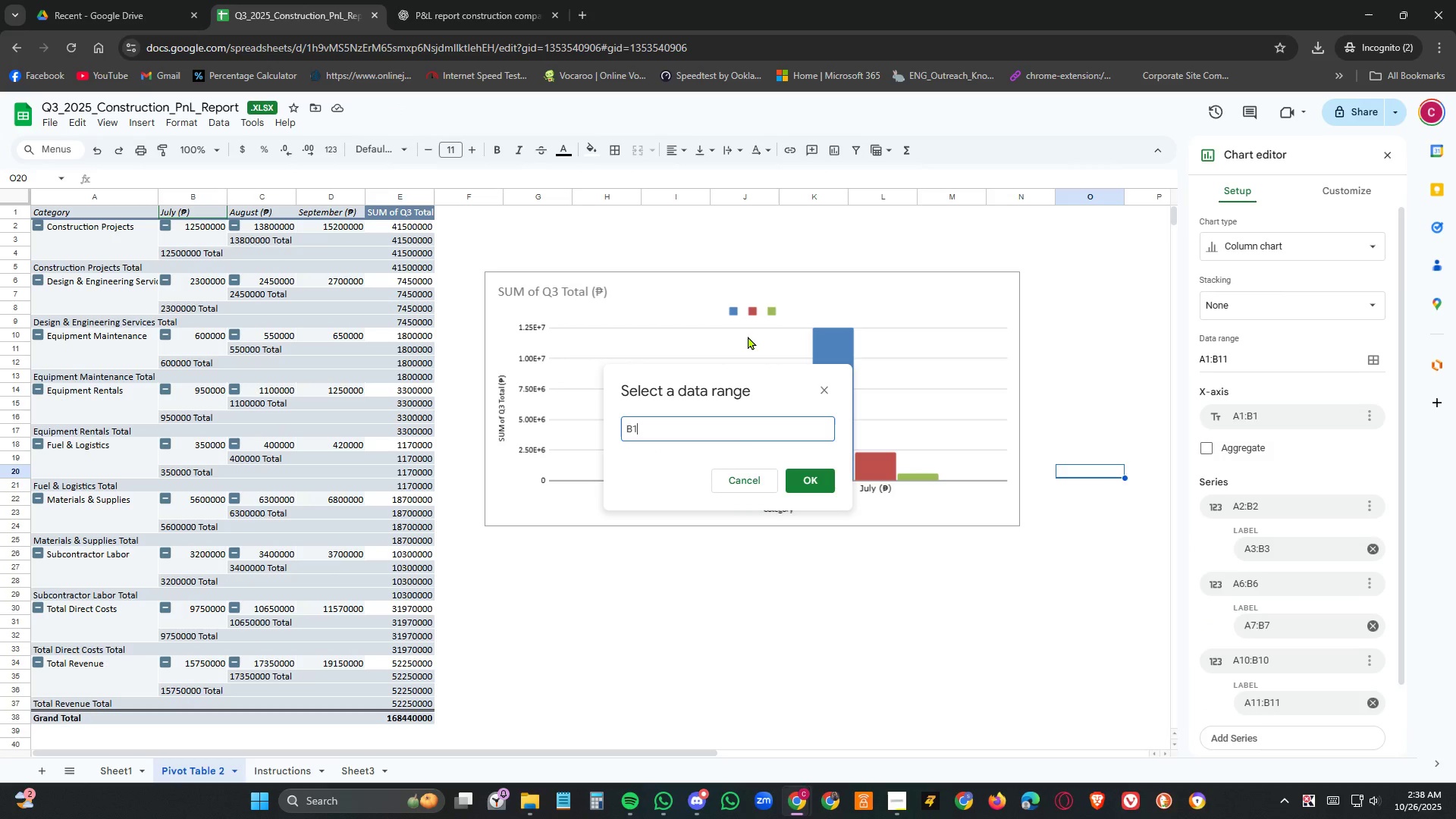 
key(ArrowRight)
 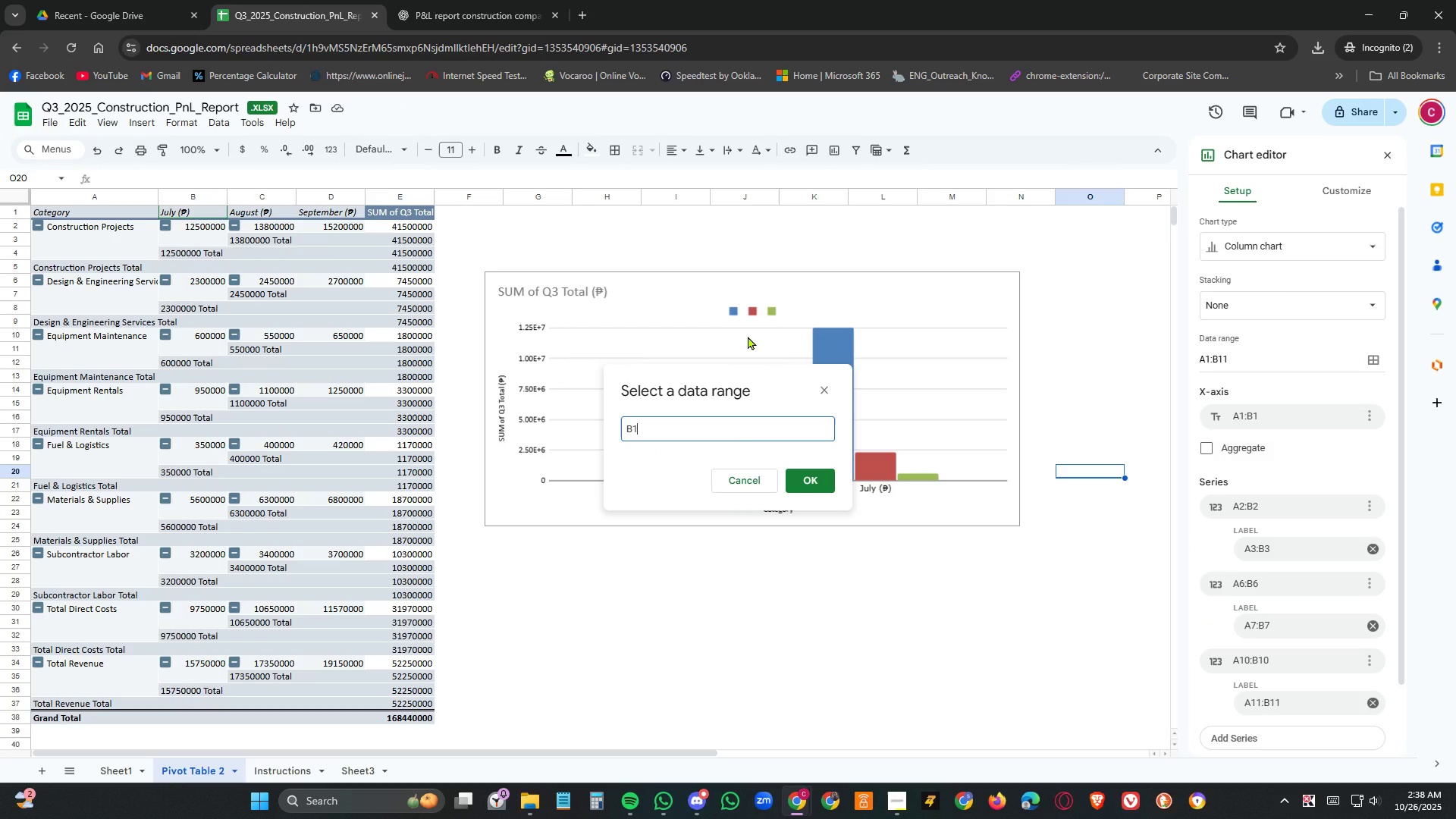 
key(ArrowRight)
 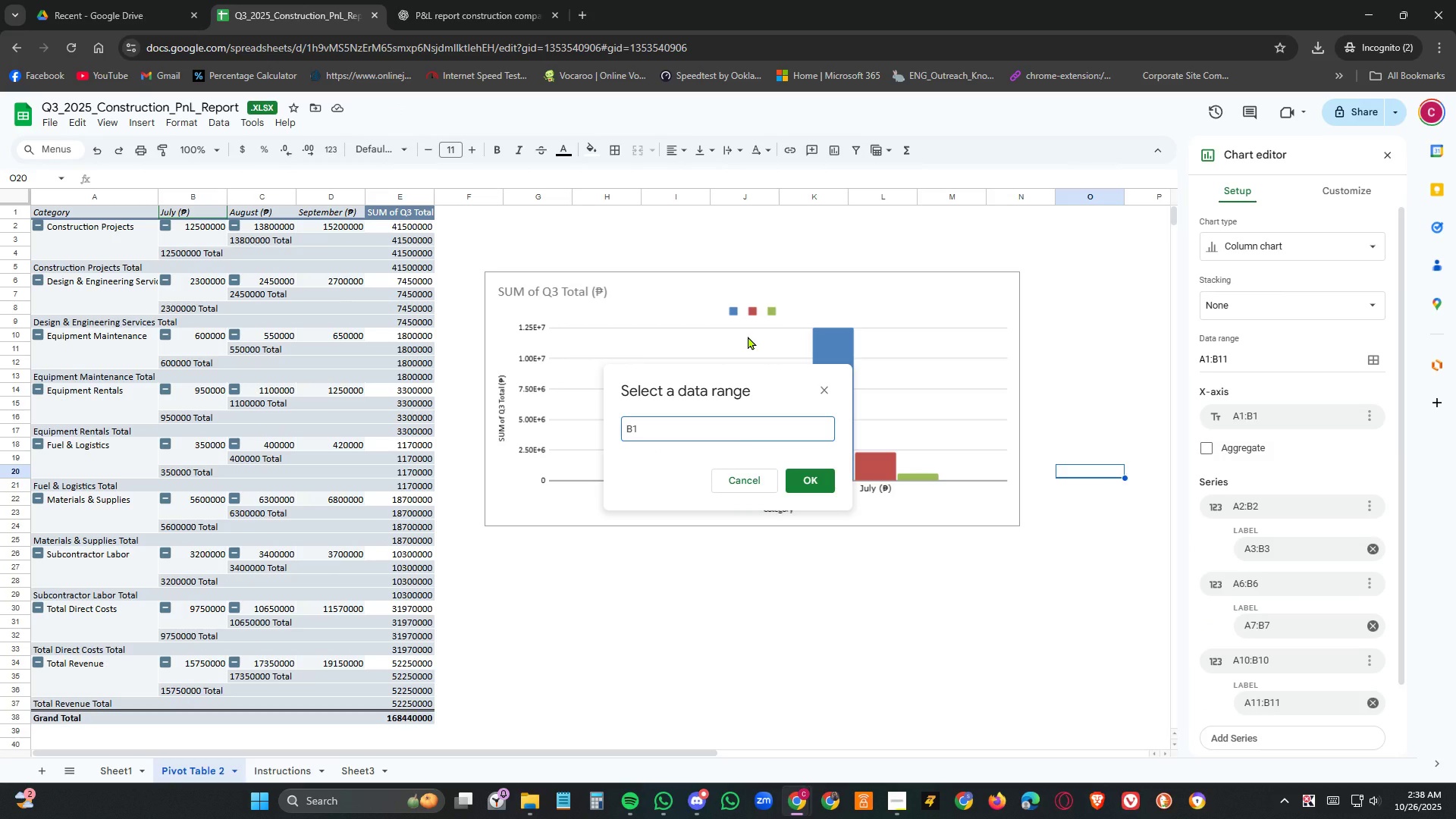 
key(Shift+Semicolon)
 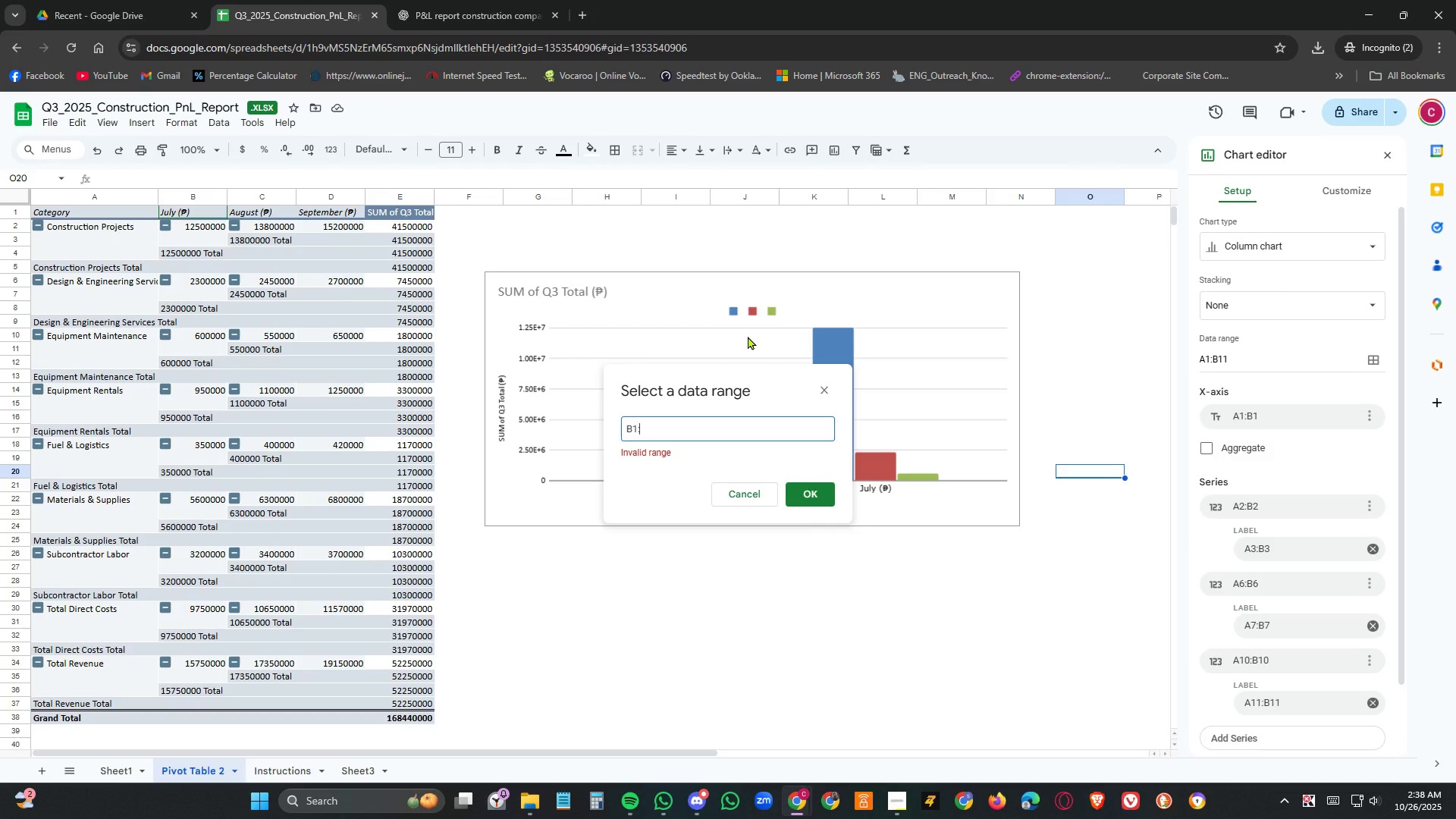 
key(D)
 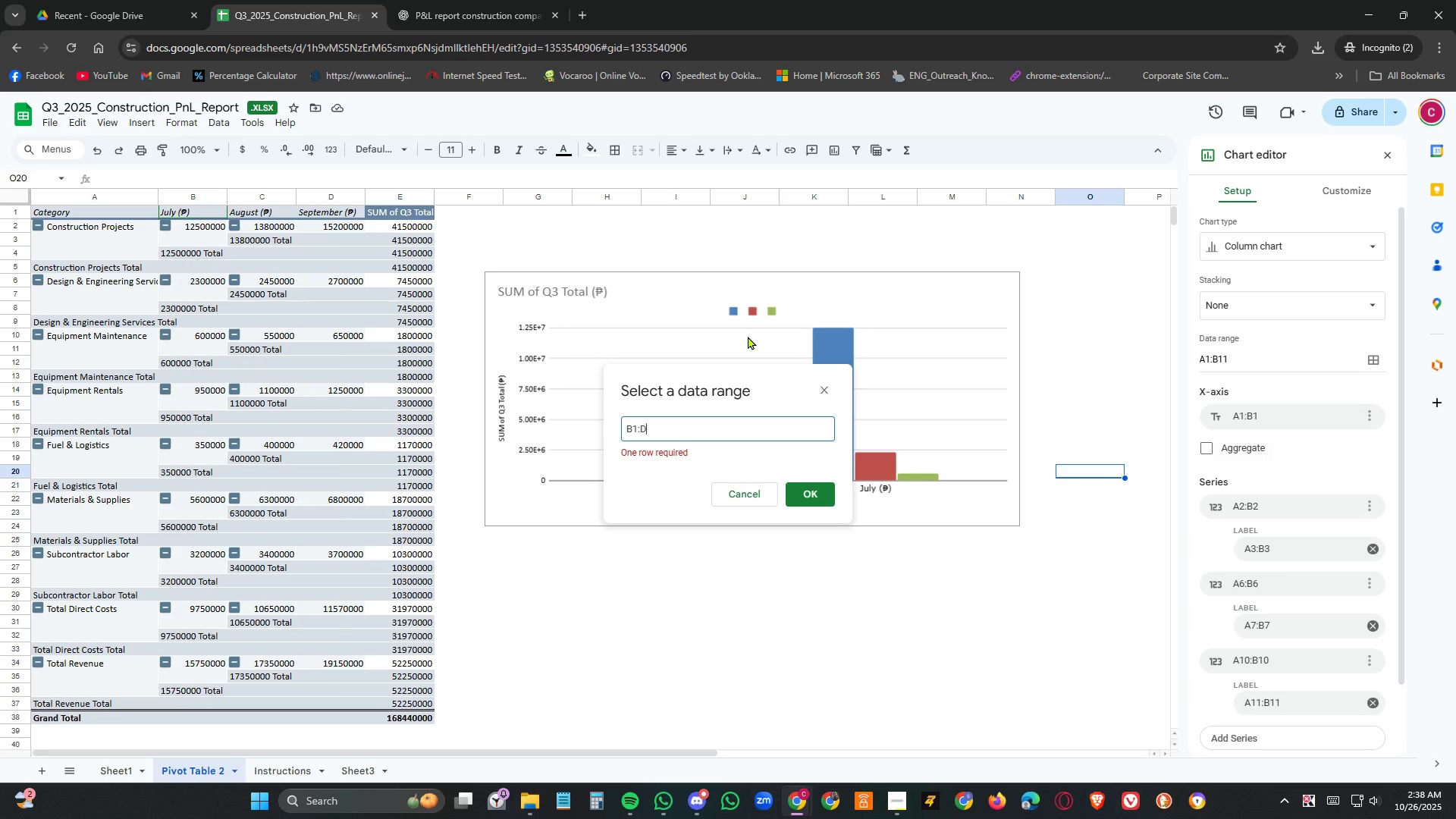 
key(Numpad3)
 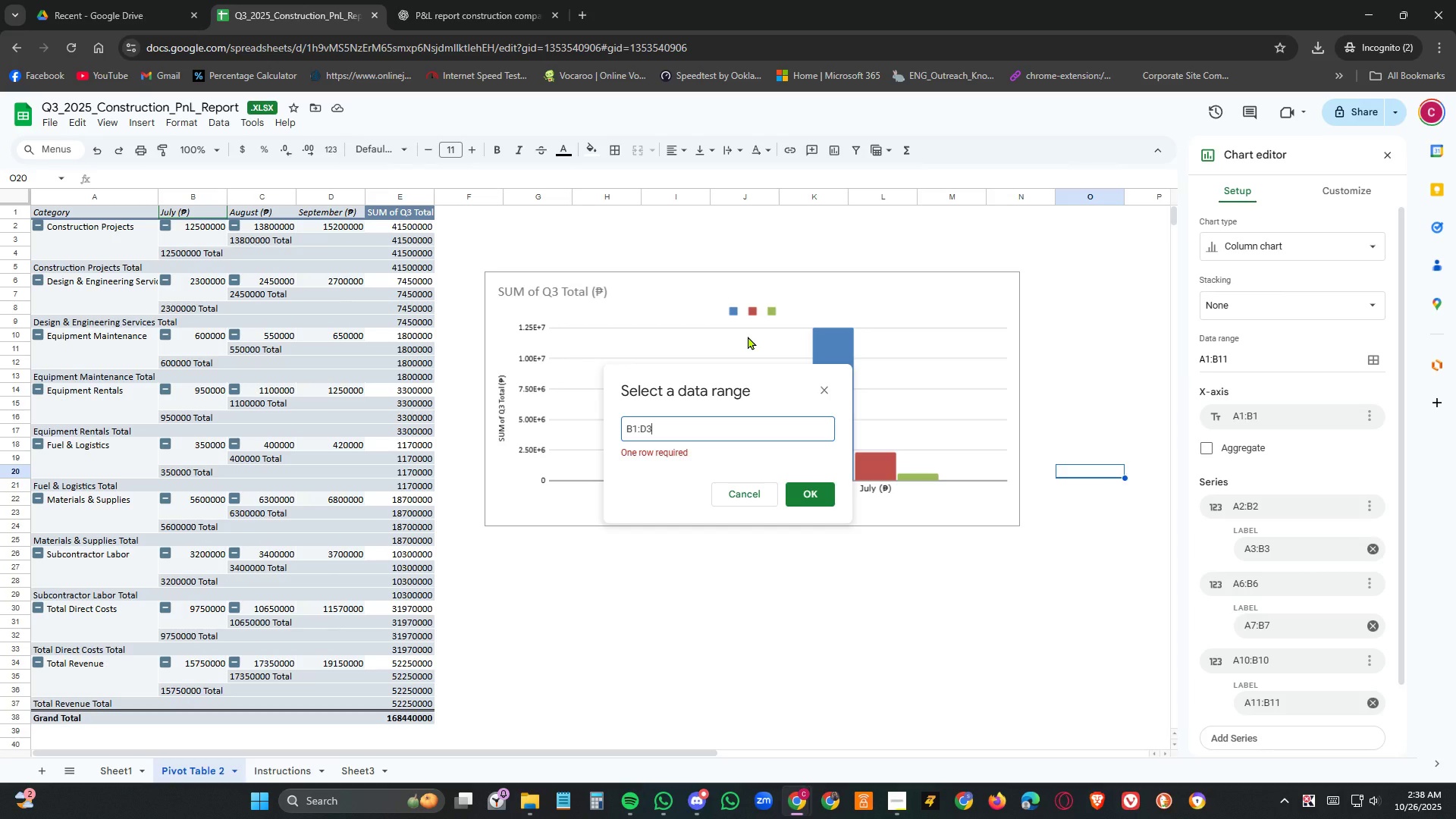 
key(Backspace)
 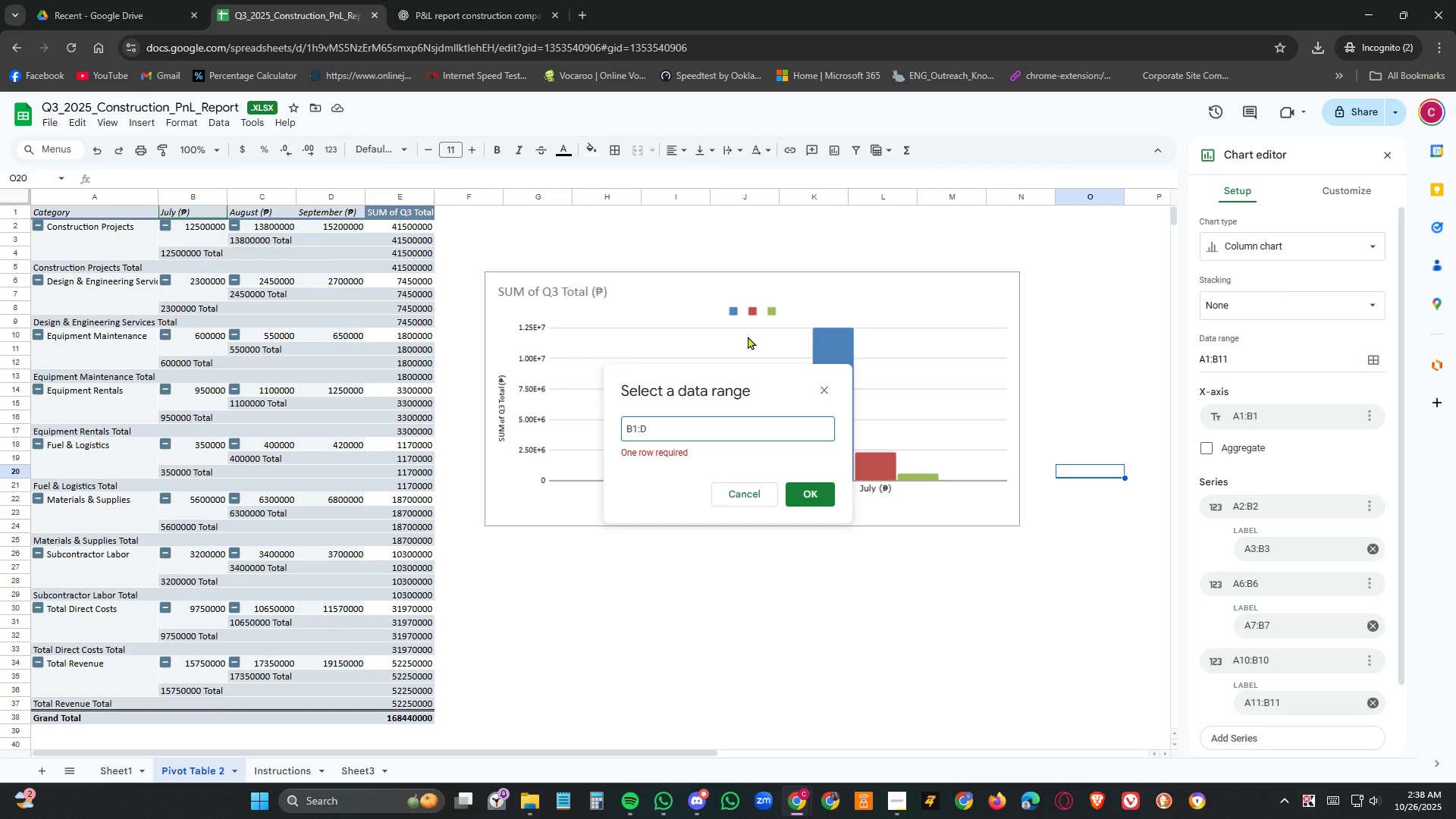 
key(Numpad1)
 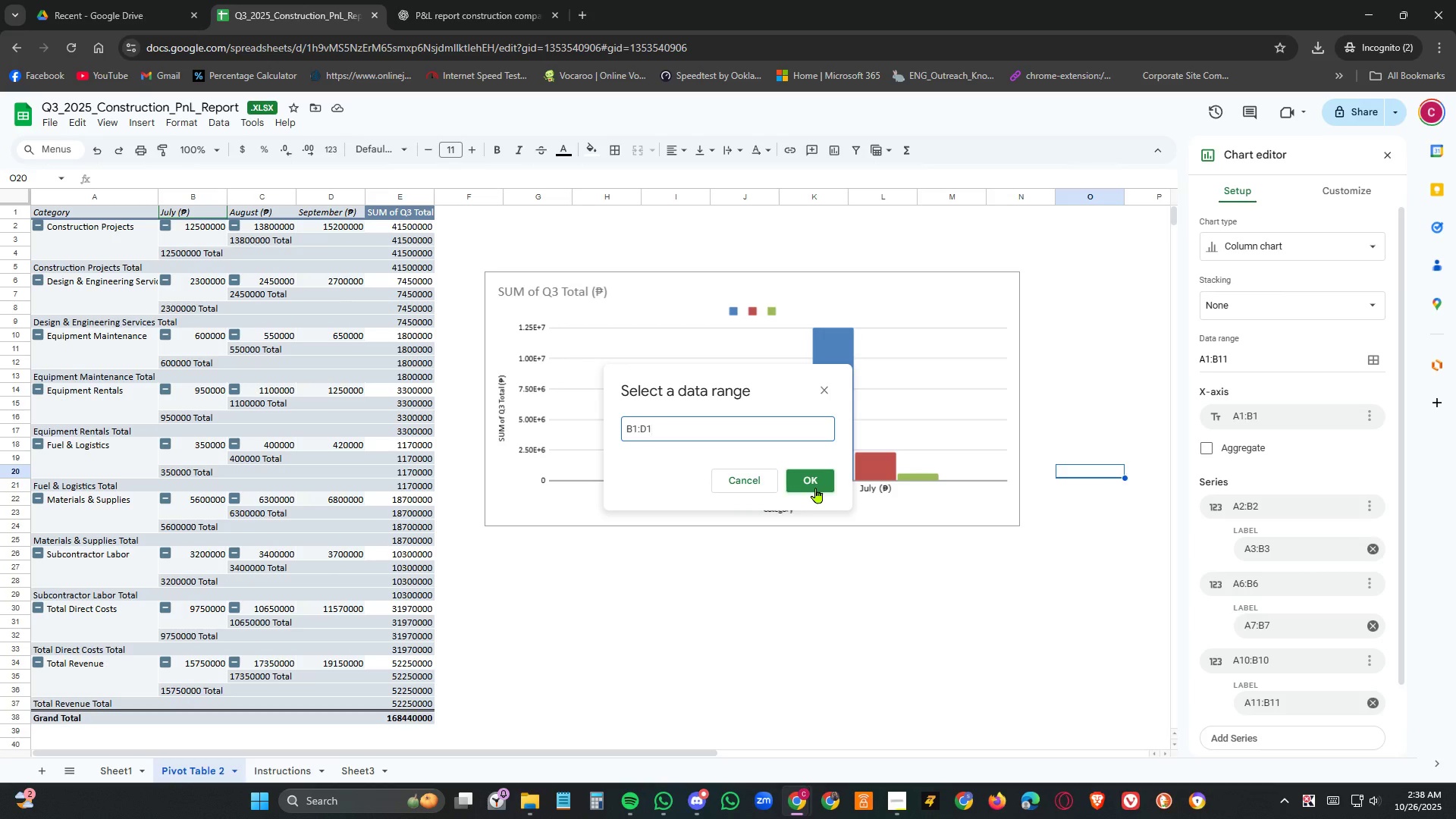 
left_click([818, 482])
 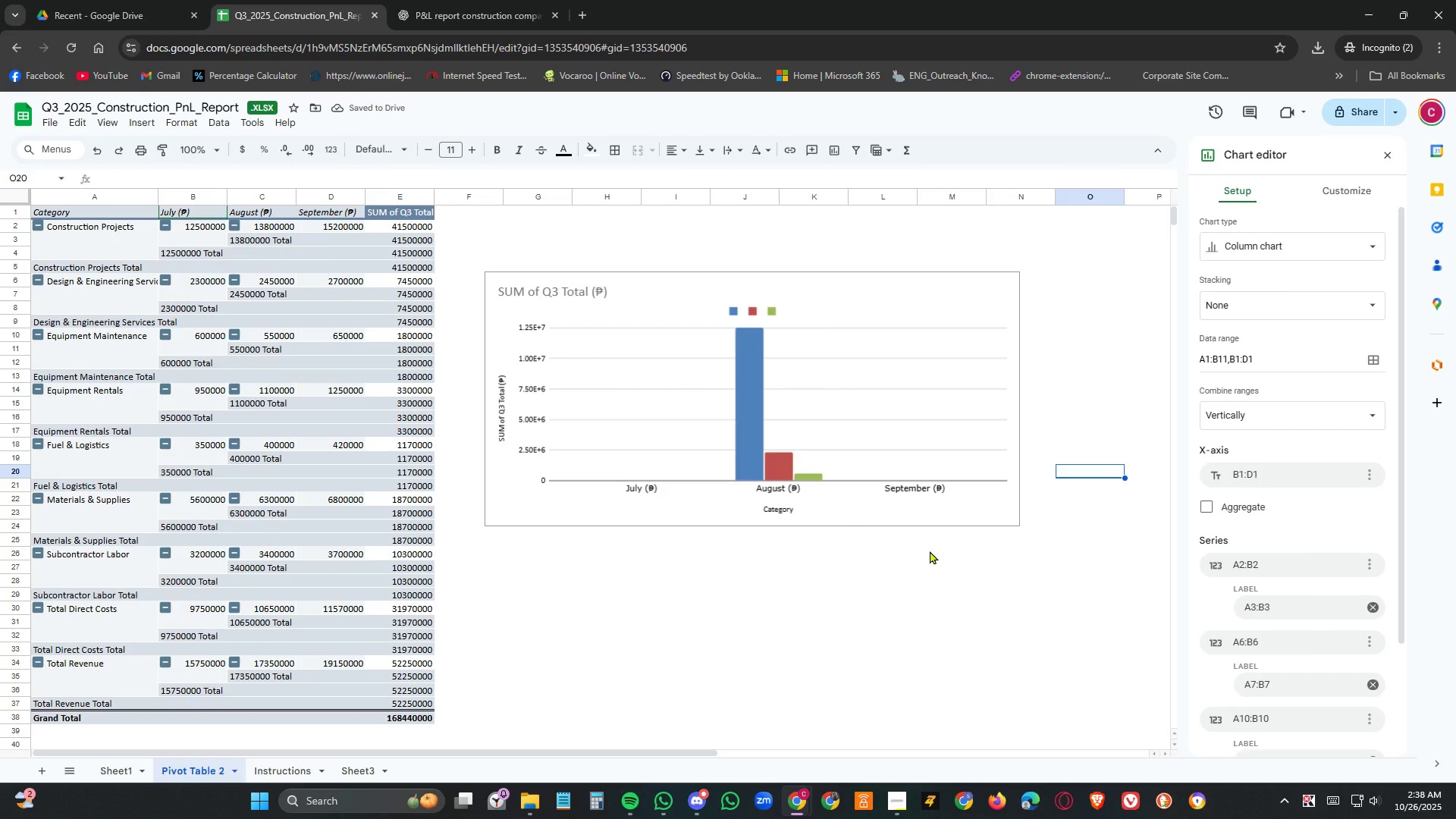 
wait(9.2)
 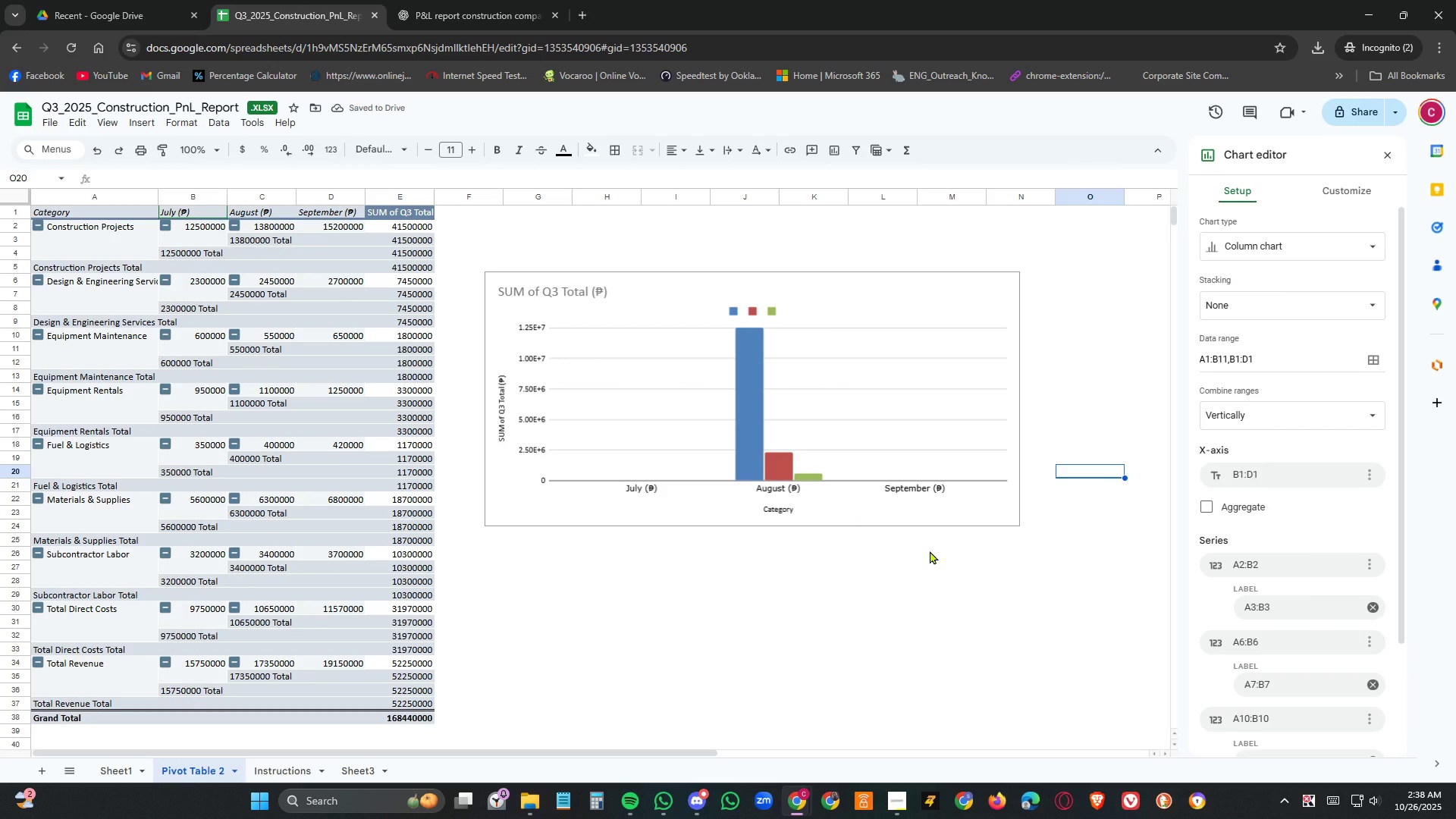 
left_click([278, 766])
 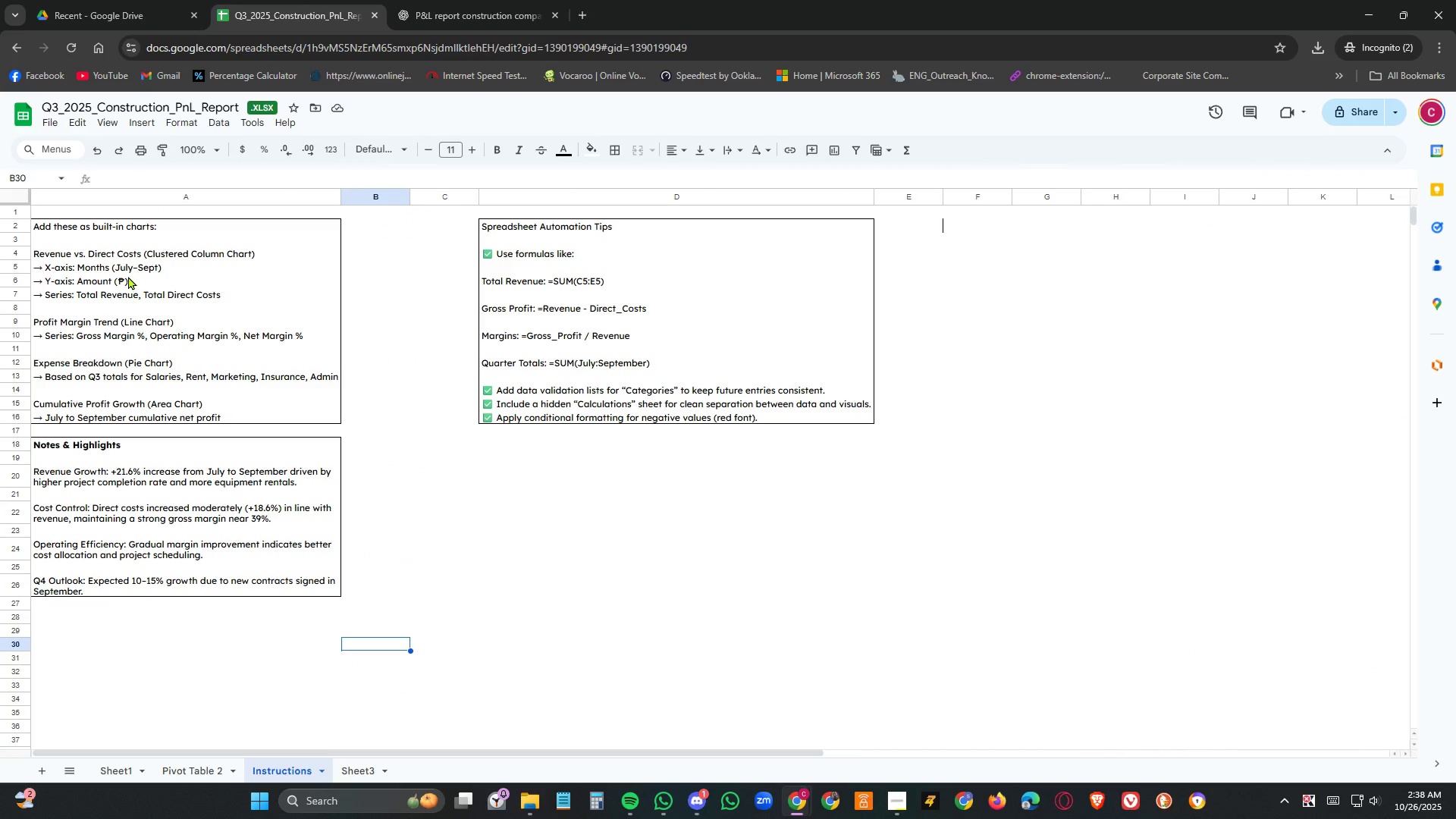 
left_click([132, 270])
 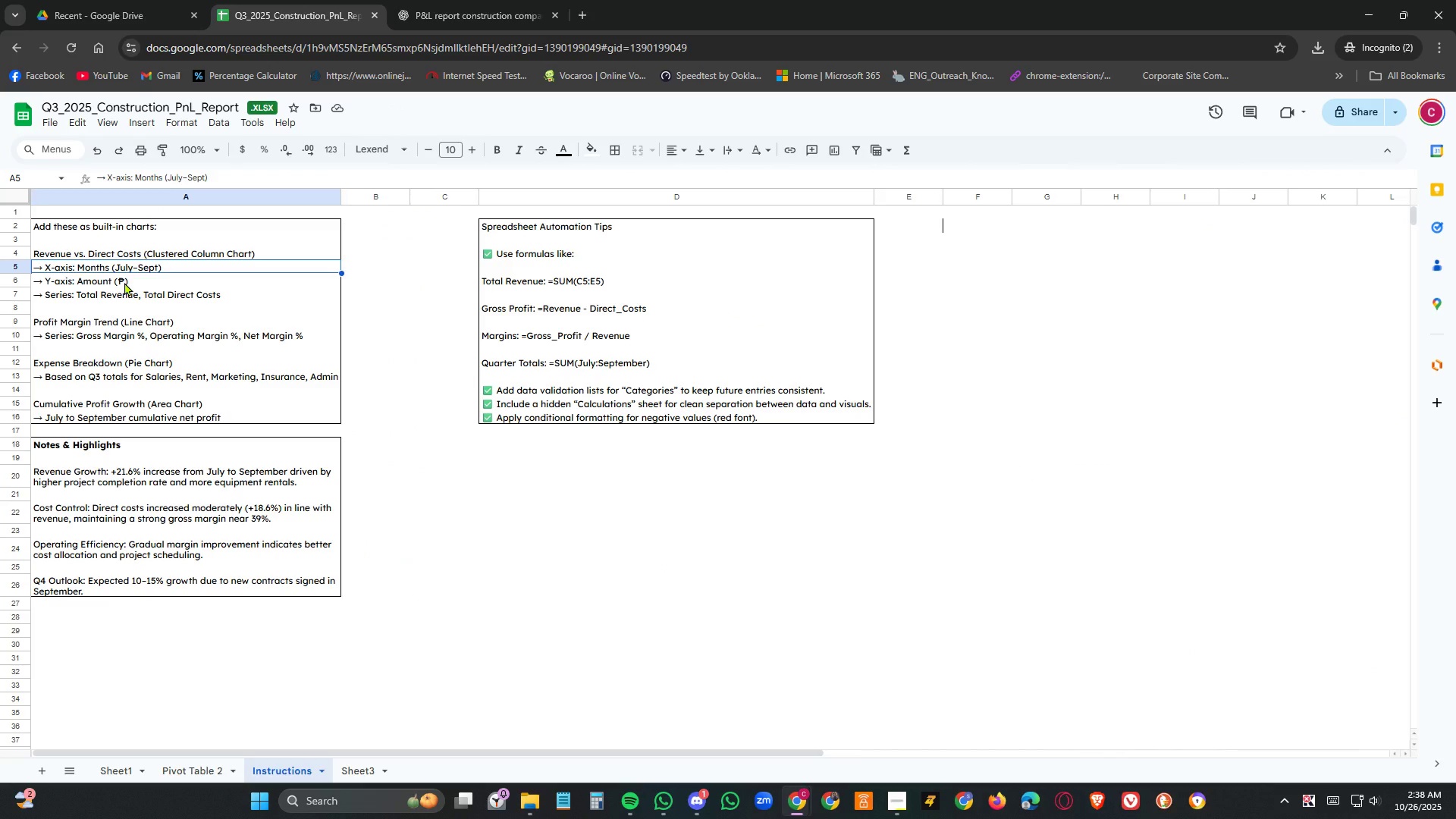 
left_click([124, 282])
 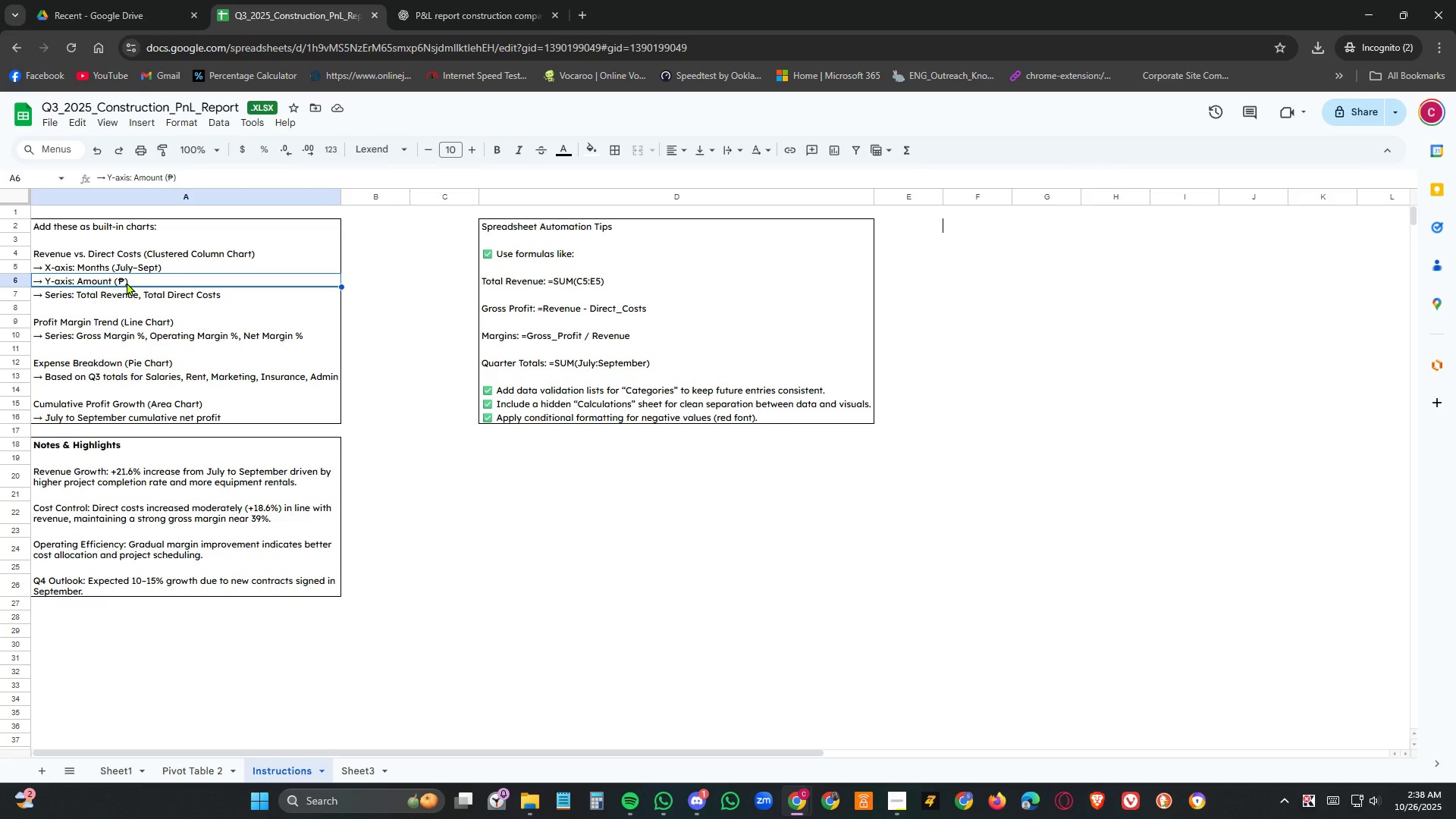 
key(Alt+AltLeft)
 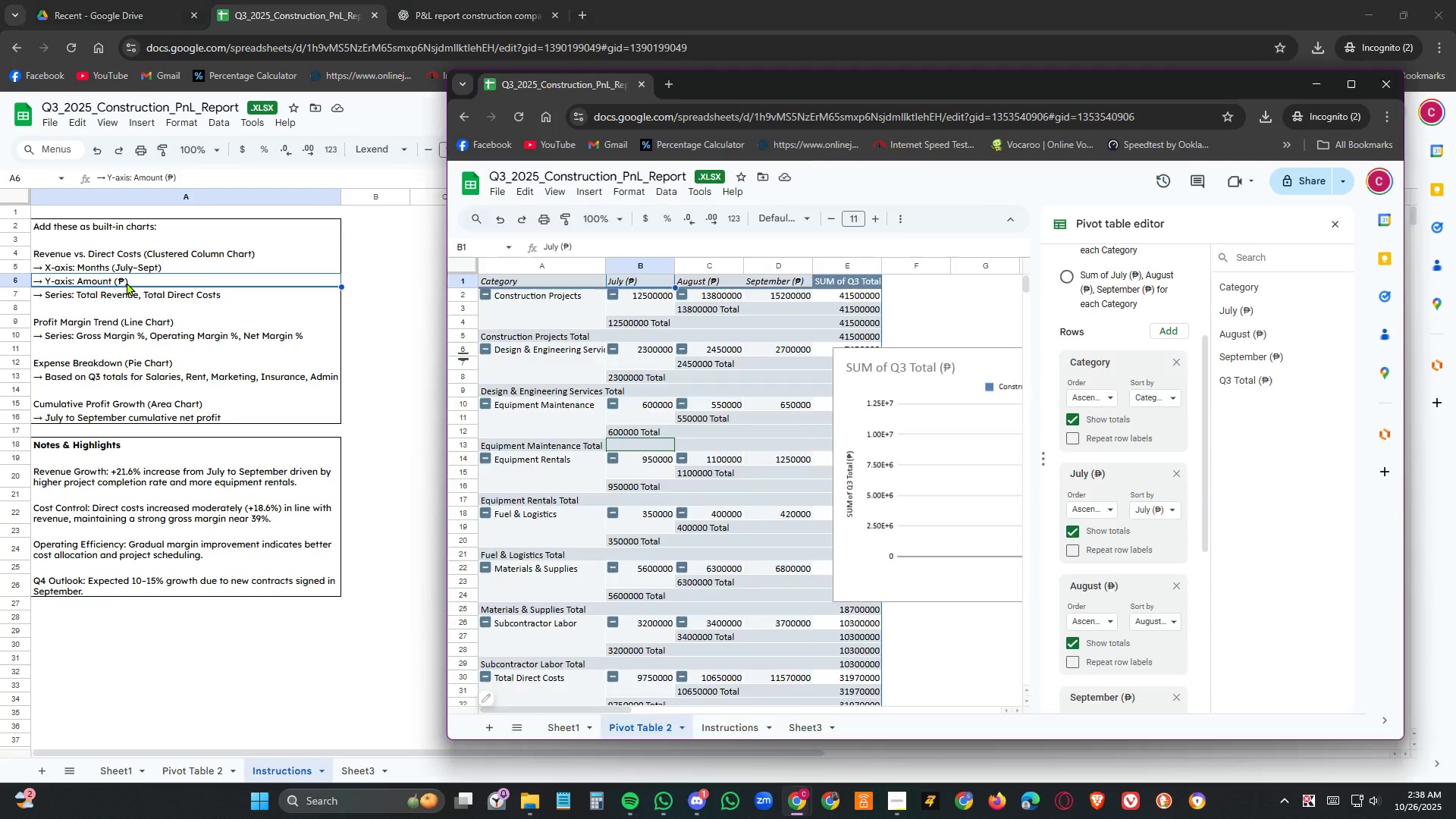 
key(Alt+Tab)
 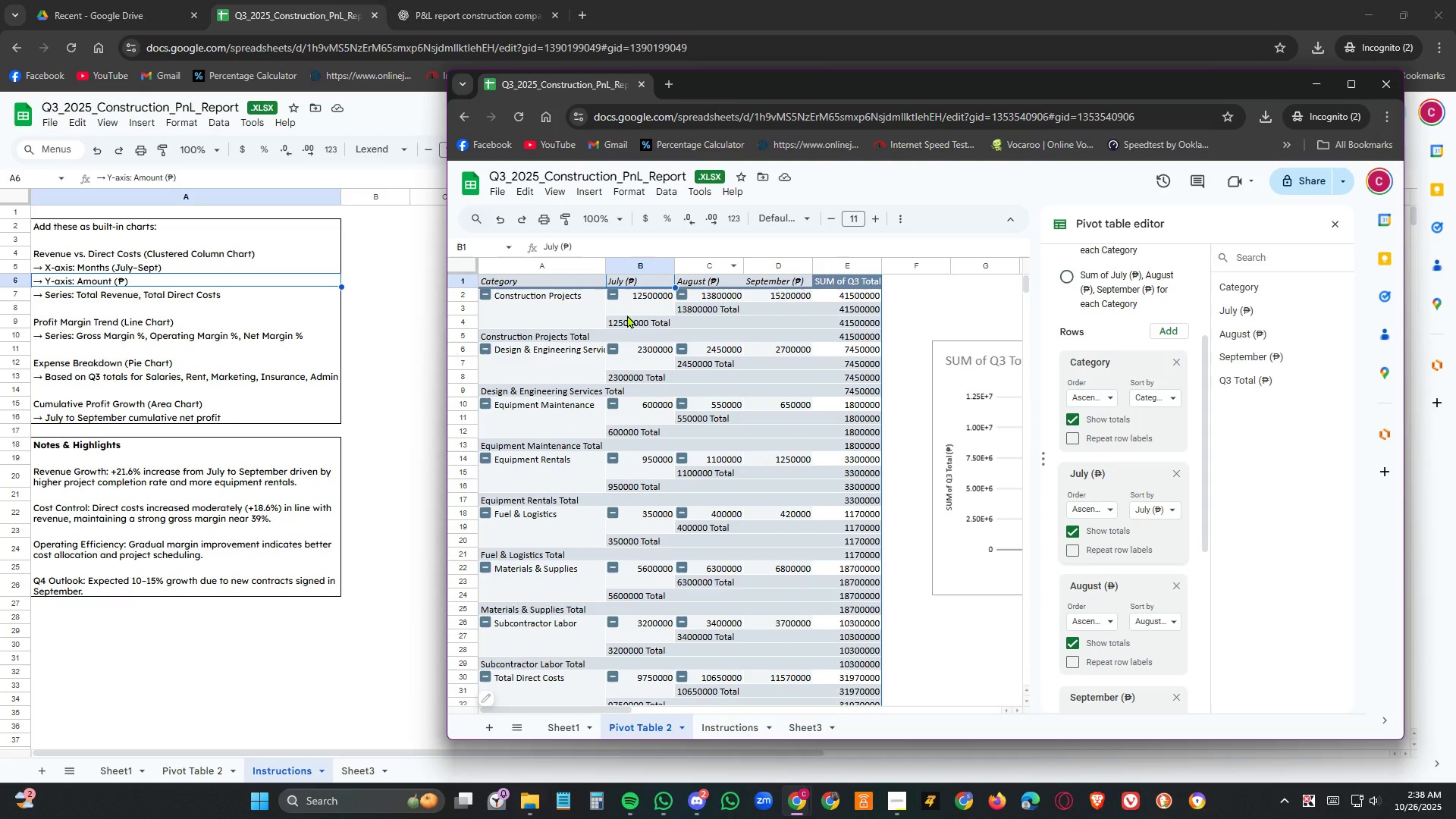 
left_click([1385, 83])
 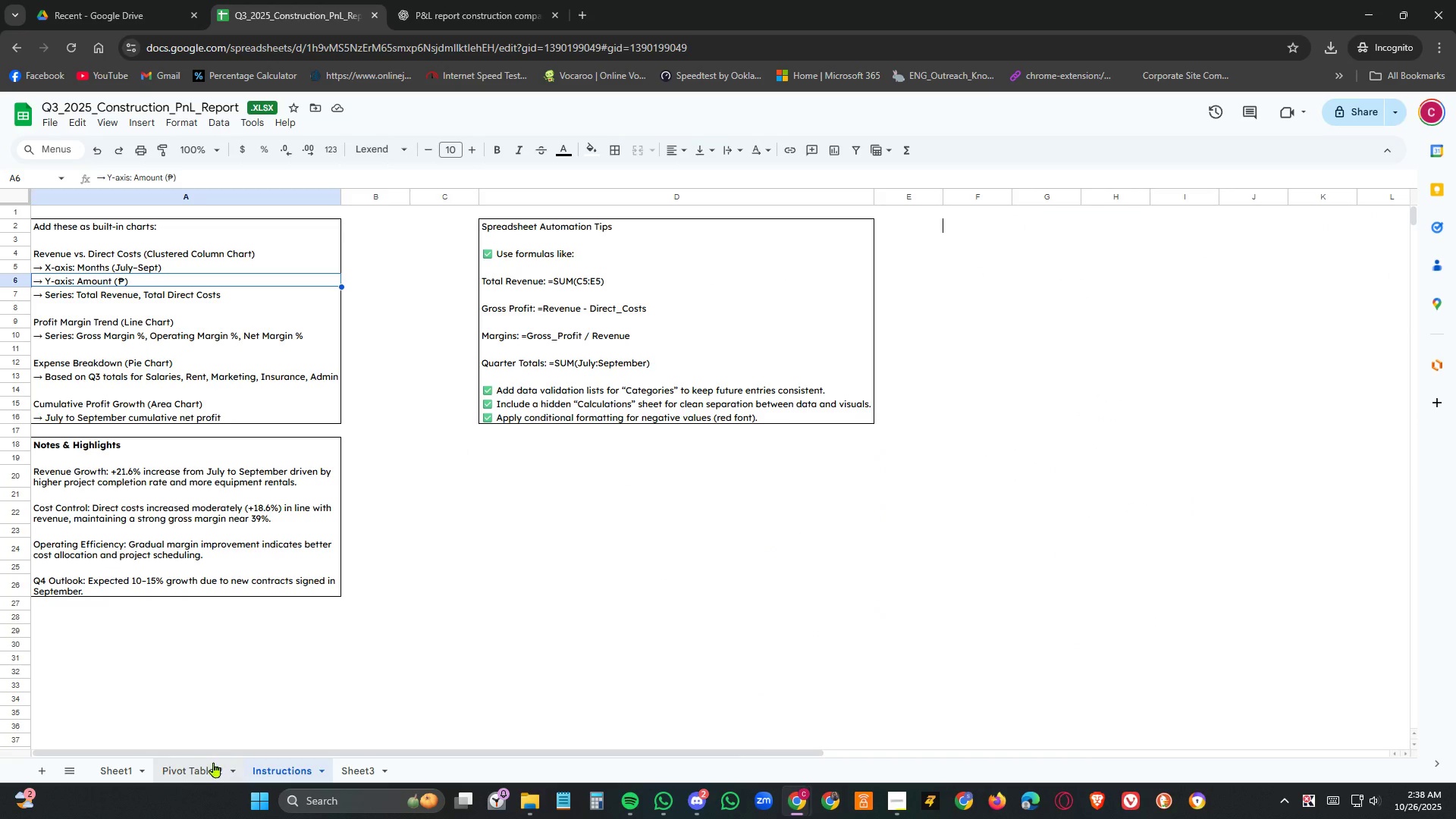 
left_click([202, 762])
 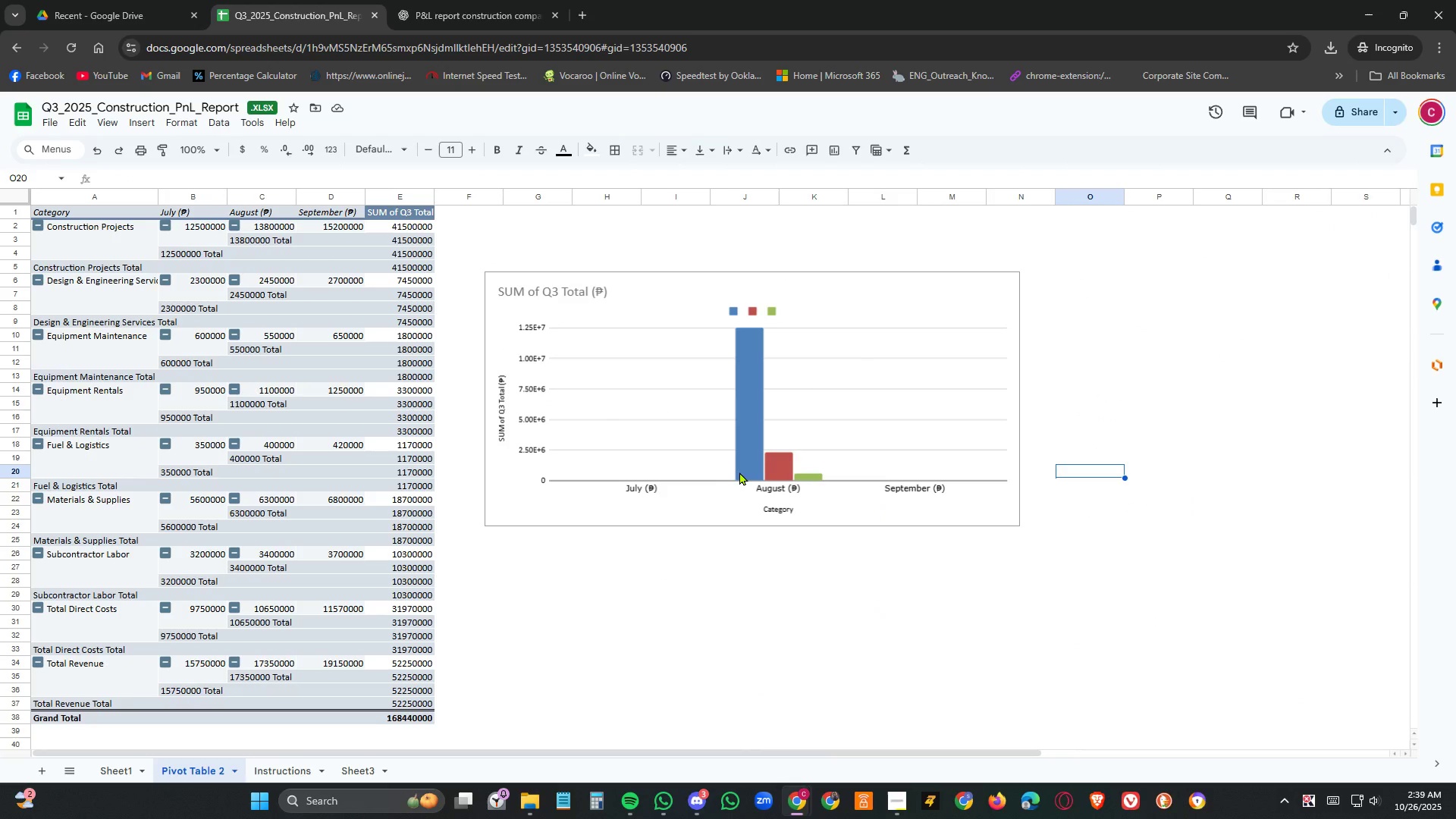 
left_click([748, 466])
 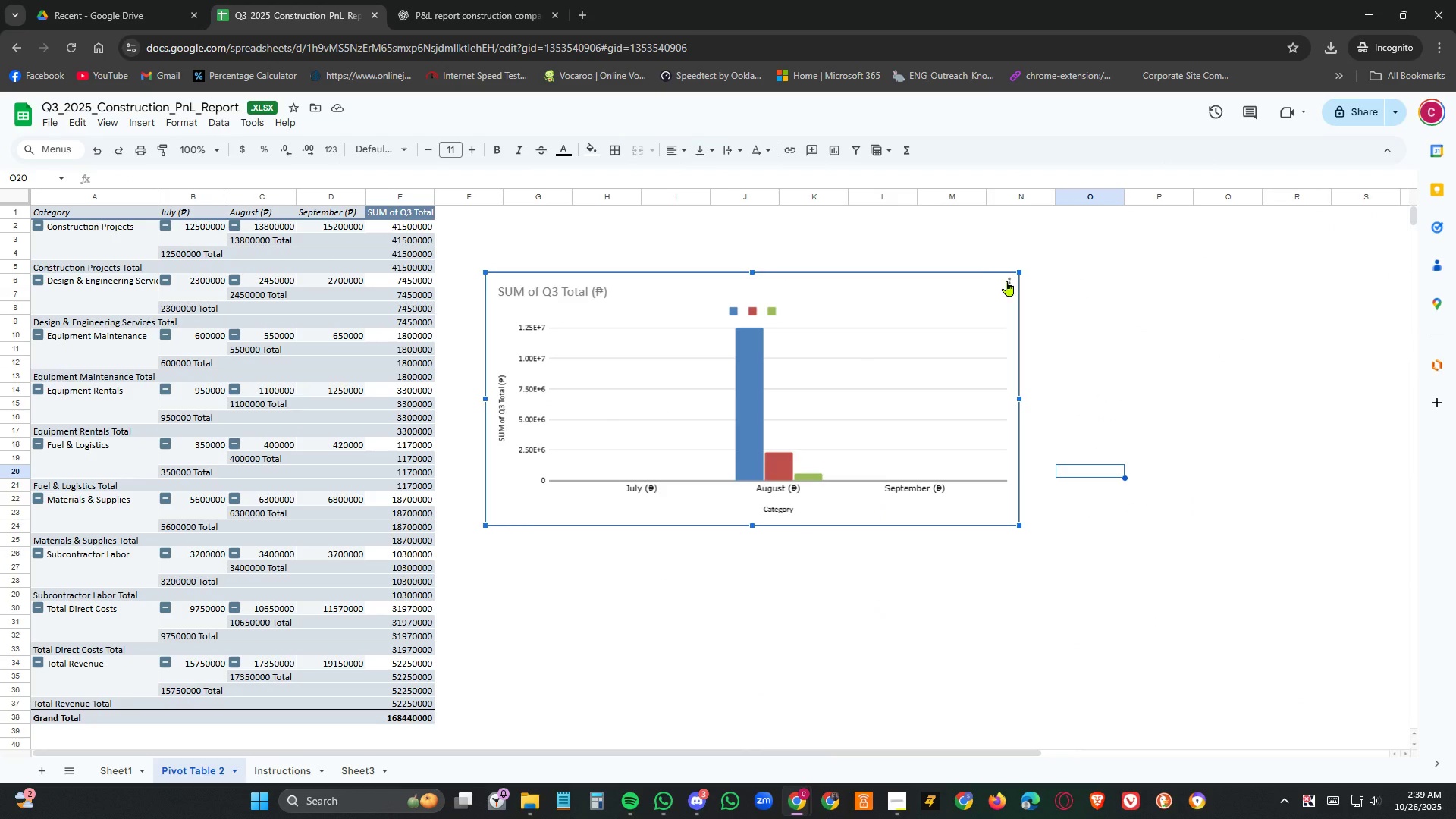 
left_click([1012, 285])
 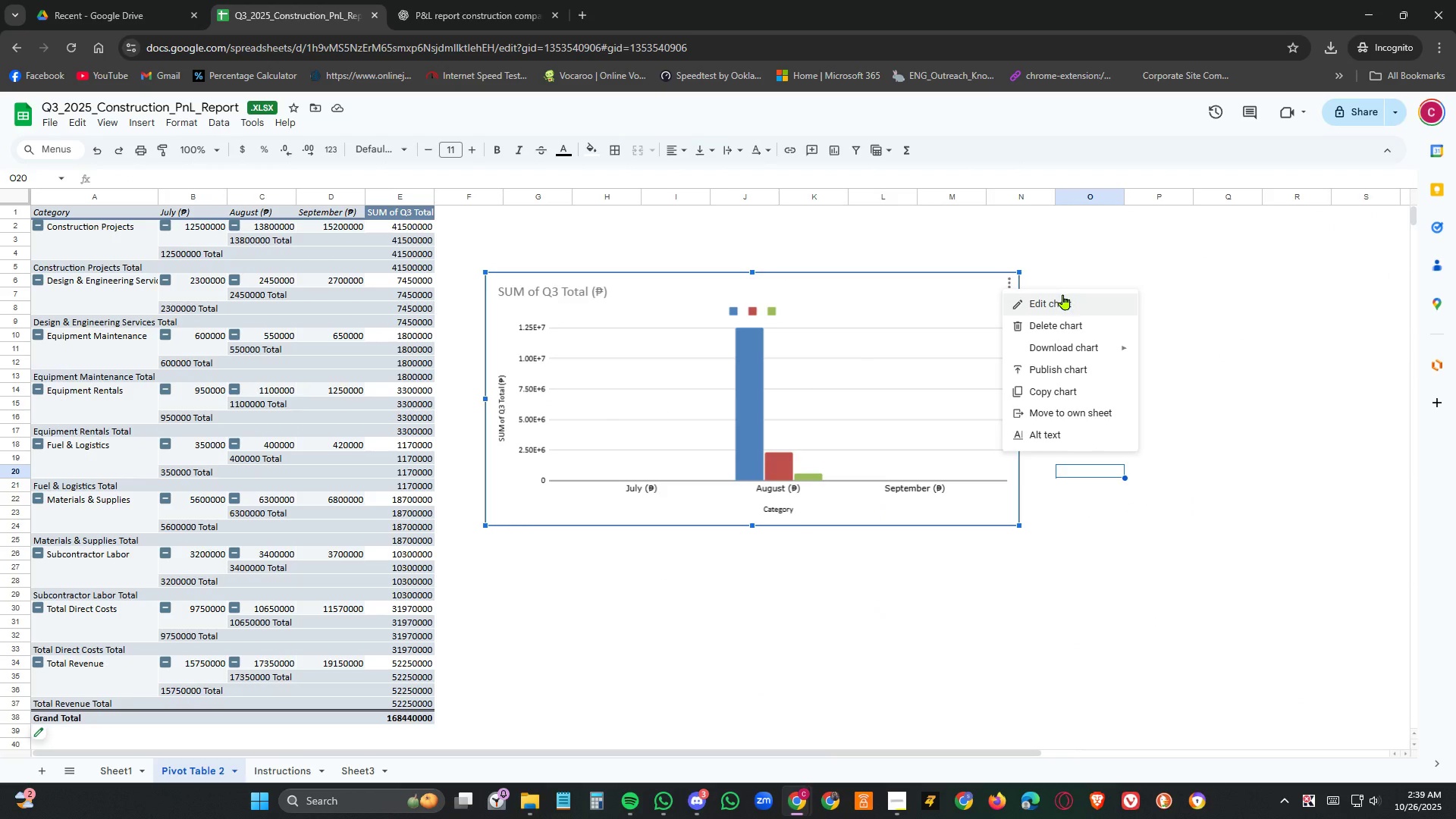 
left_click([1063, 294])
 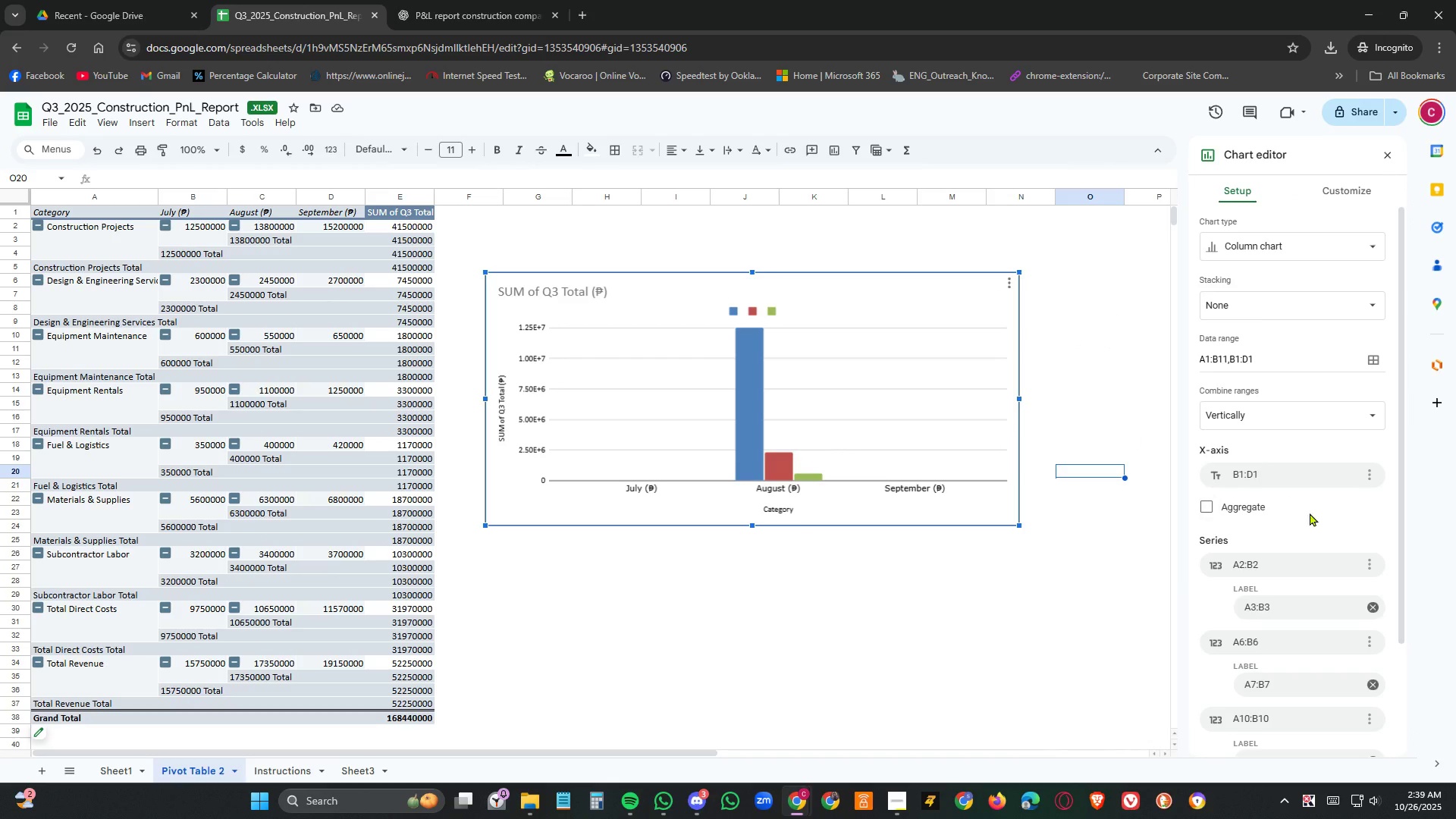 
scroll: coordinate [1329, 526], scroll_direction: up, amount: 1.0
 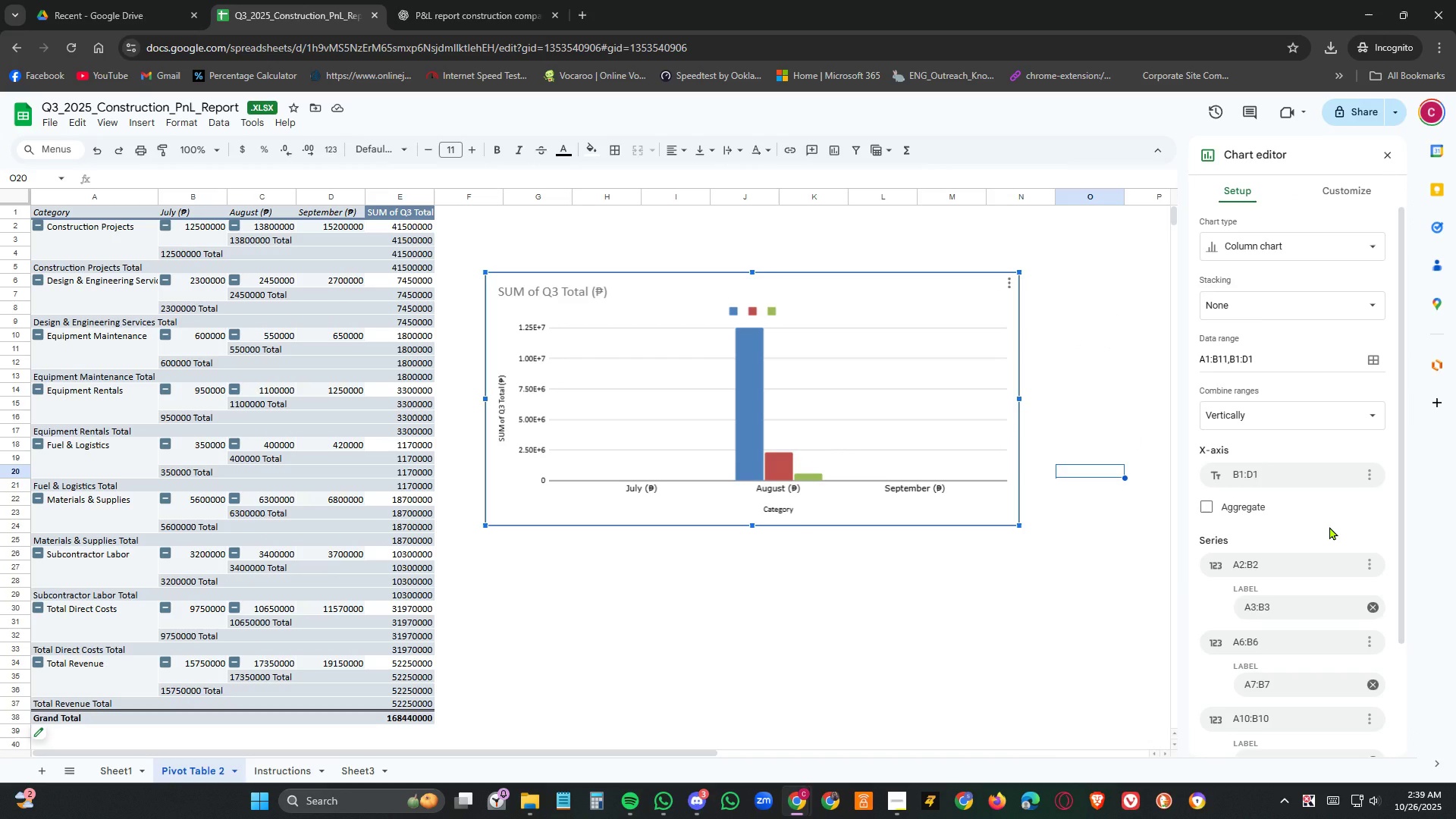 
wait(6.36)
 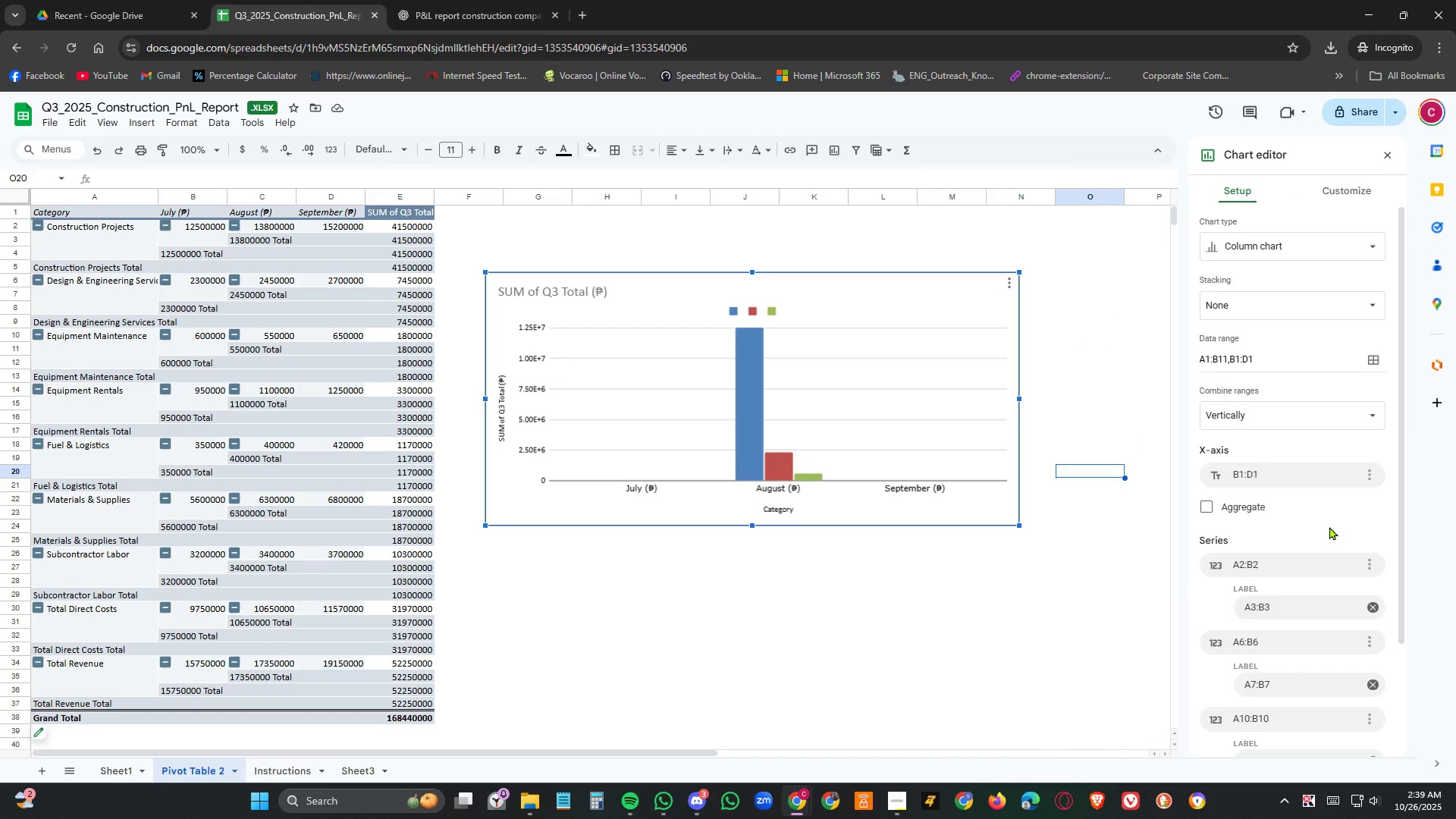 
left_click([533, 379])
 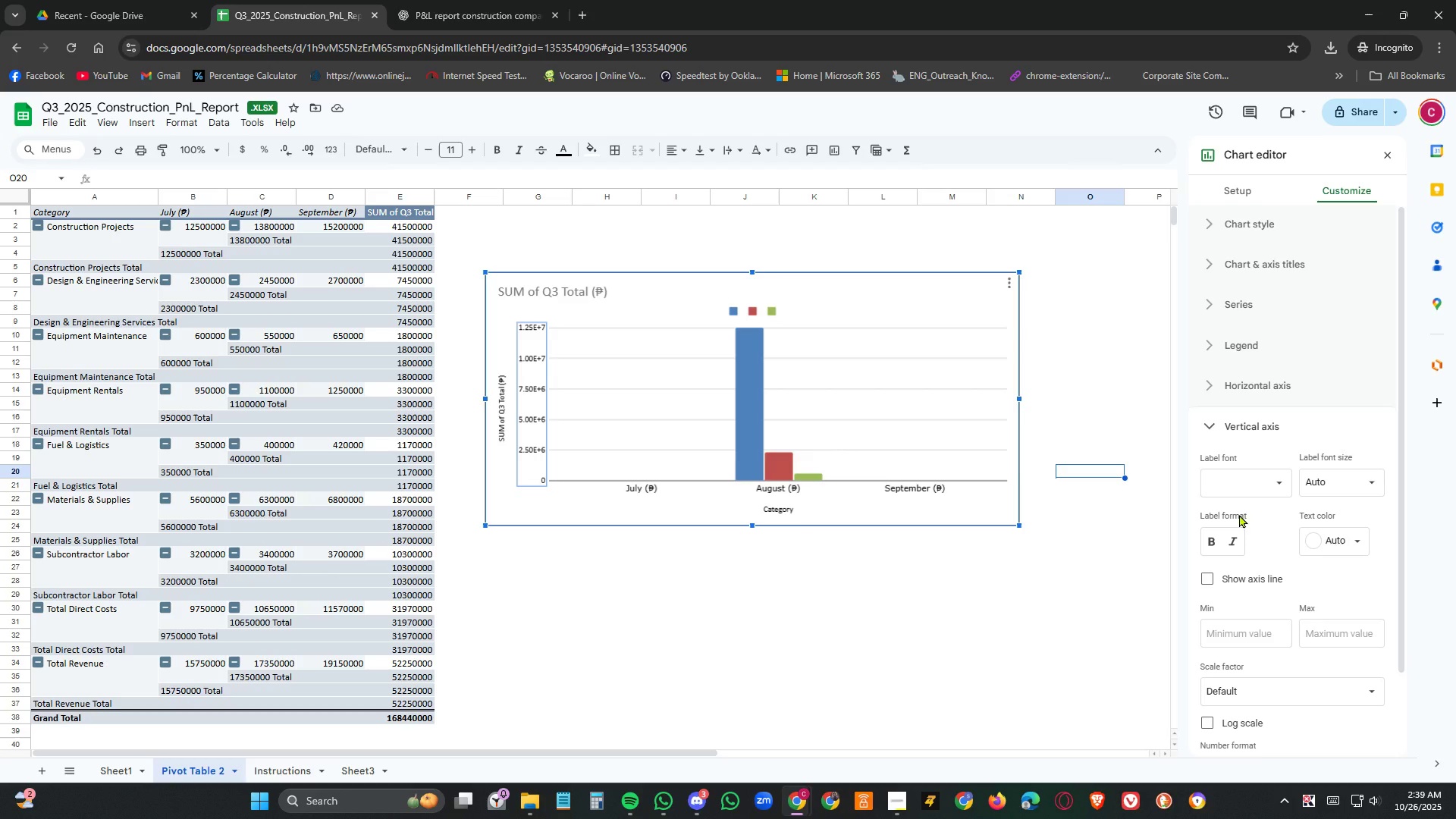 
scroll: coordinate [1302, 512], scroll_direction: down, amount: 2.0
 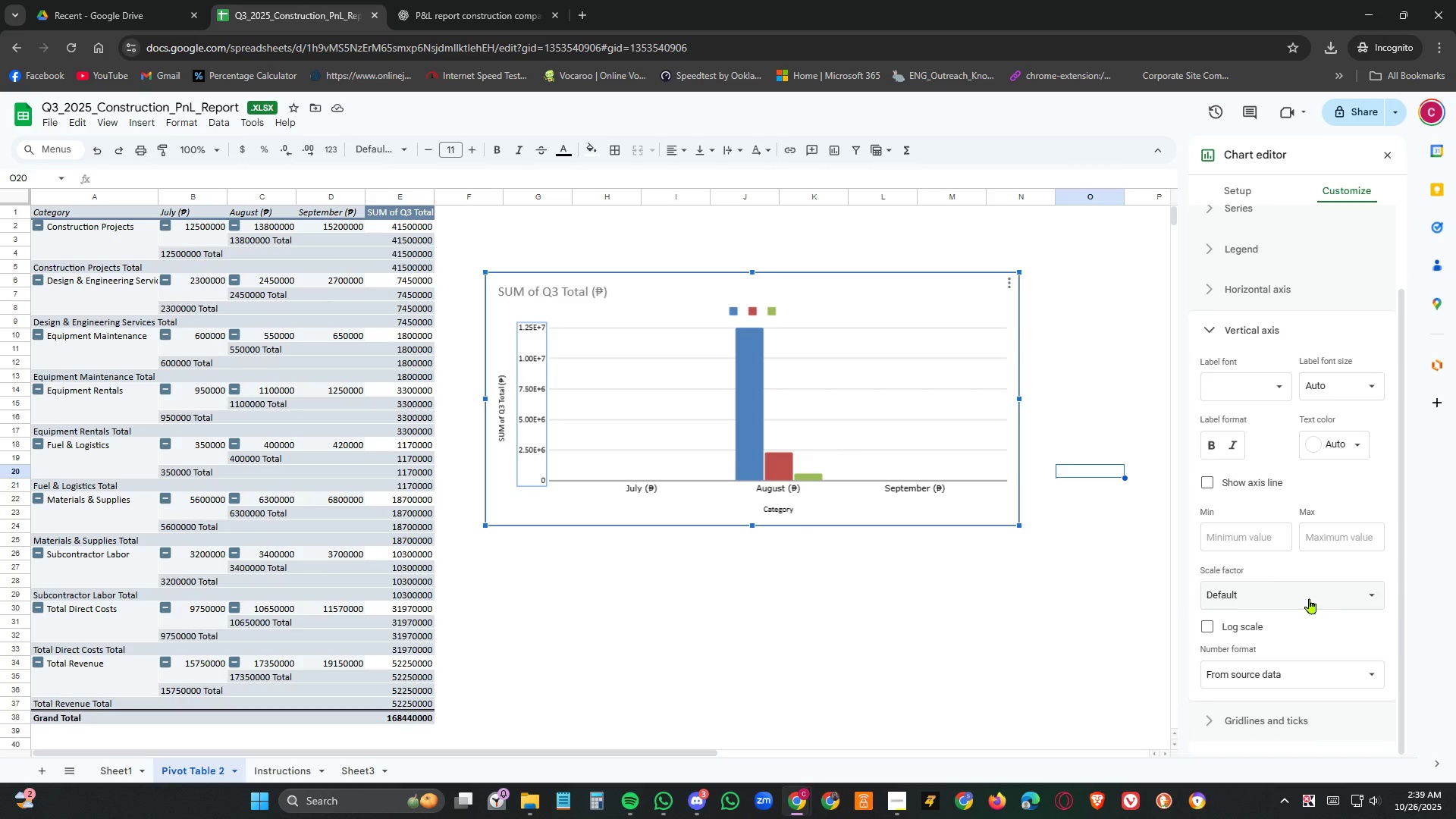 
left_click([1310, 598])
 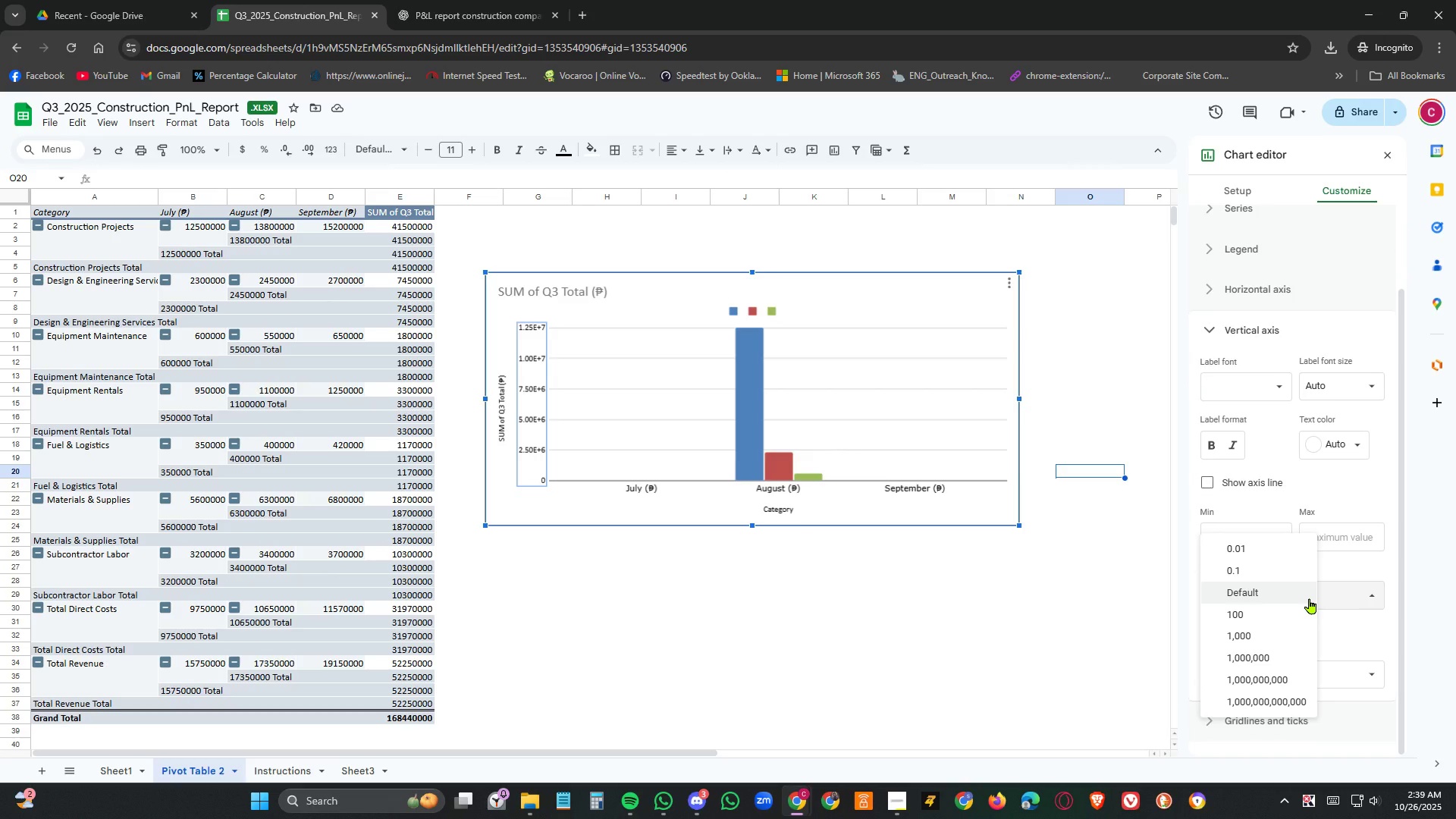 
left_click([1310, 598])
 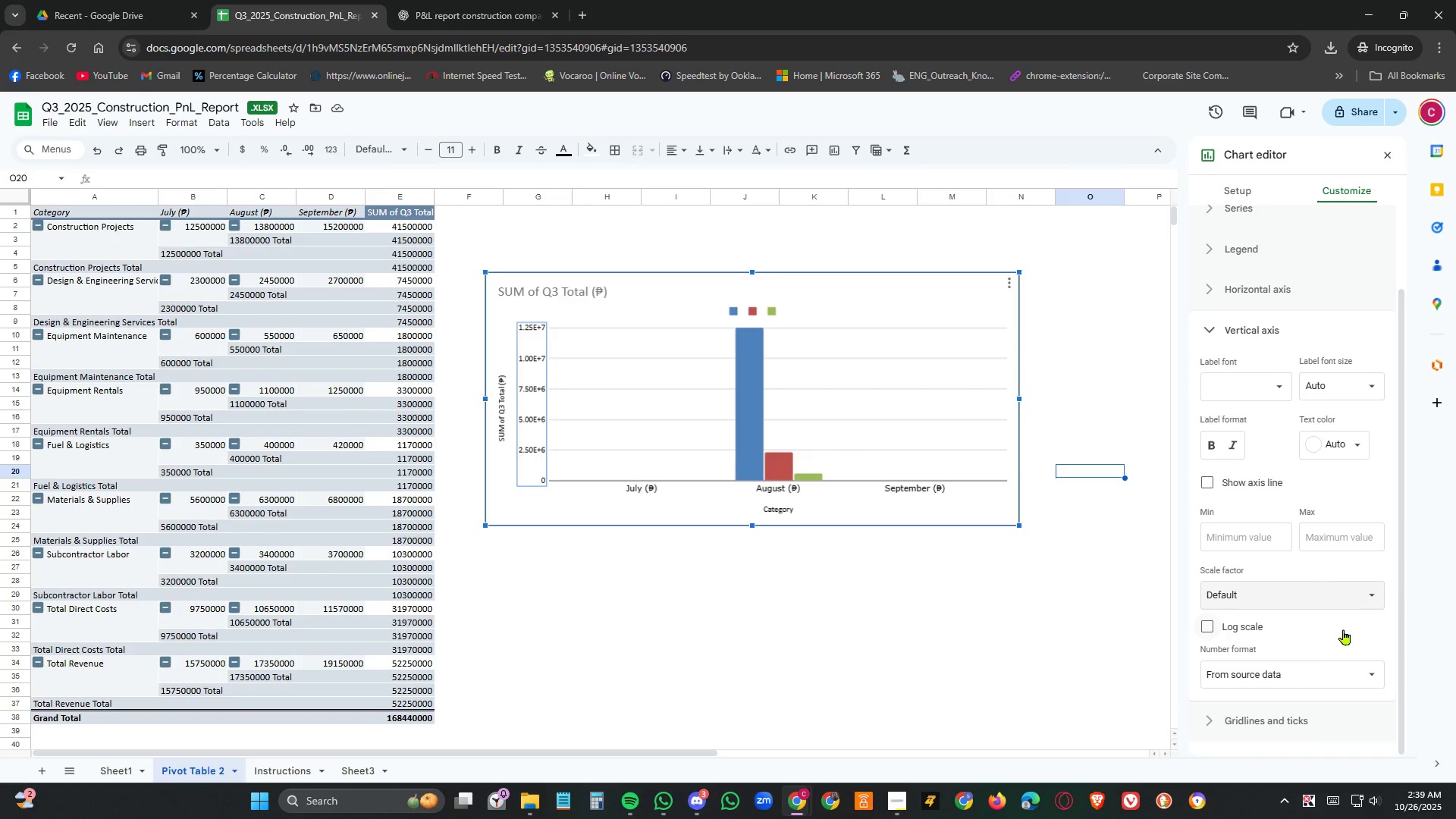 
left_click([1344, 629])
 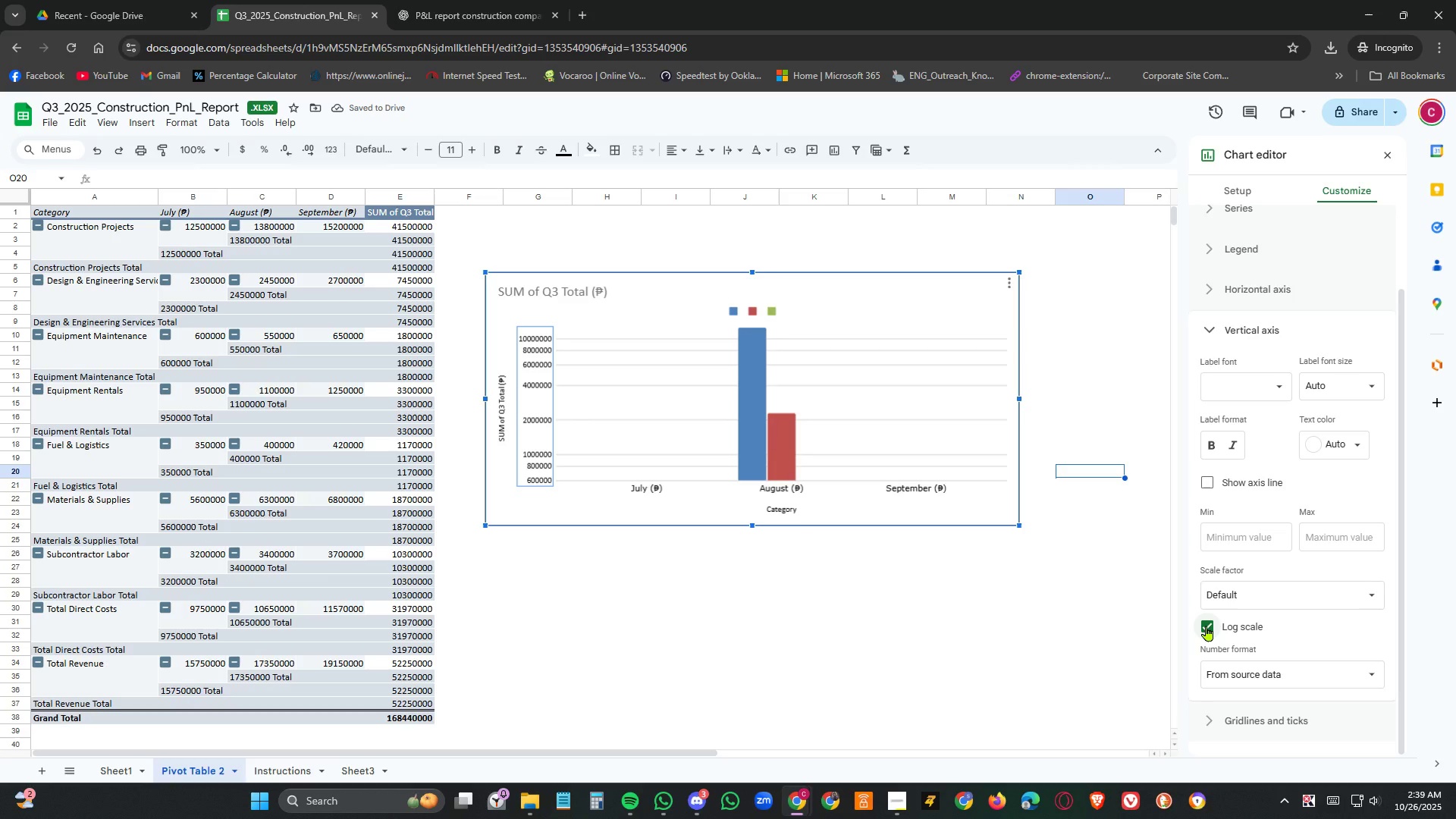 
left_click([1207, 626])
 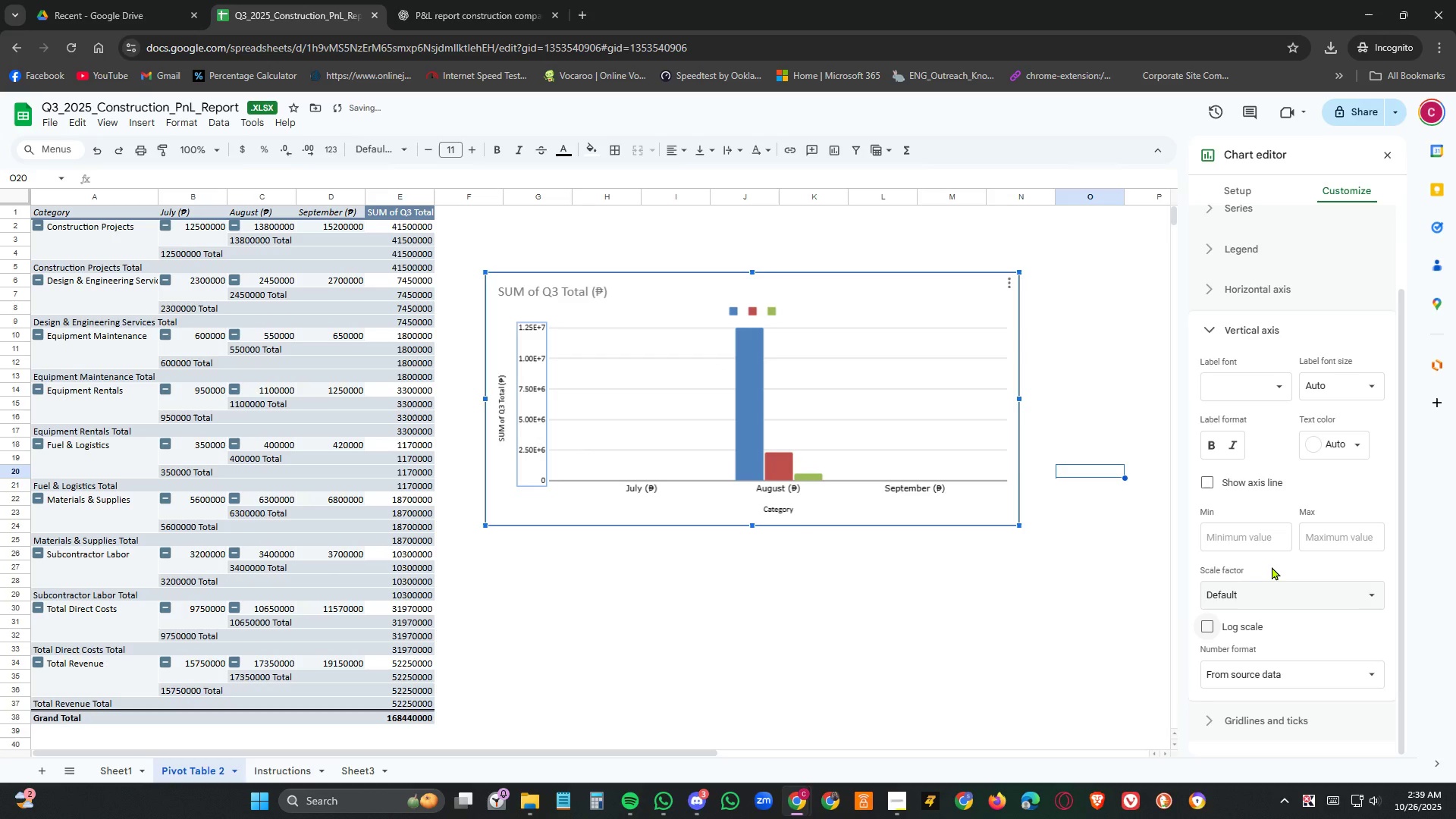 
scroll: coordinate [1272, 566], scroll_direction: up, amount: 4.0
 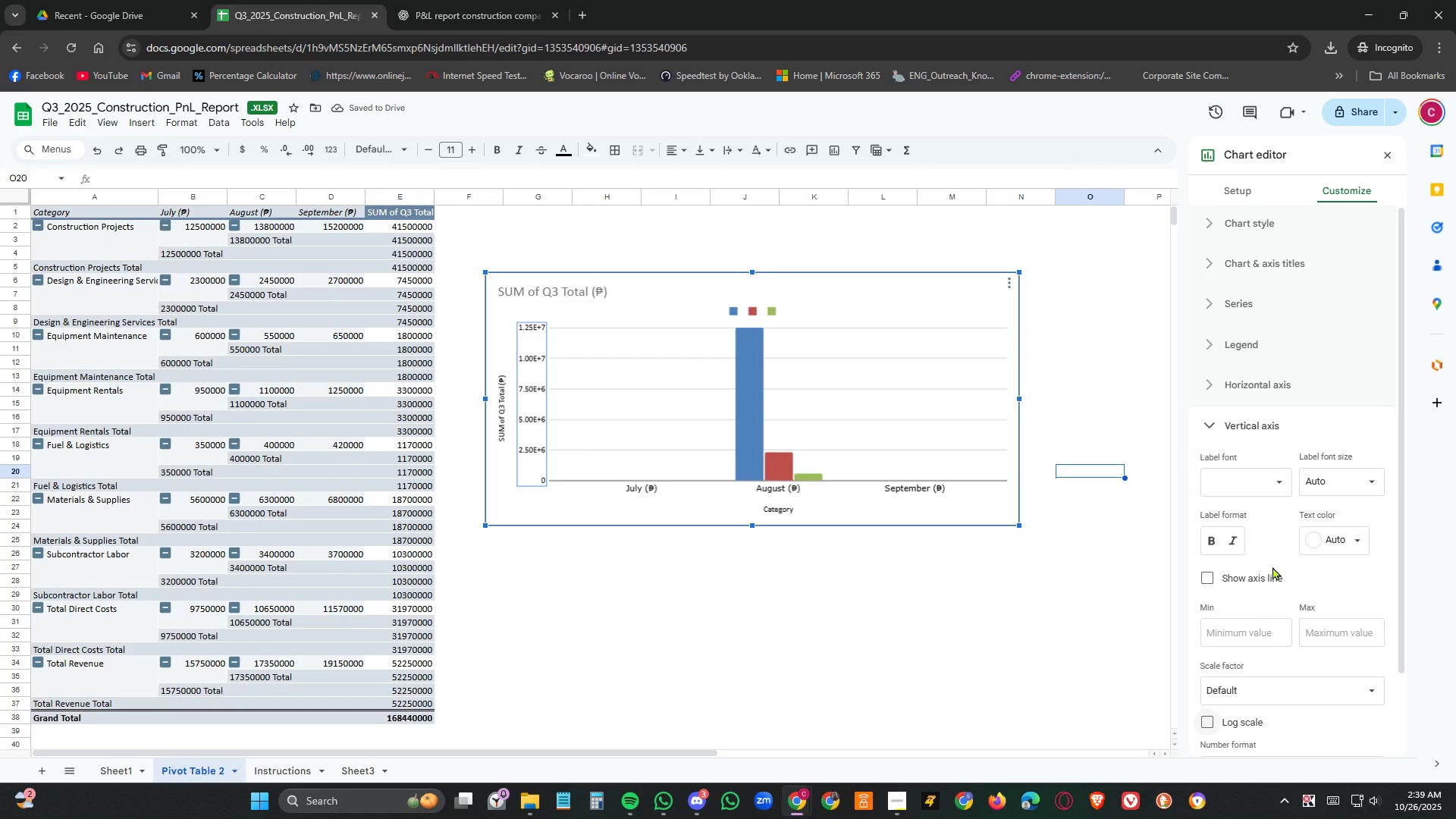 
scroll: coordinate [1272, 566], scroll_direction: down, amount: 6.0
 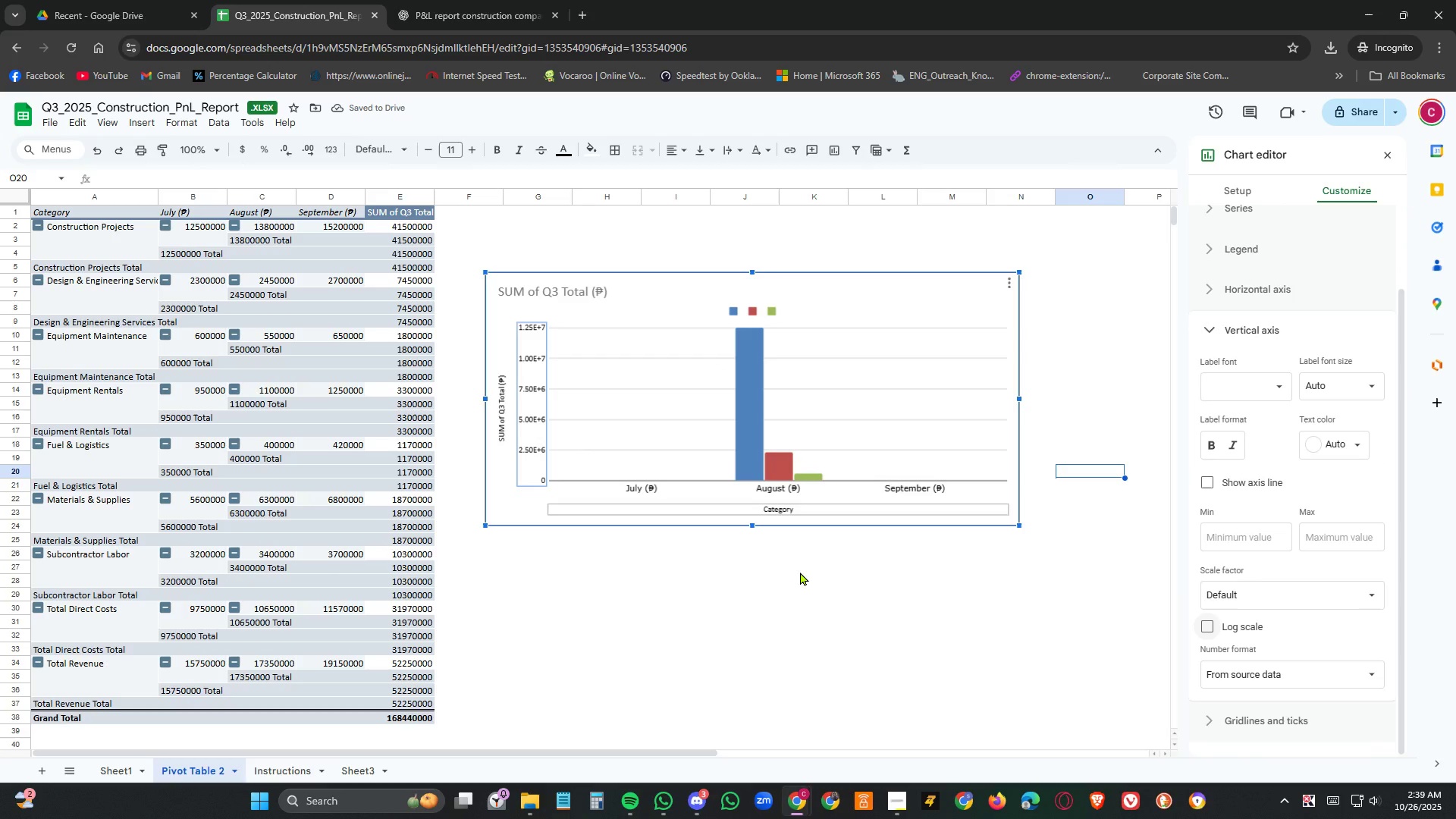 
left_click([786, 594])
 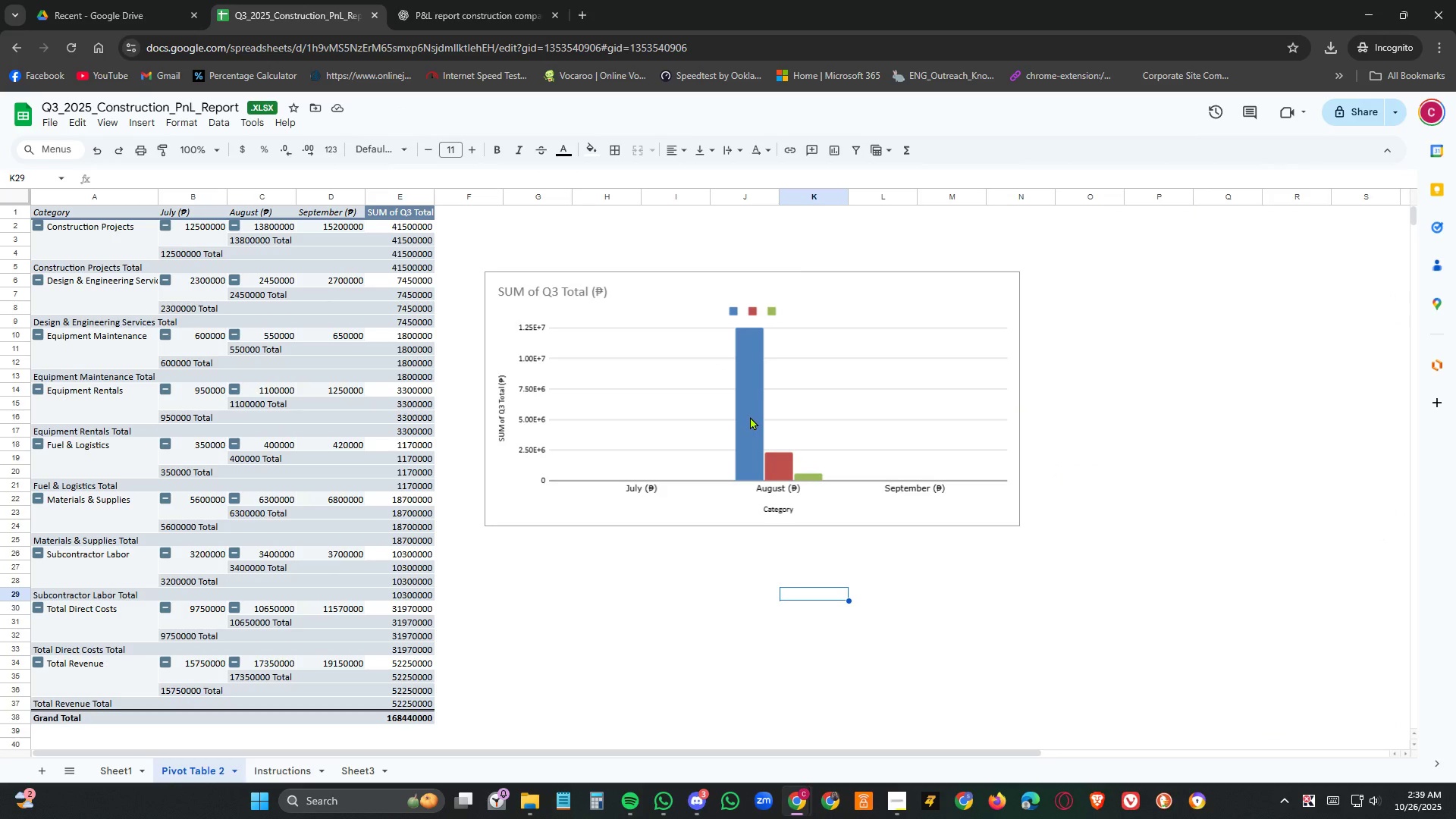 
left_click([753, 416])
 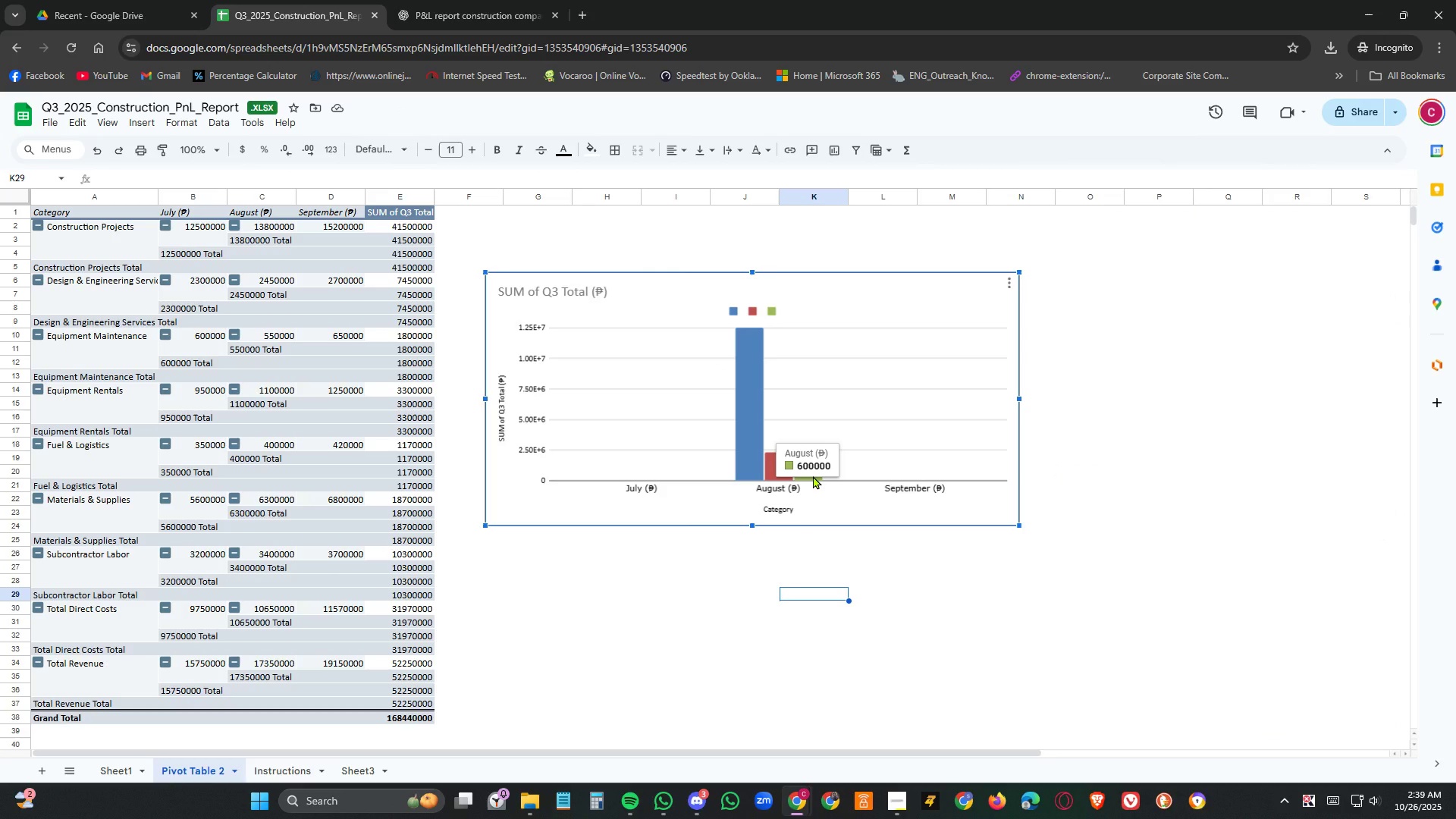 
left_click([813, 475])
 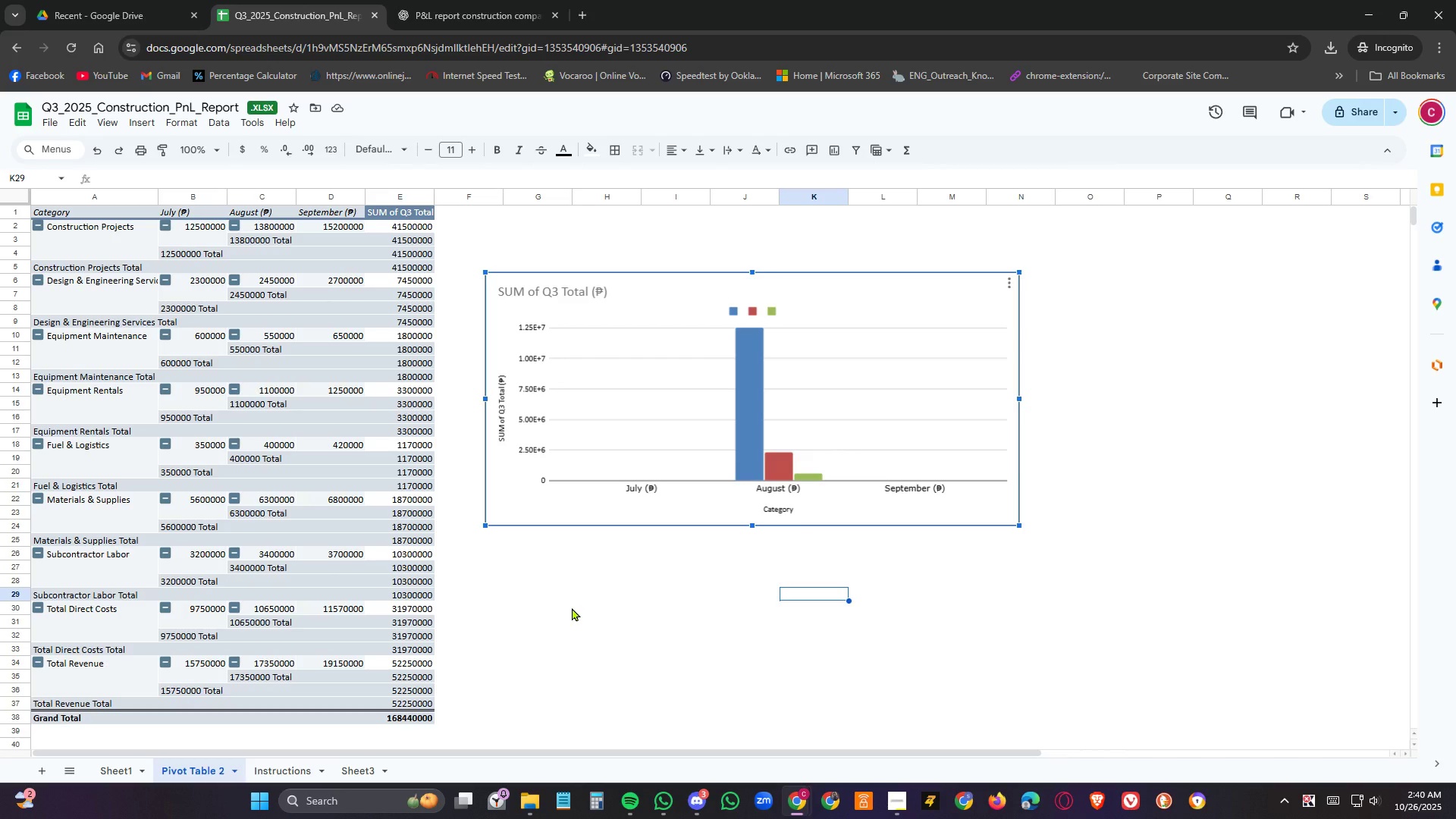 
wait(75.63)
 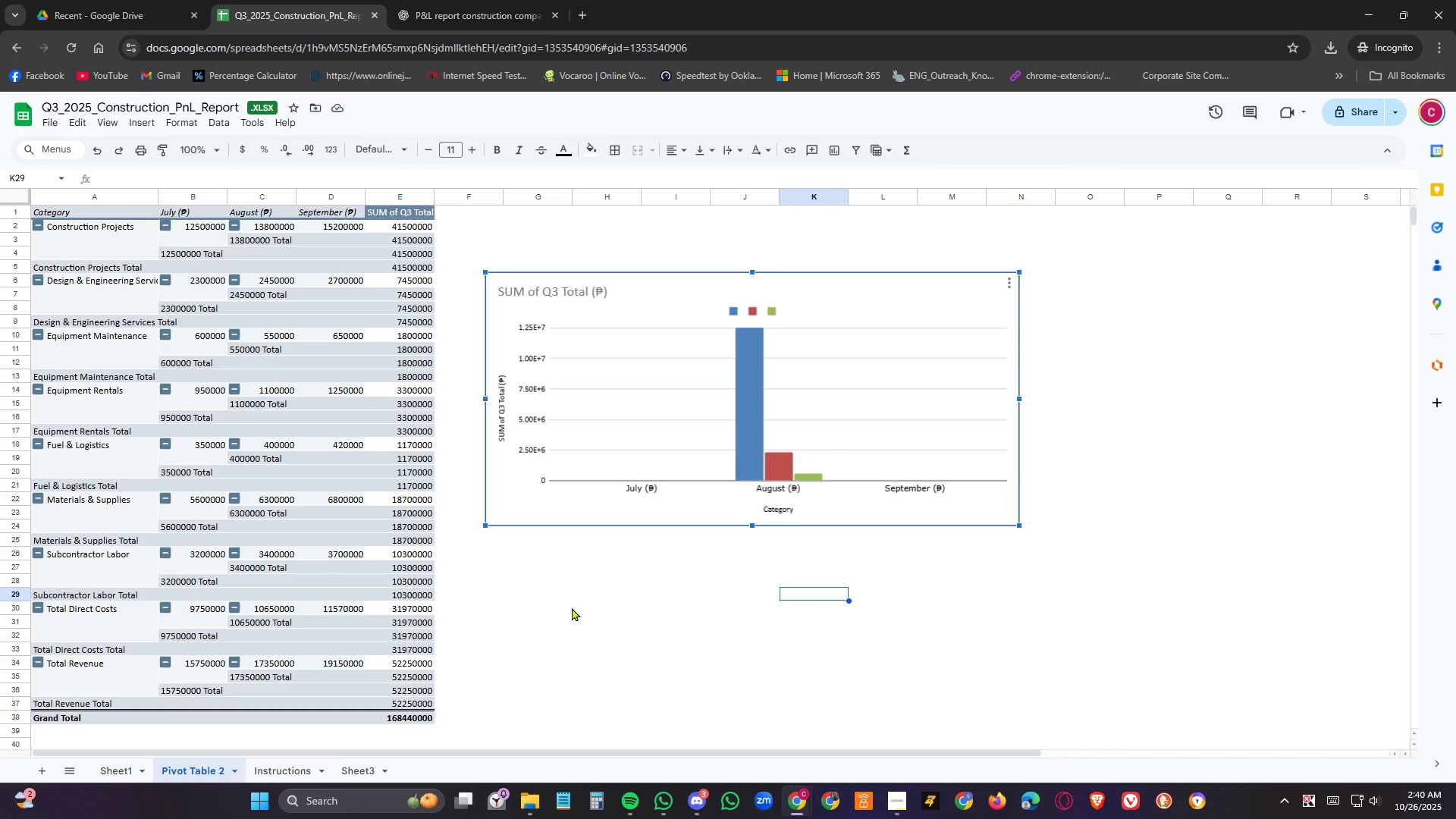 
left_click([529, 358])
 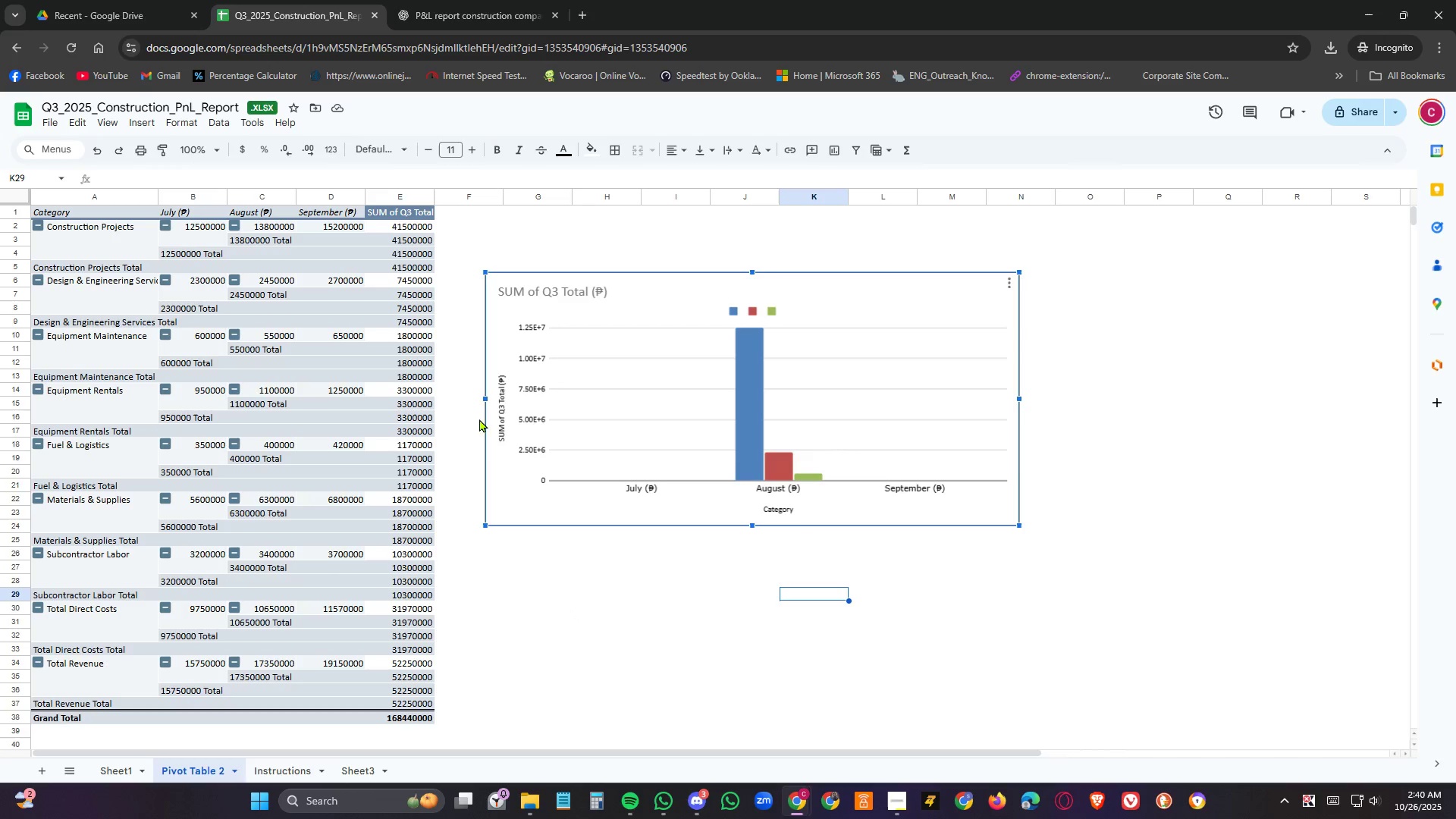 
left_click([528, 422])
 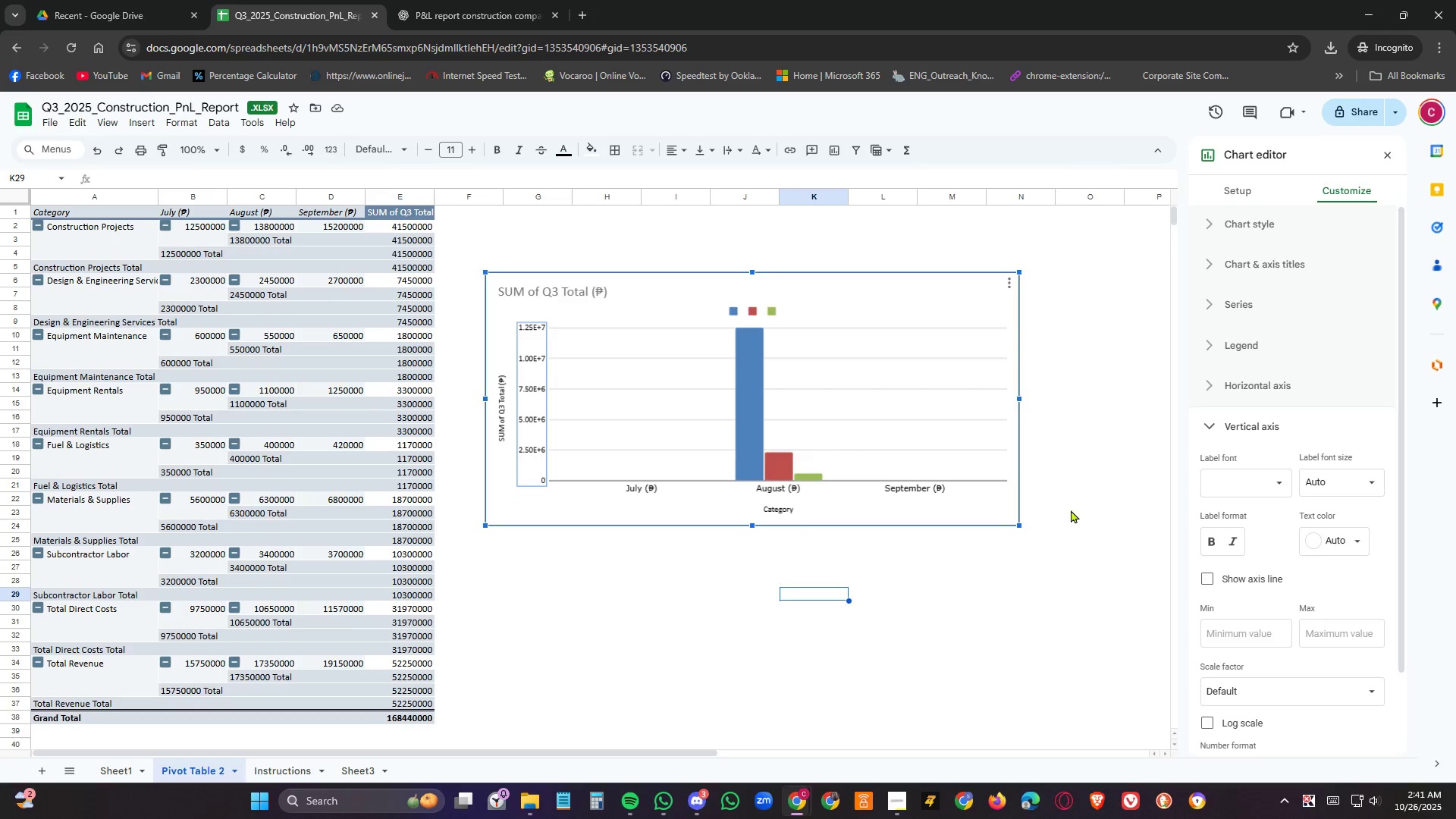 
wait(6.34)
 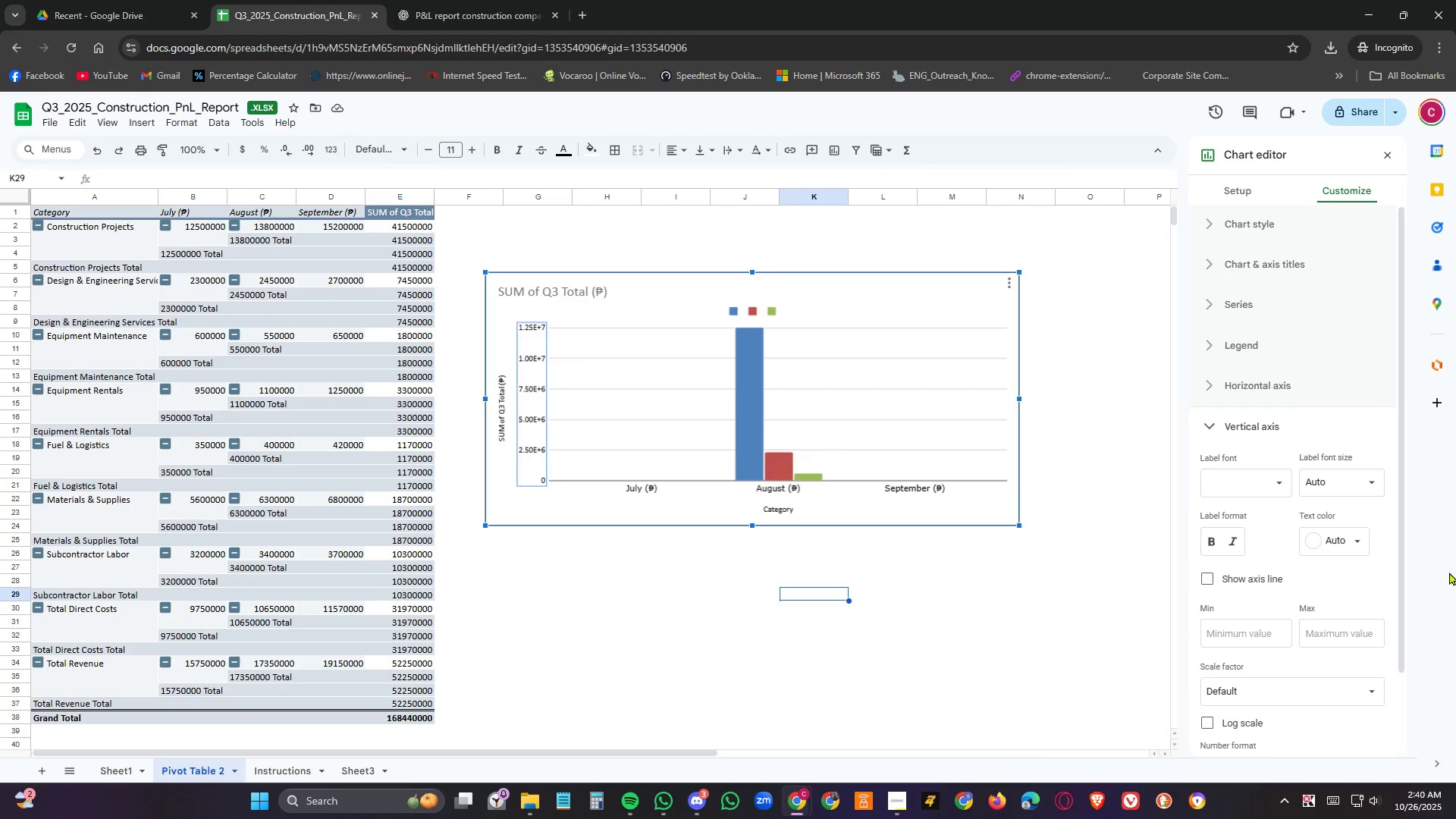 
left_click([503, 438])
 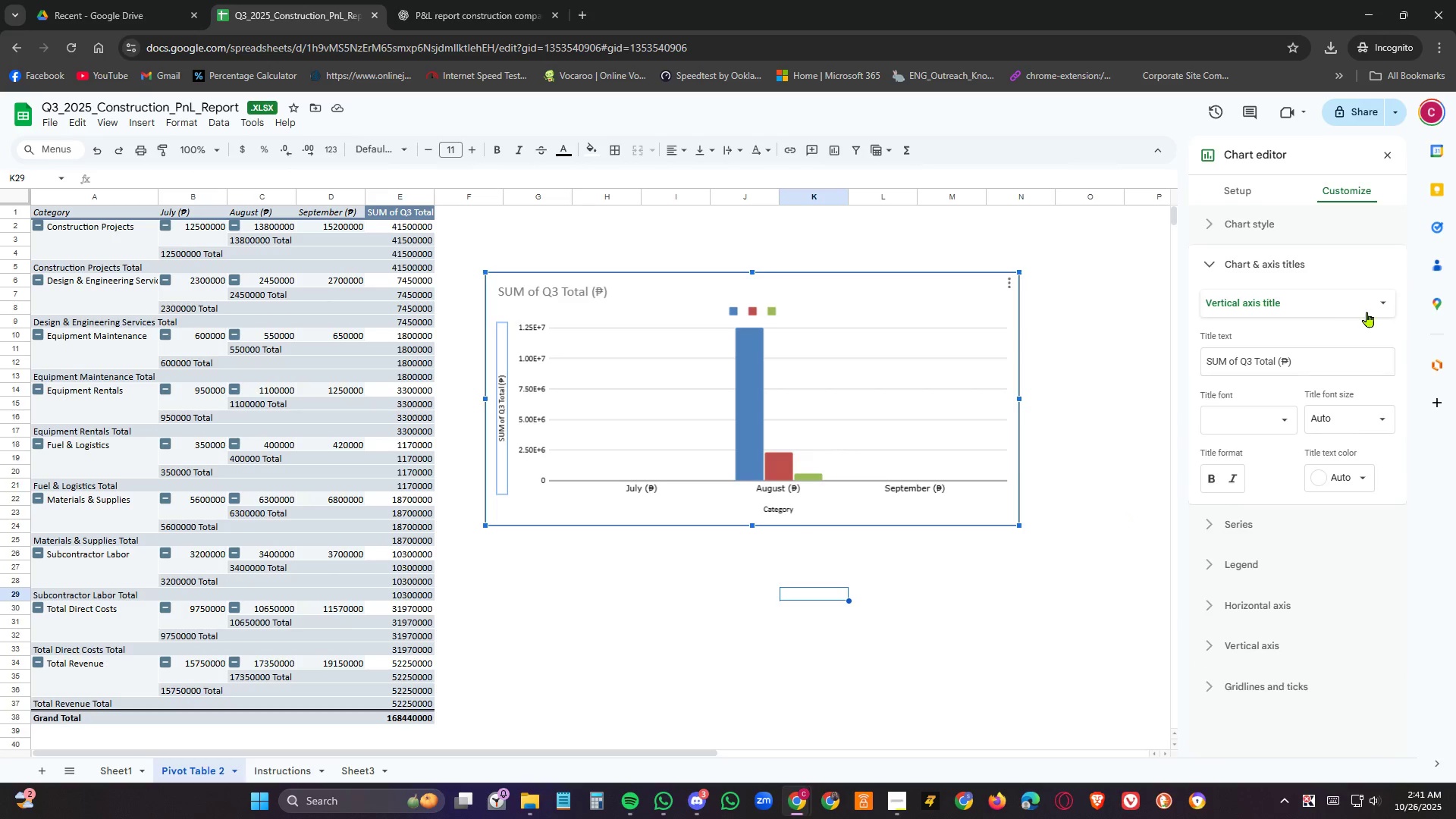 
left_click([1384, 302])
 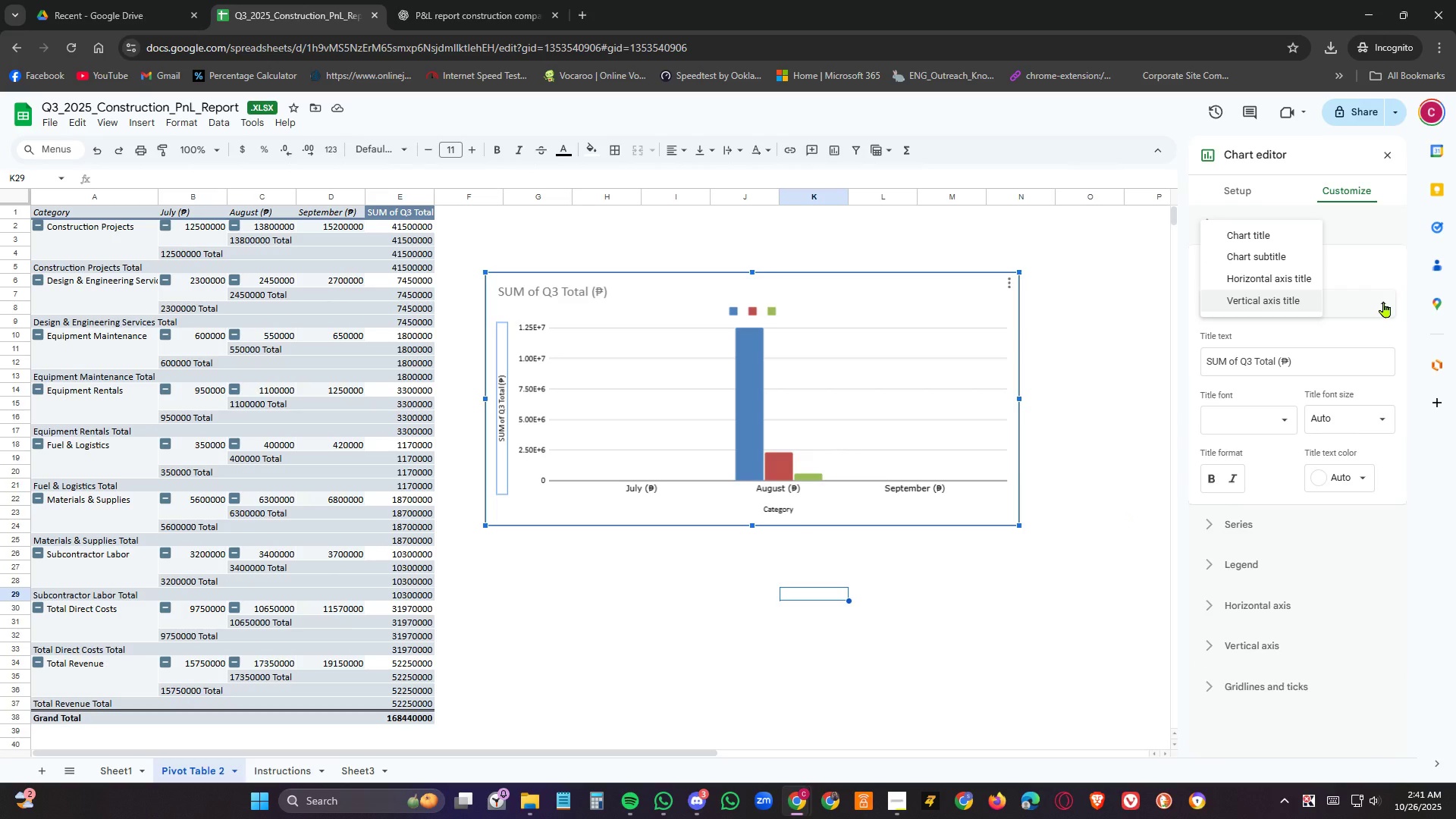 
left_click([1384, 302])
 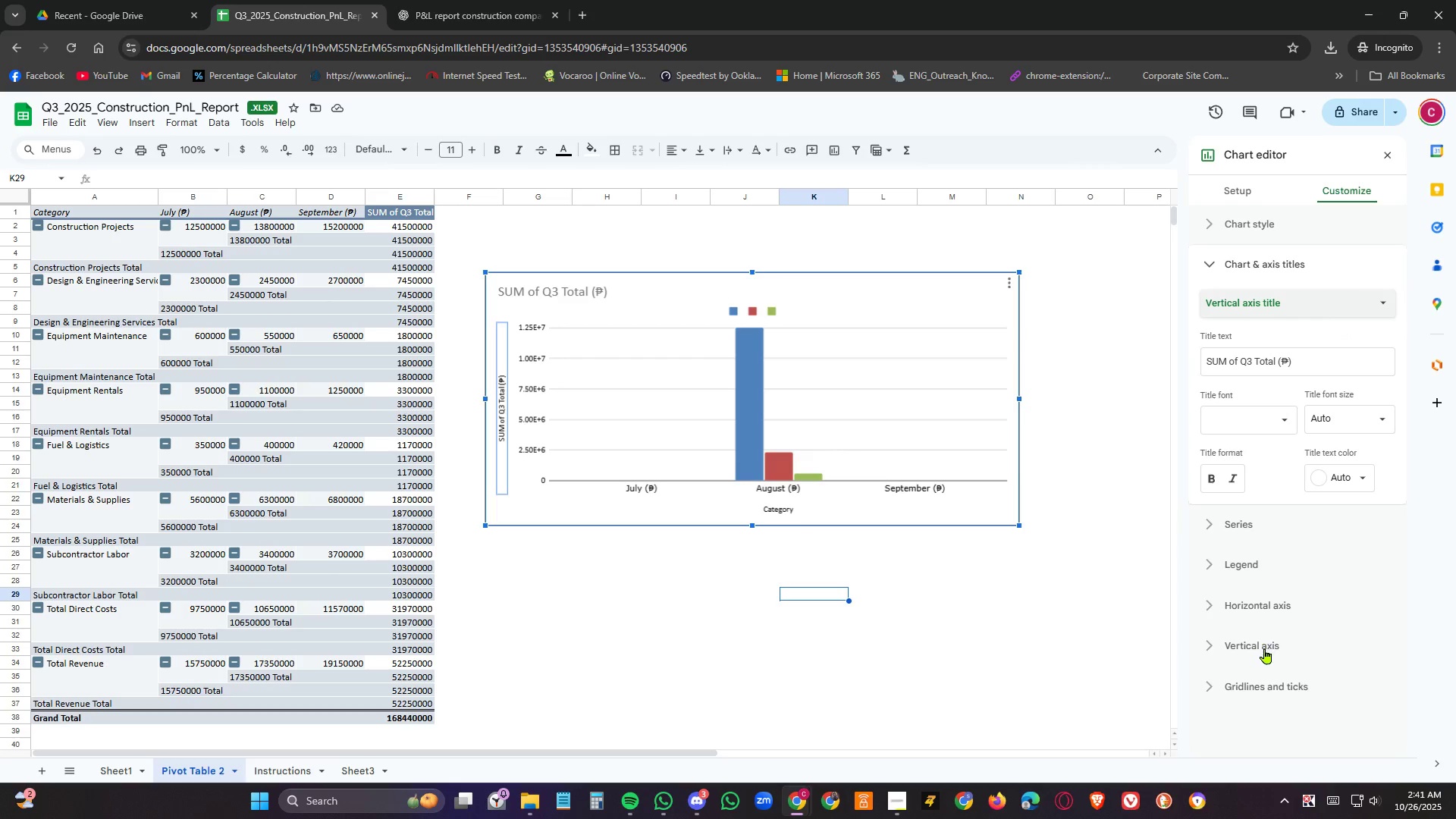 
left_click([1243, 192])
 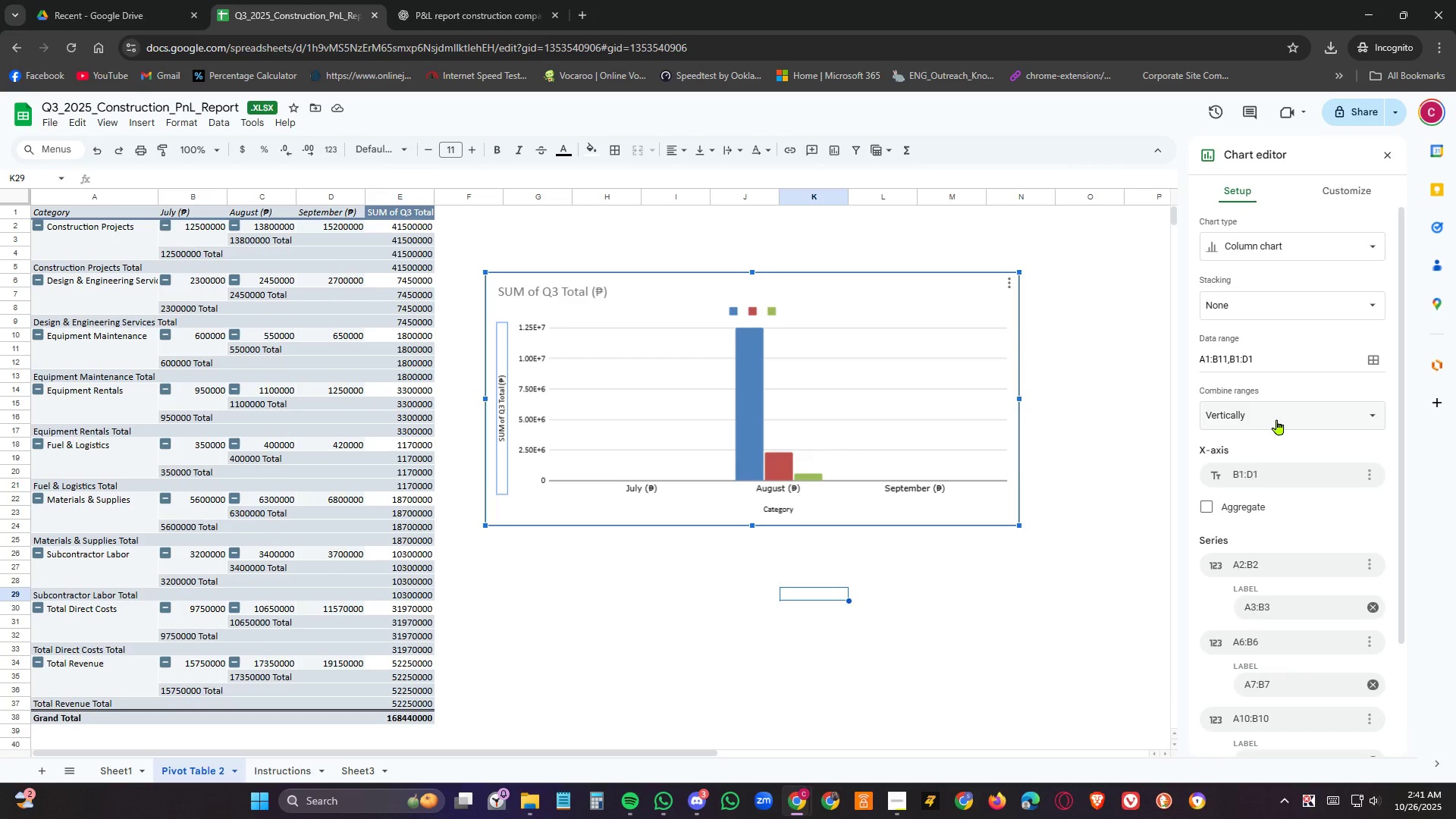 
wait(9.39)
 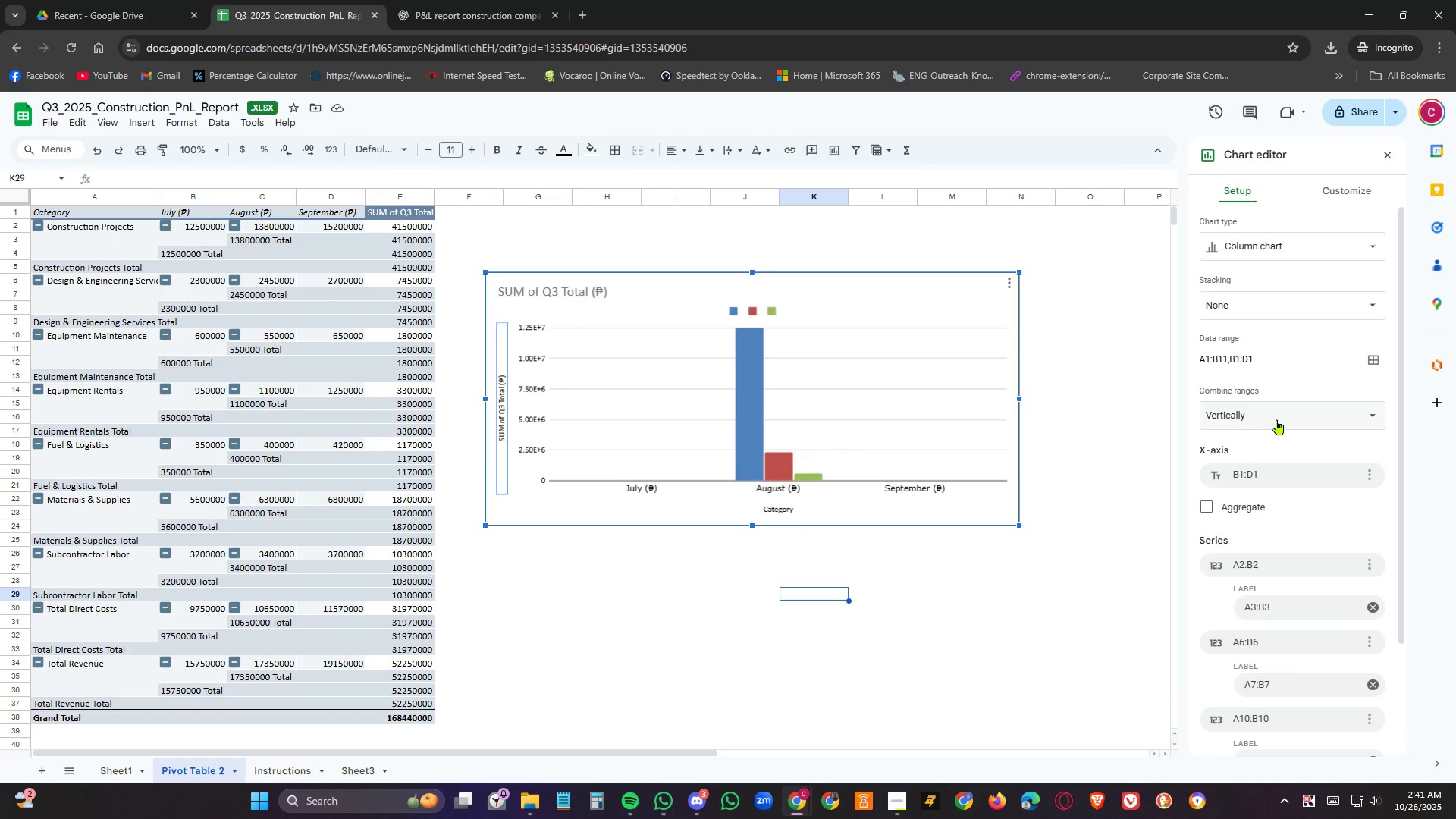 
scroll: coordinate [1323, 405], scroll_direction: down, amount: 7.0
 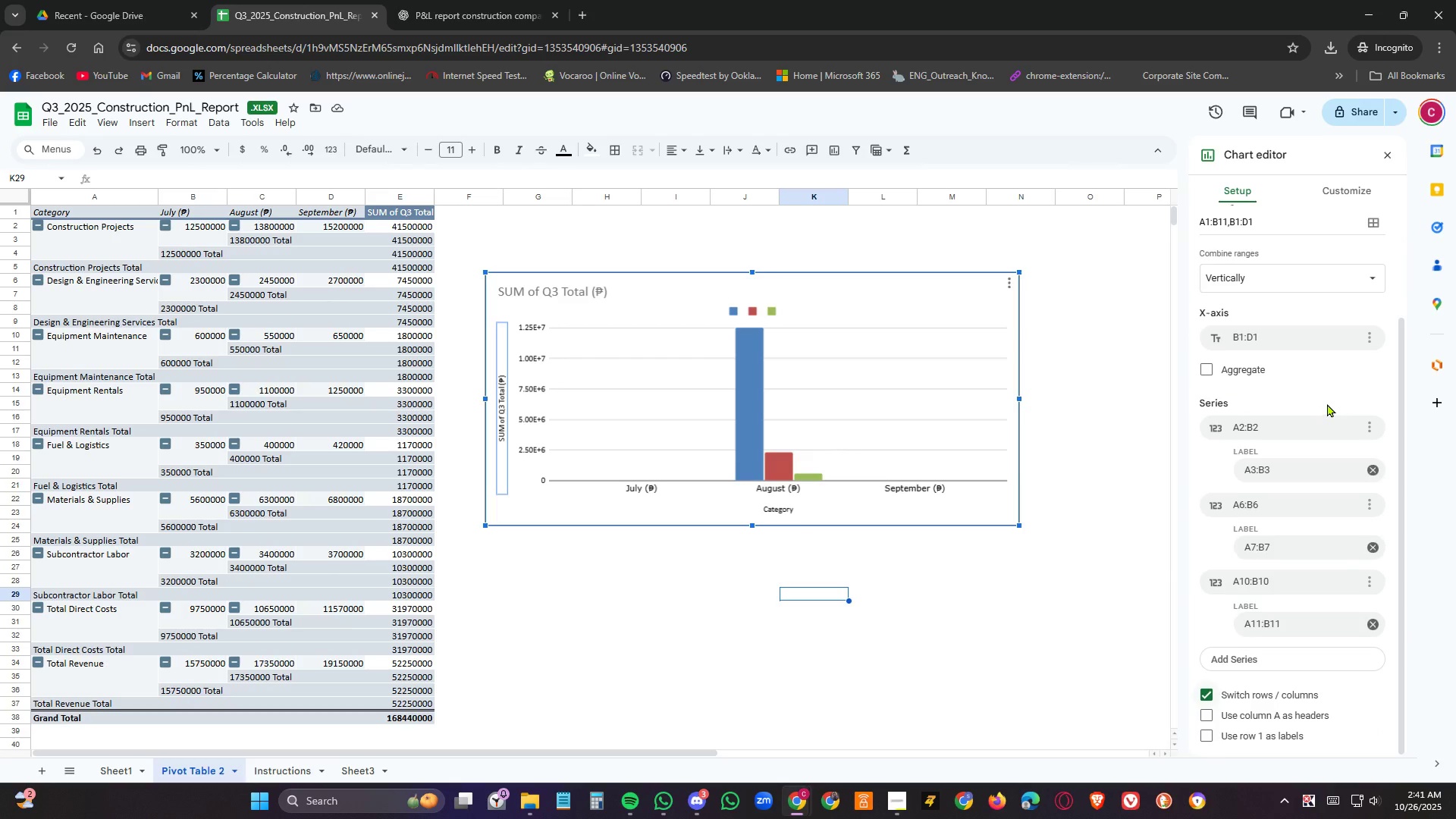 
scroll: coordinate [1327, 403], scroll_direction: up, amount: 3.0
 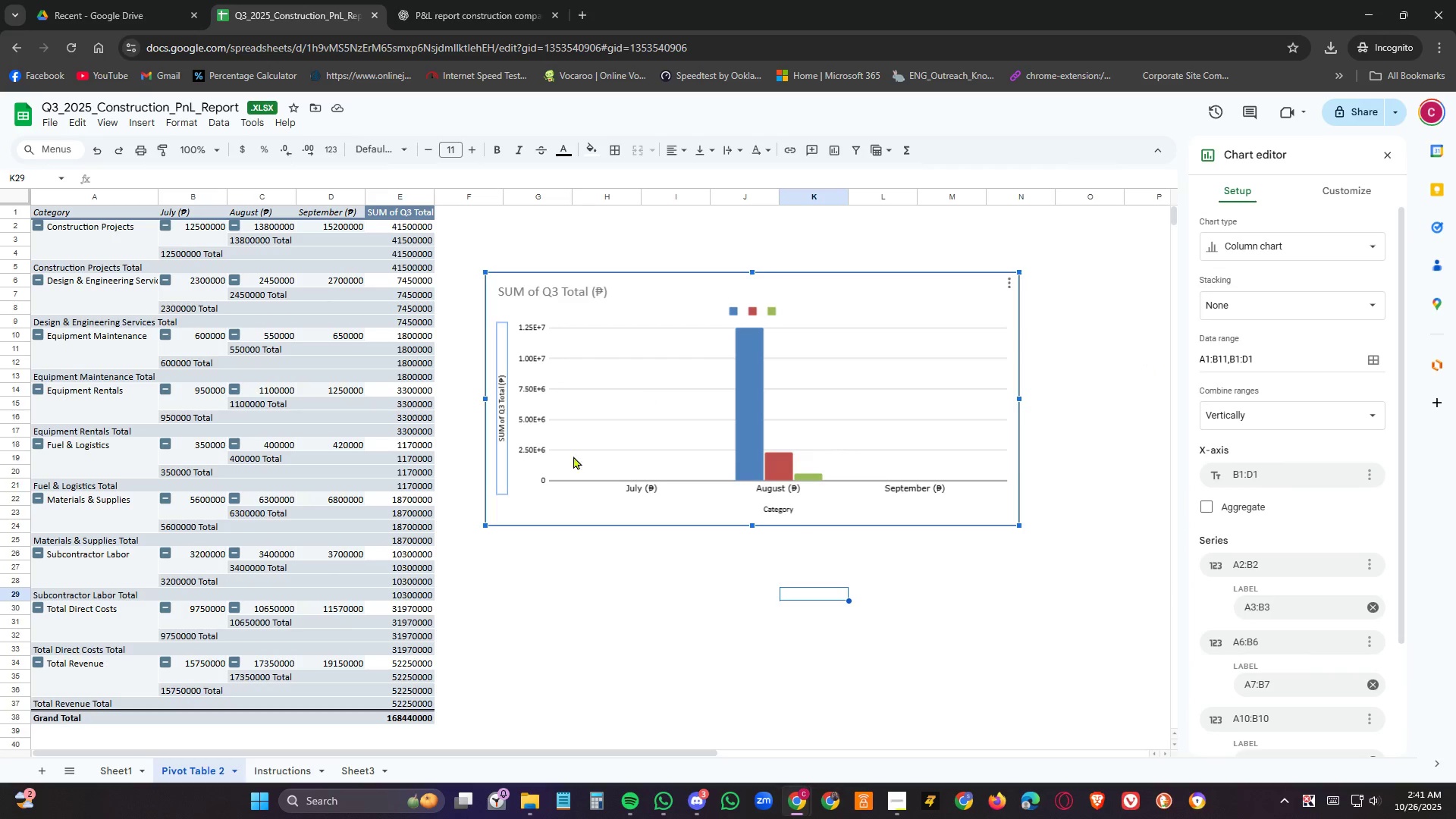 
left_click([541, 379])
 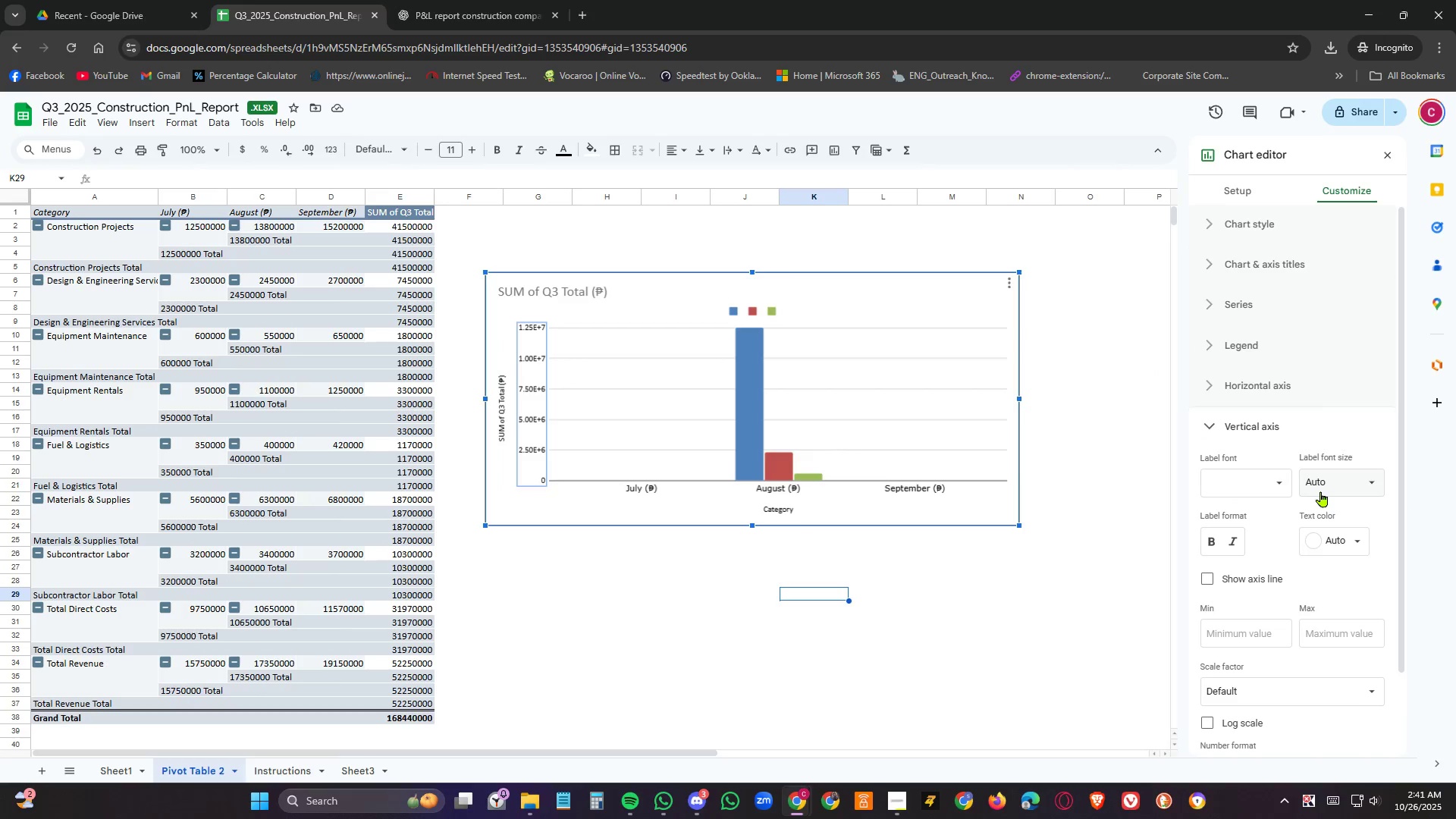 
mouse_move([1272, 481])
 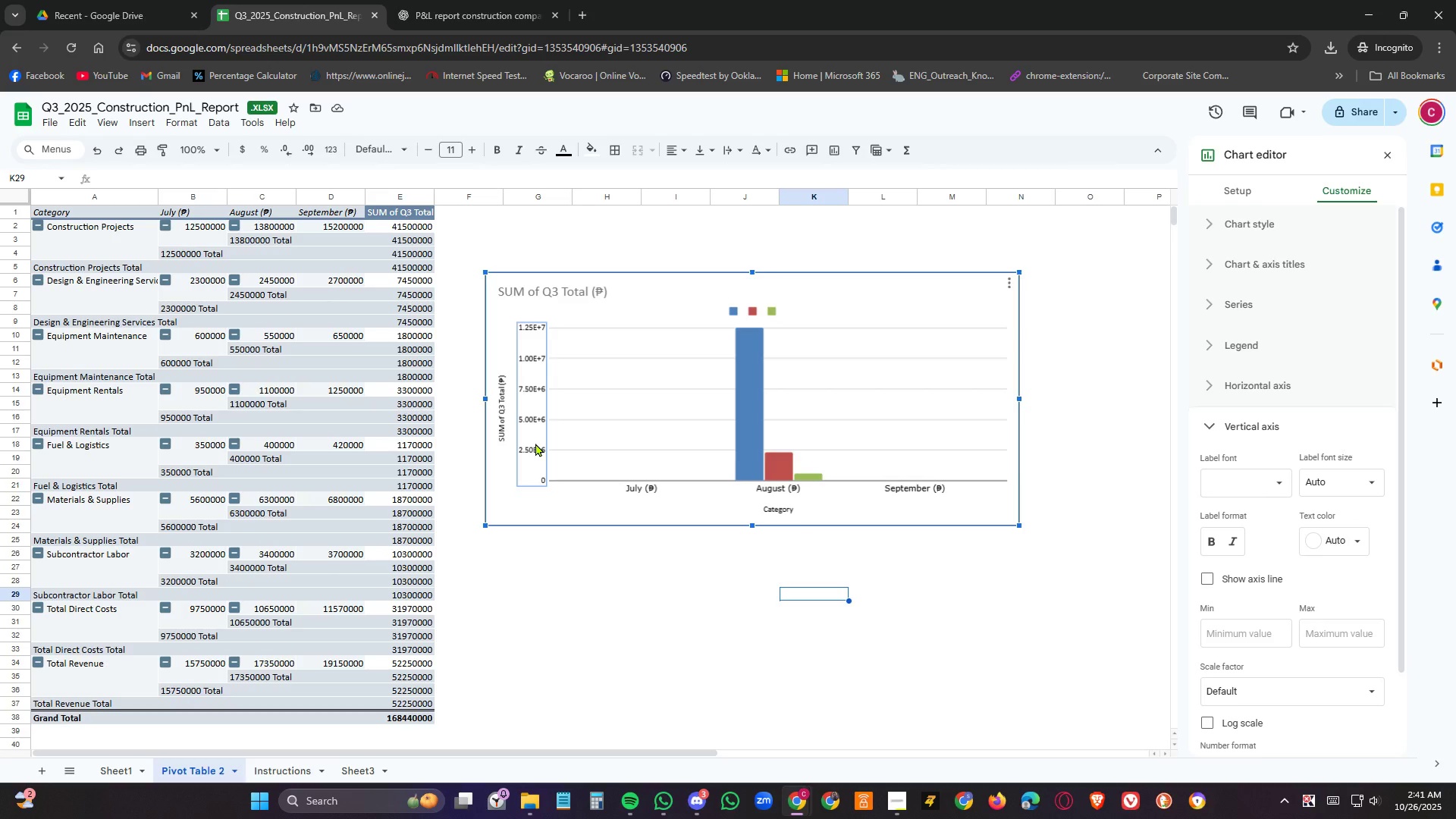 
wait(7.58)
 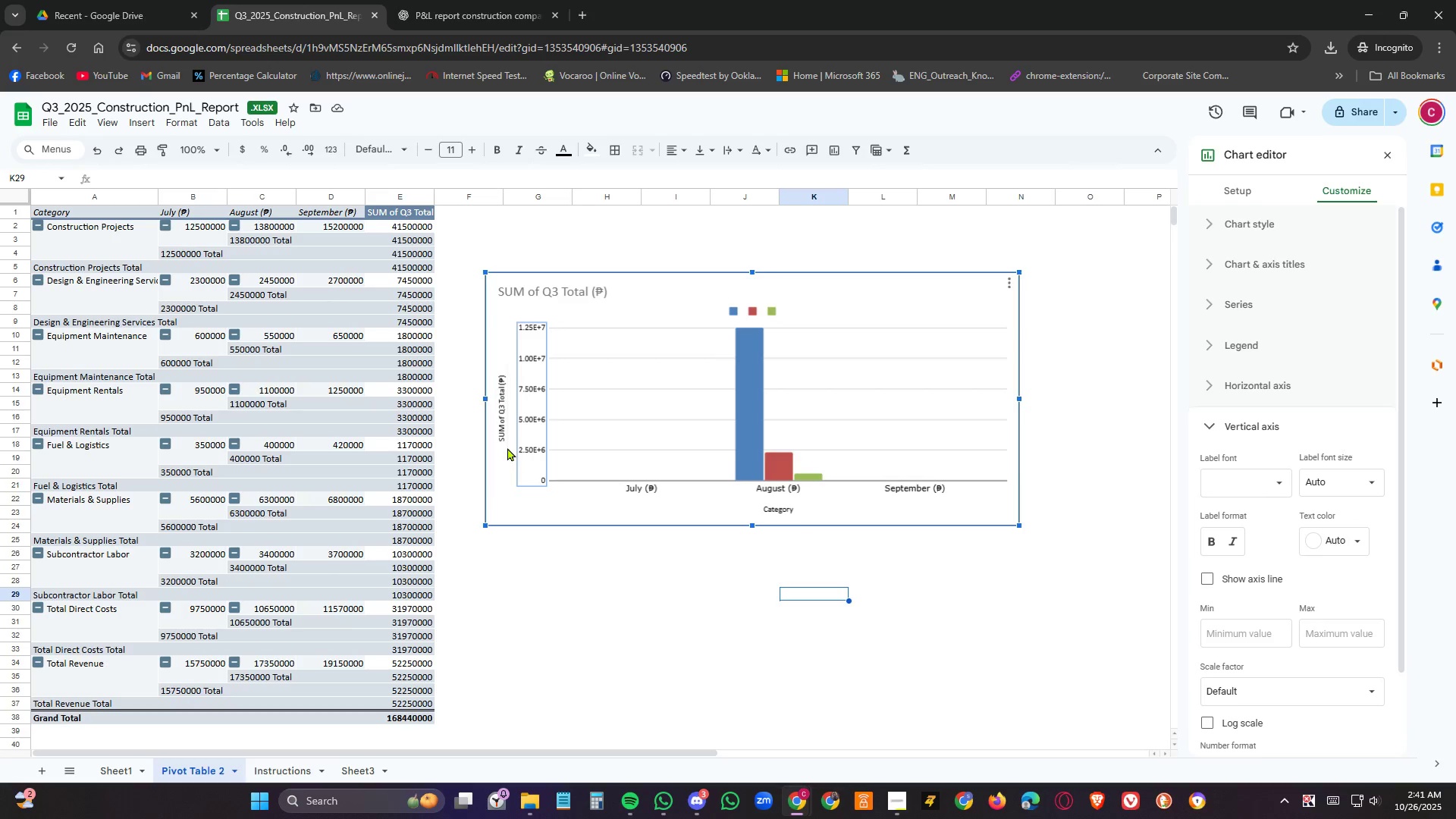 
left_click([538, 443])
 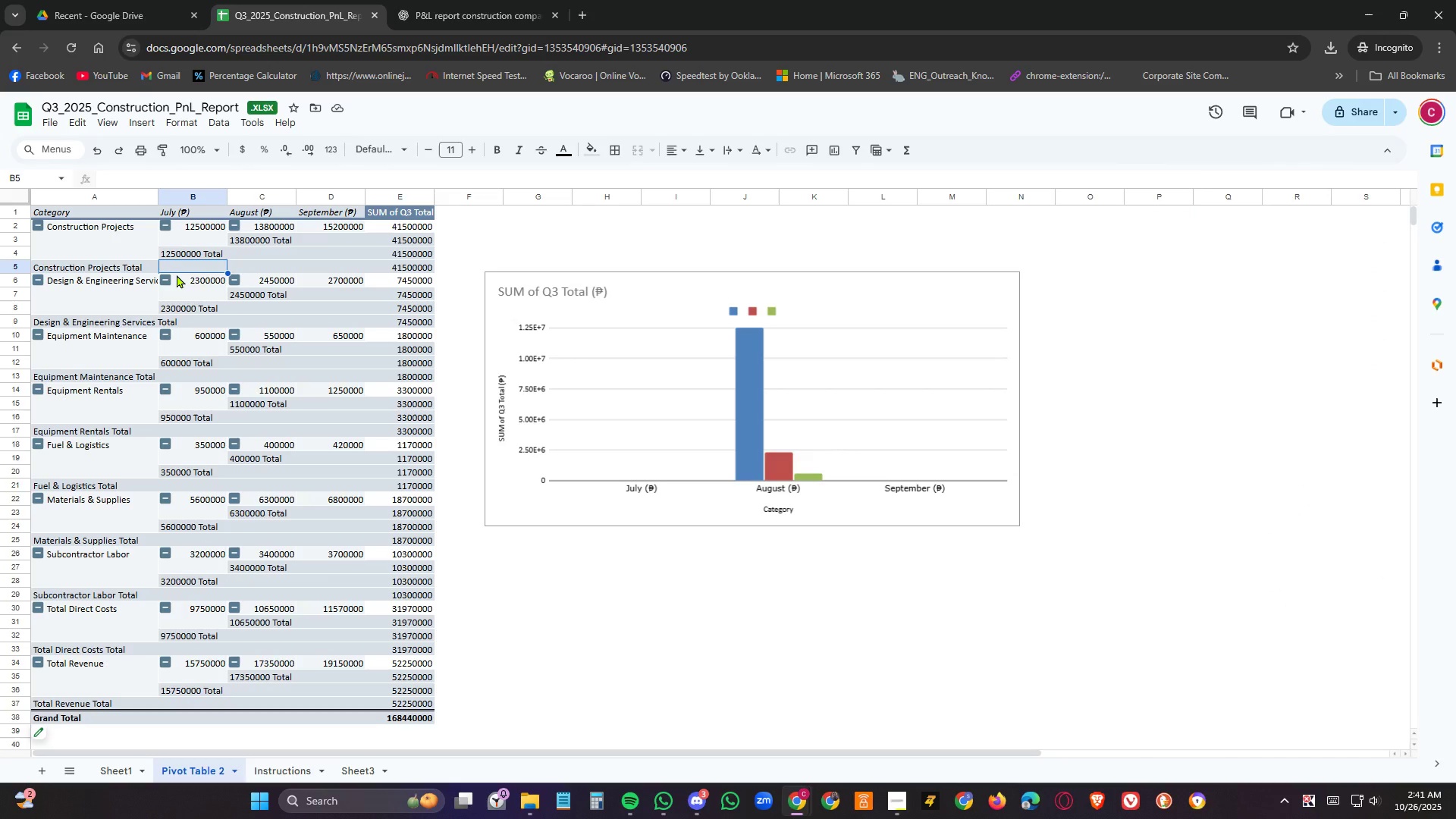 
wait(18.04)
 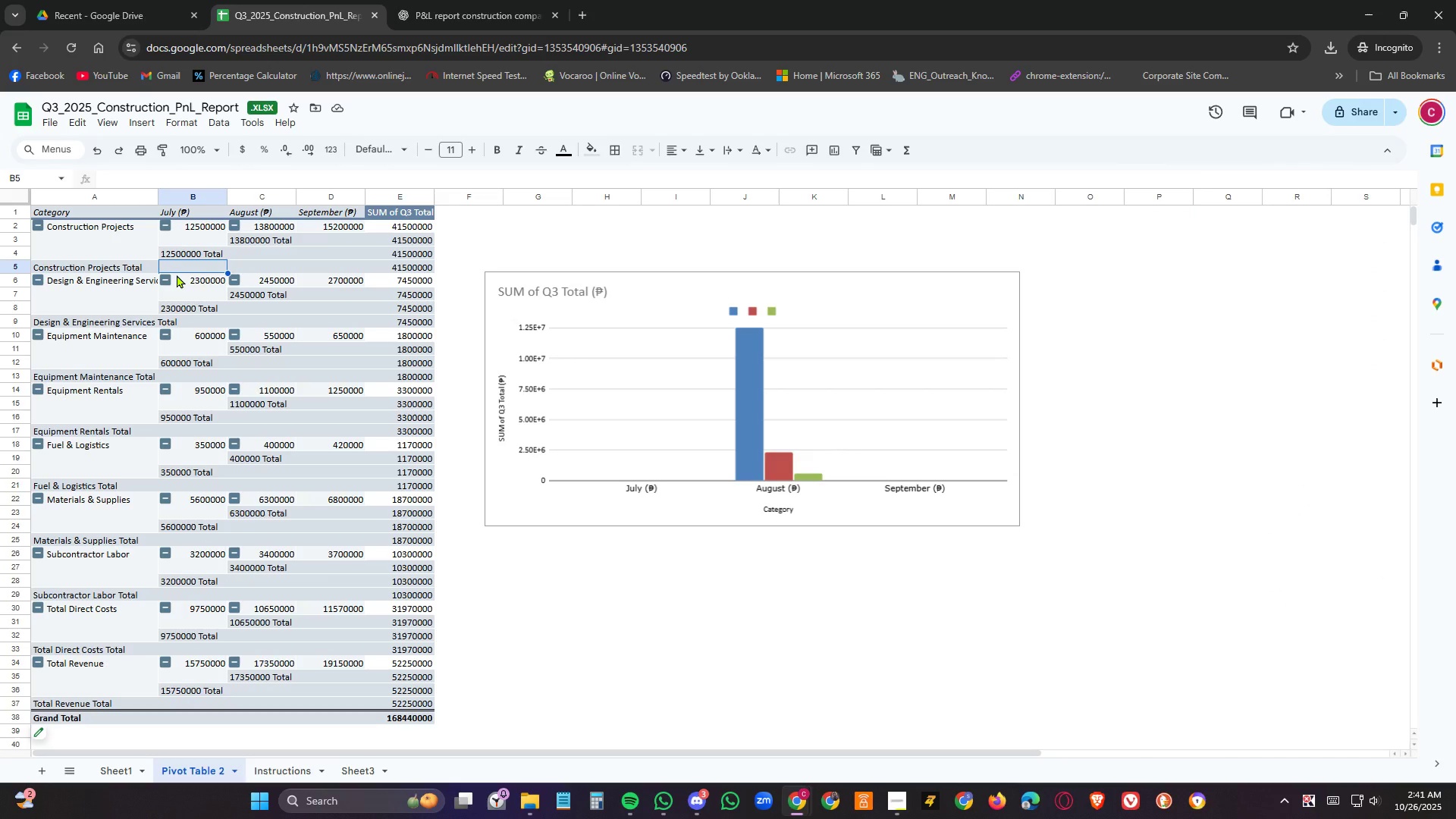 
left_click([42, 736])
 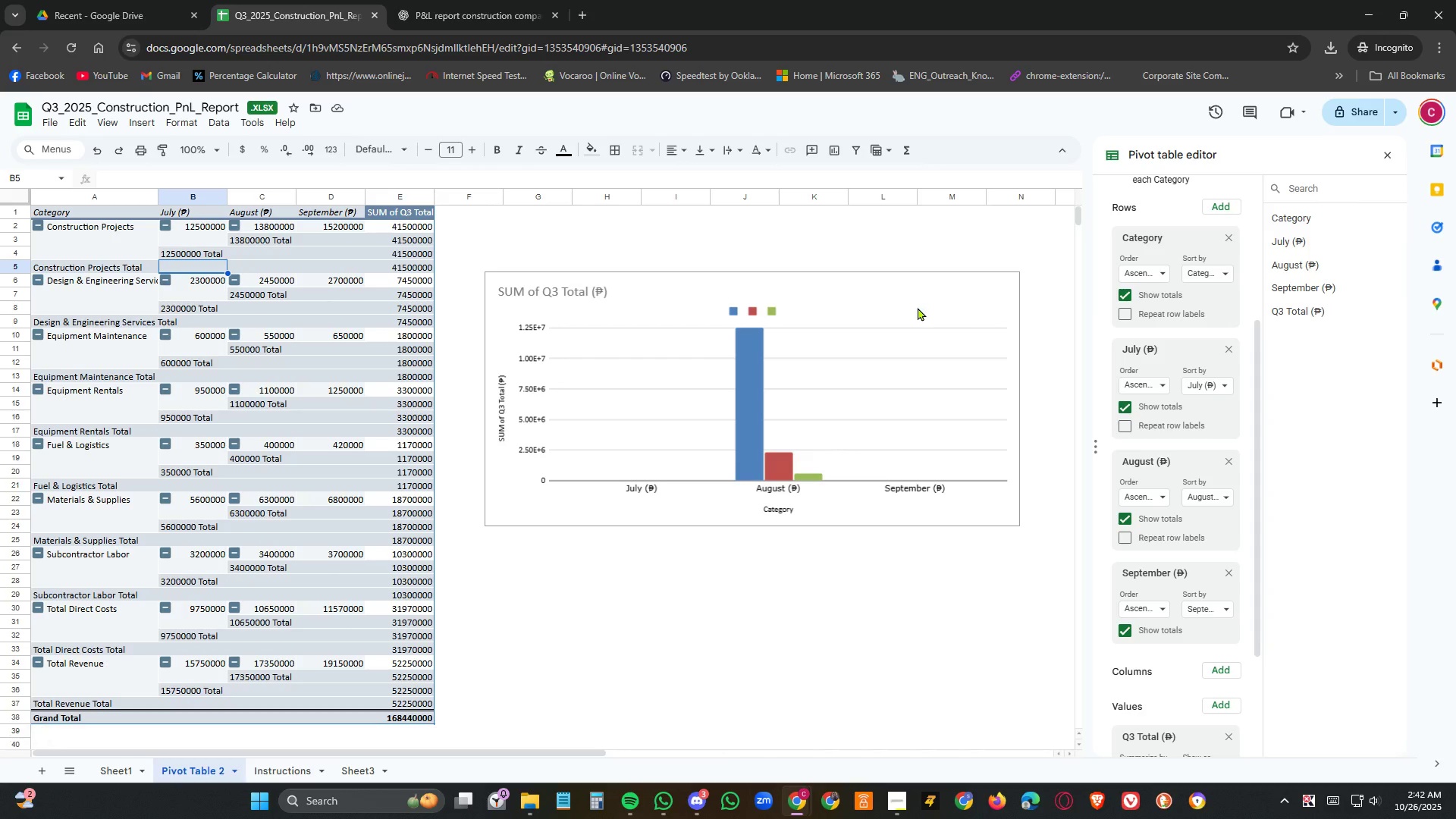 
wait(14.77)
 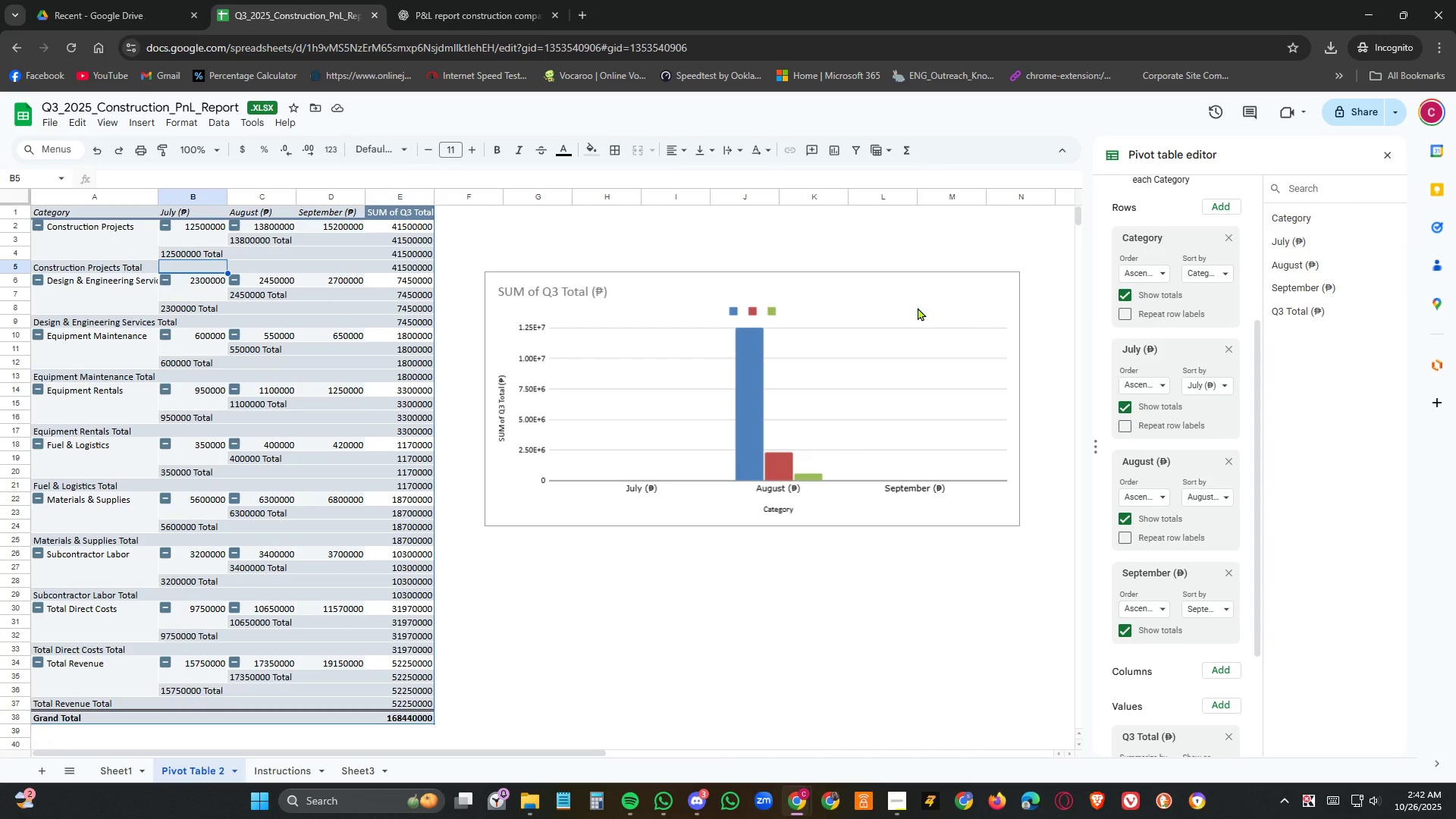 
left_click([1128, 410])
 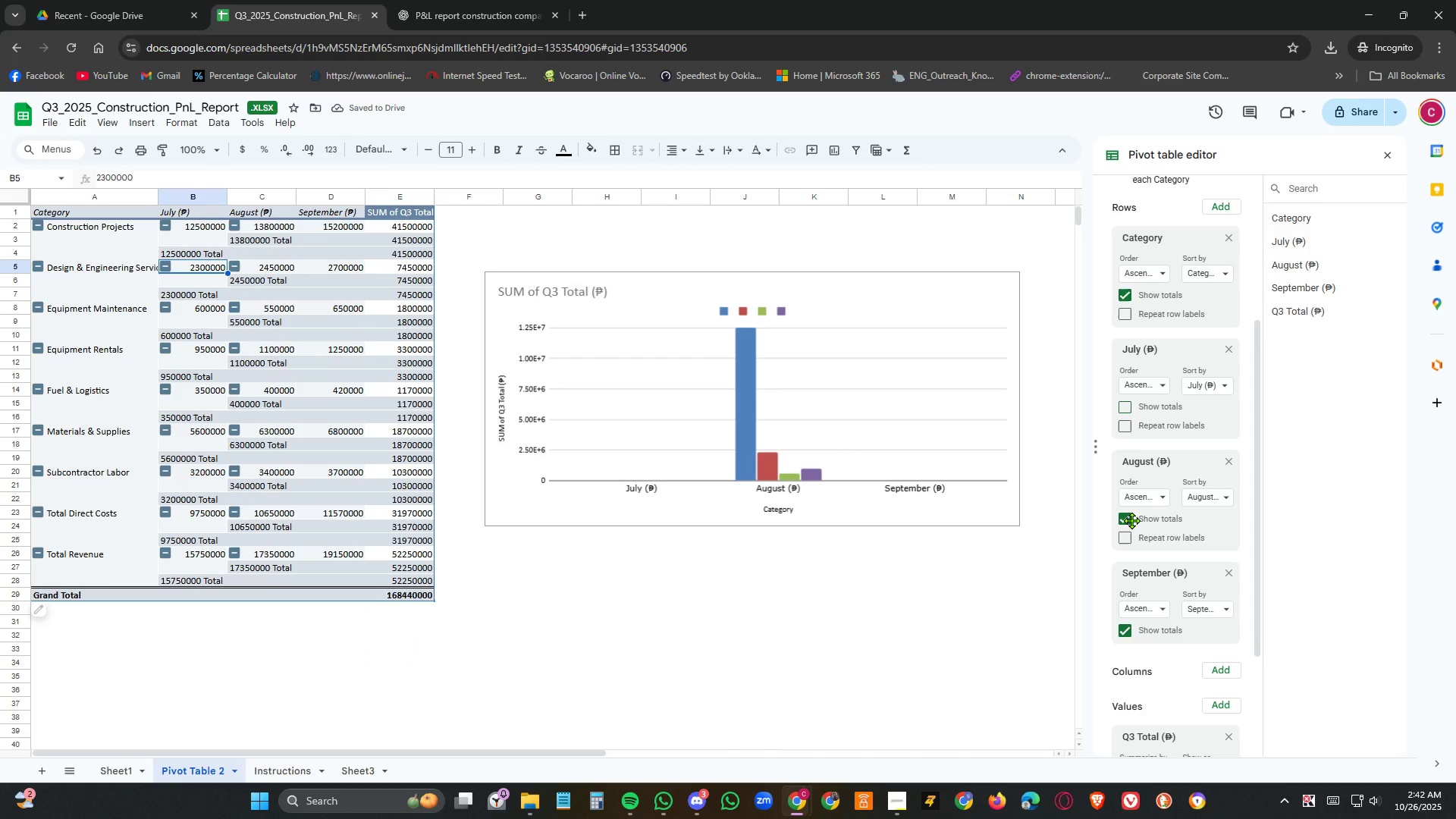 
left_click([1129, 517])
 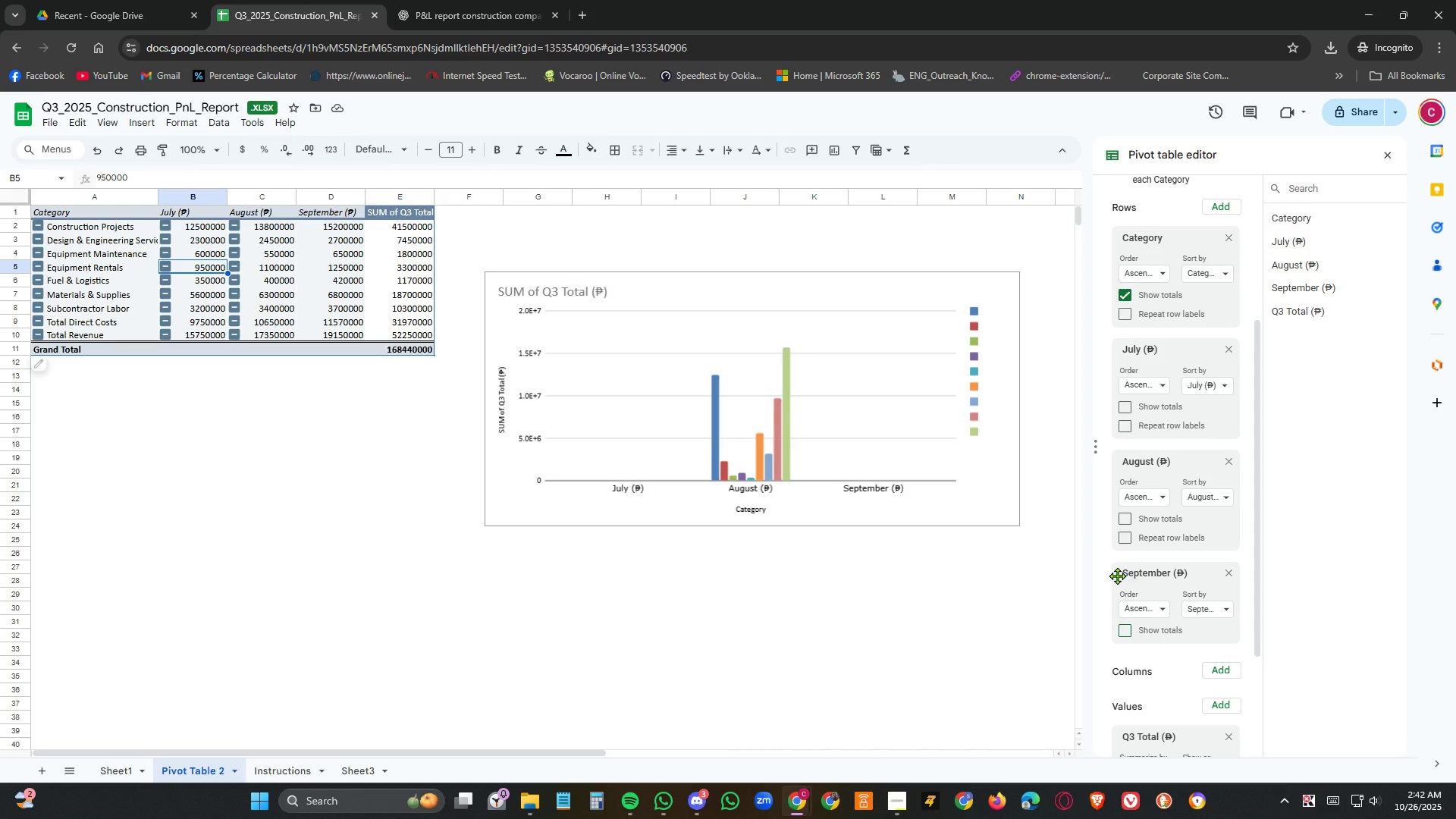 
wait(13.76)
 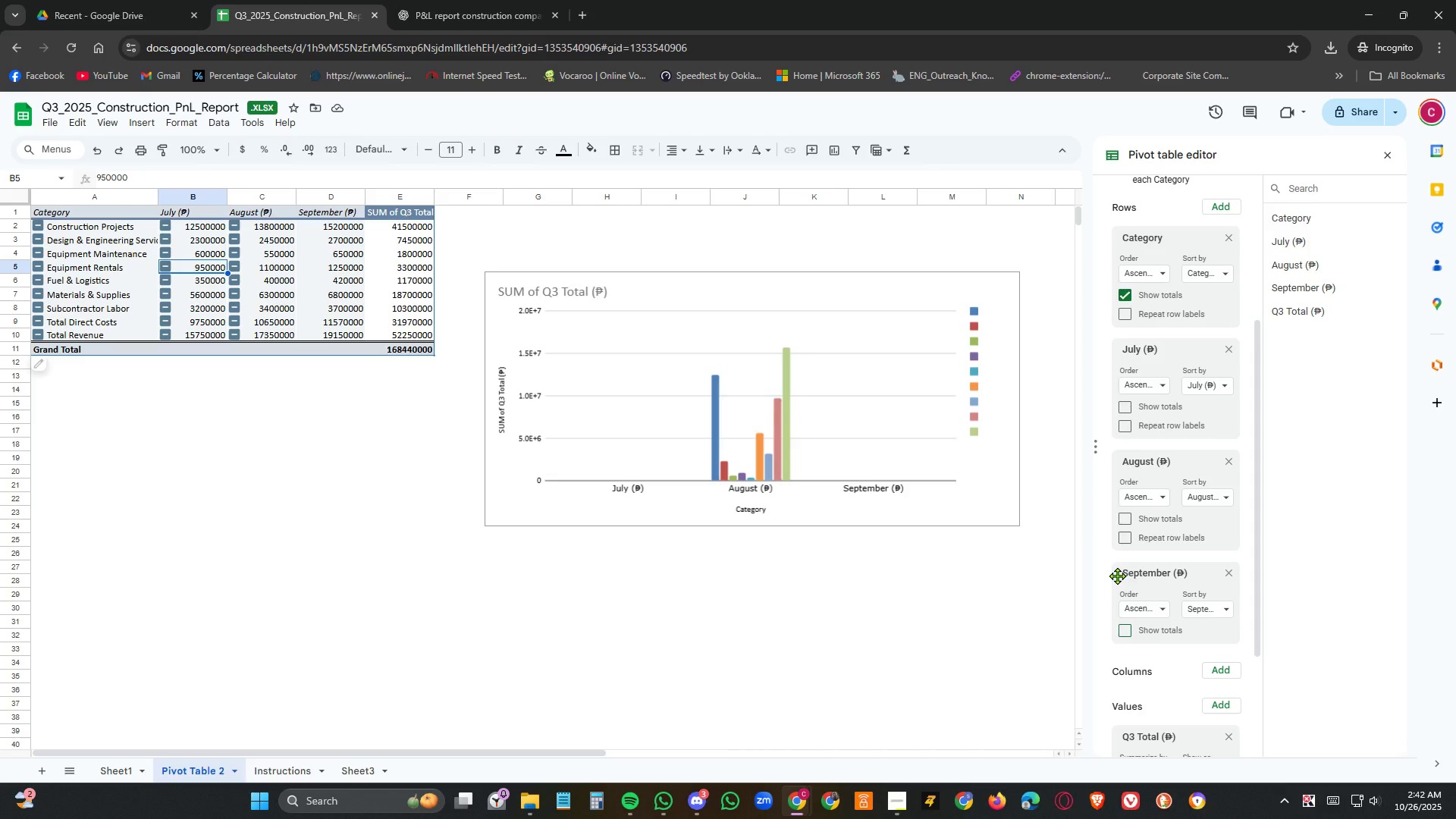 
left_click([530, 448])
 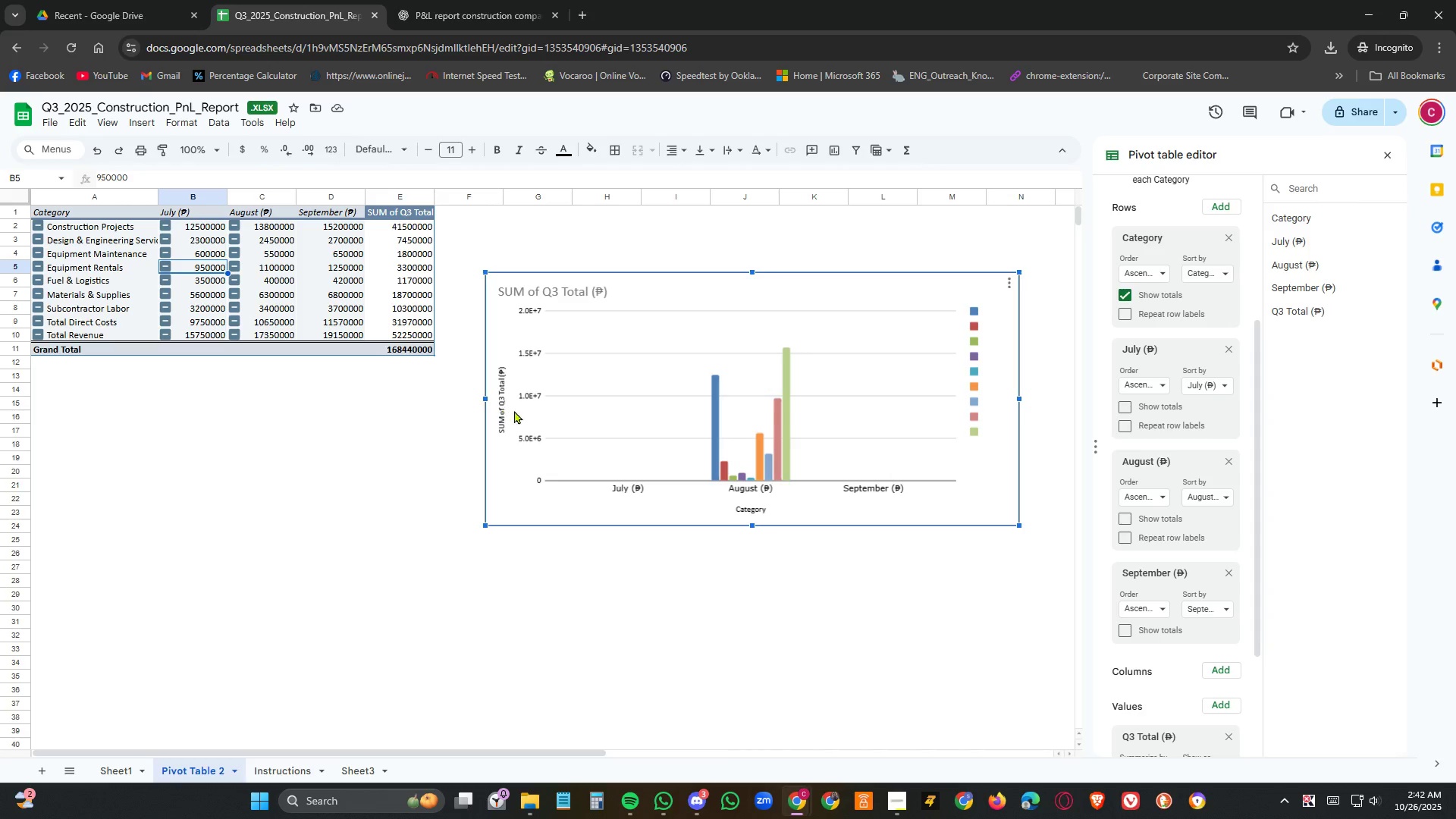 
wait(11.16)
 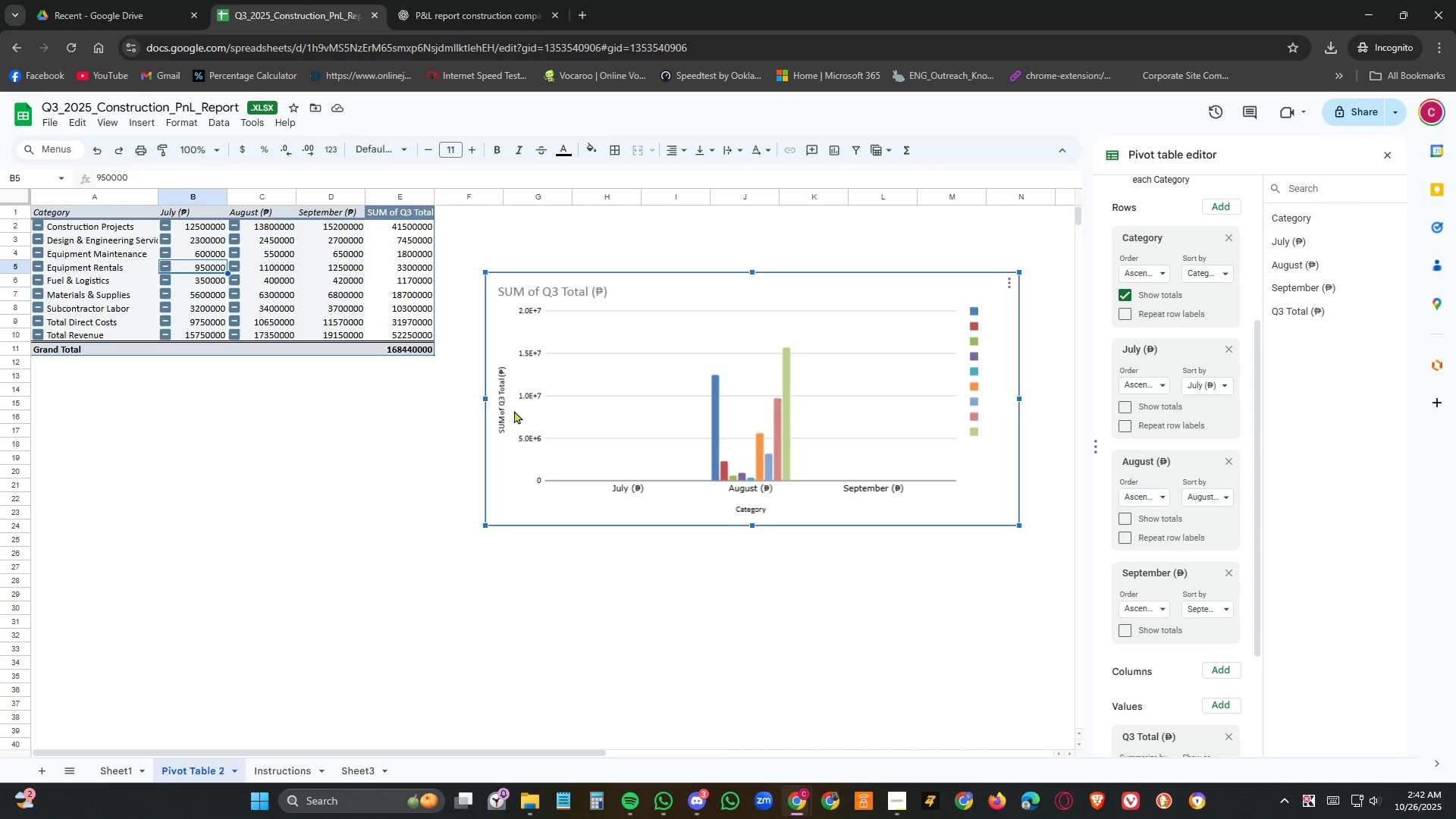 
left_click([1127, 536])
 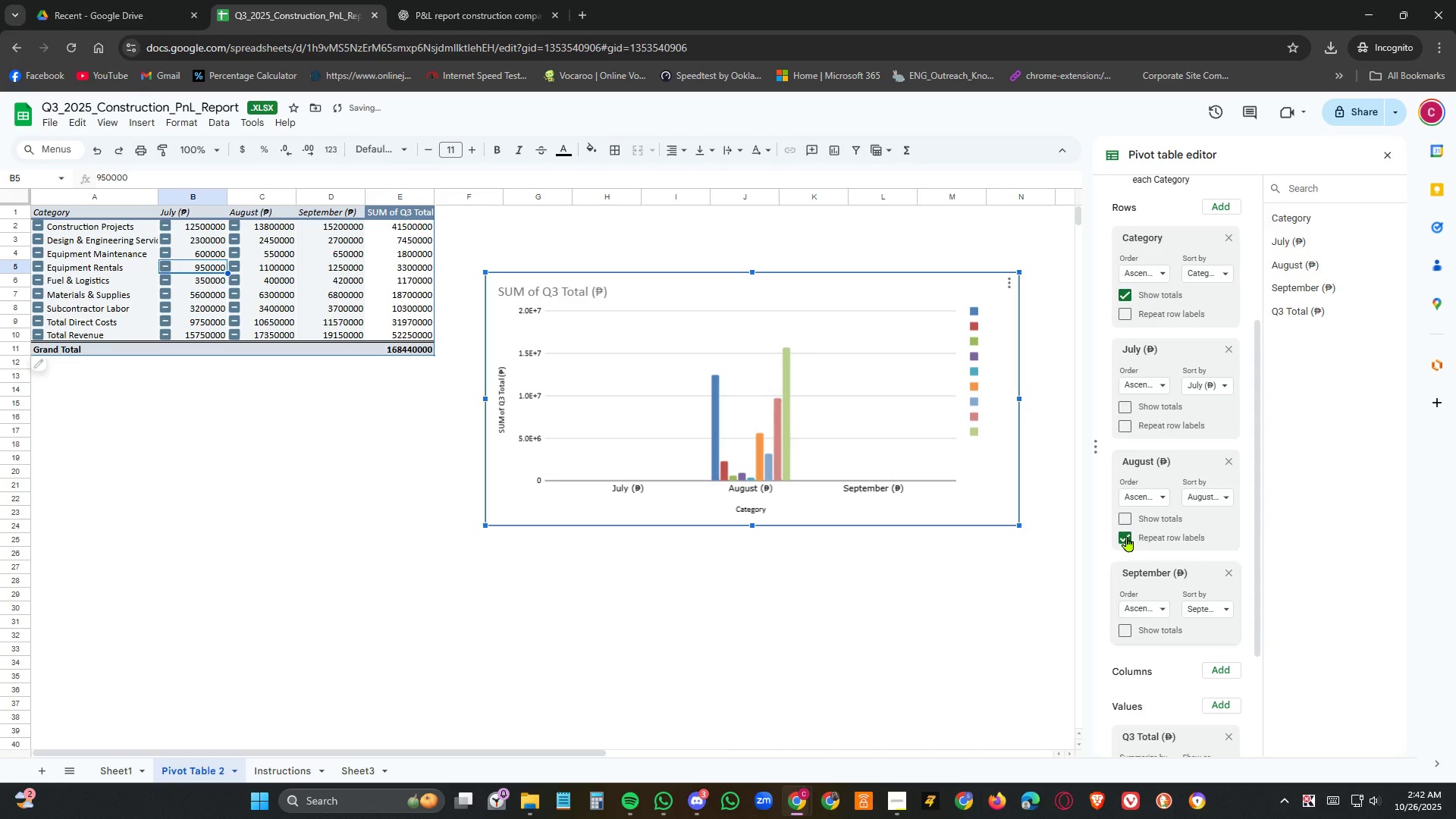 
left_click([1127, 536])
 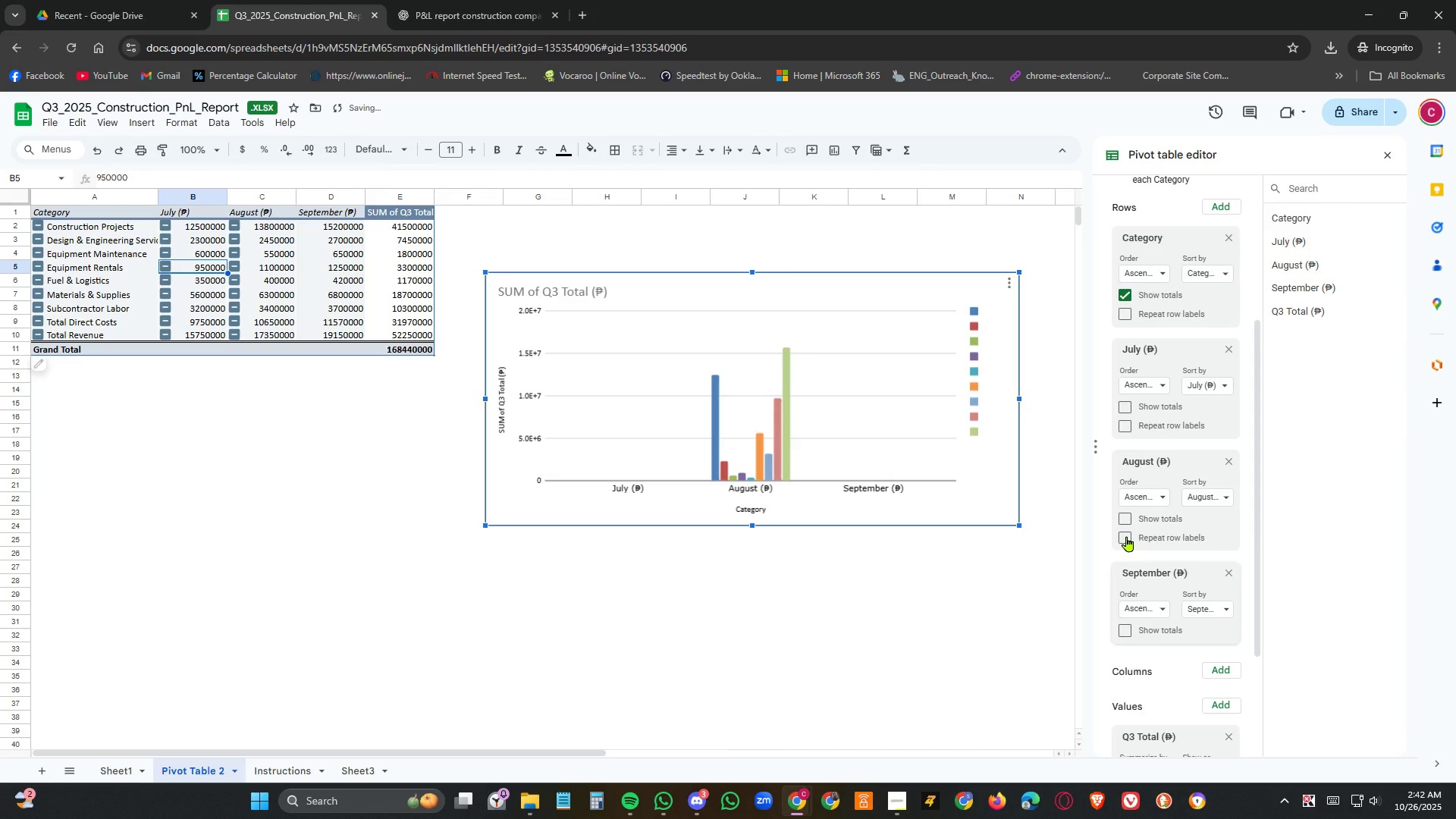 
left_click([1127, 536])
 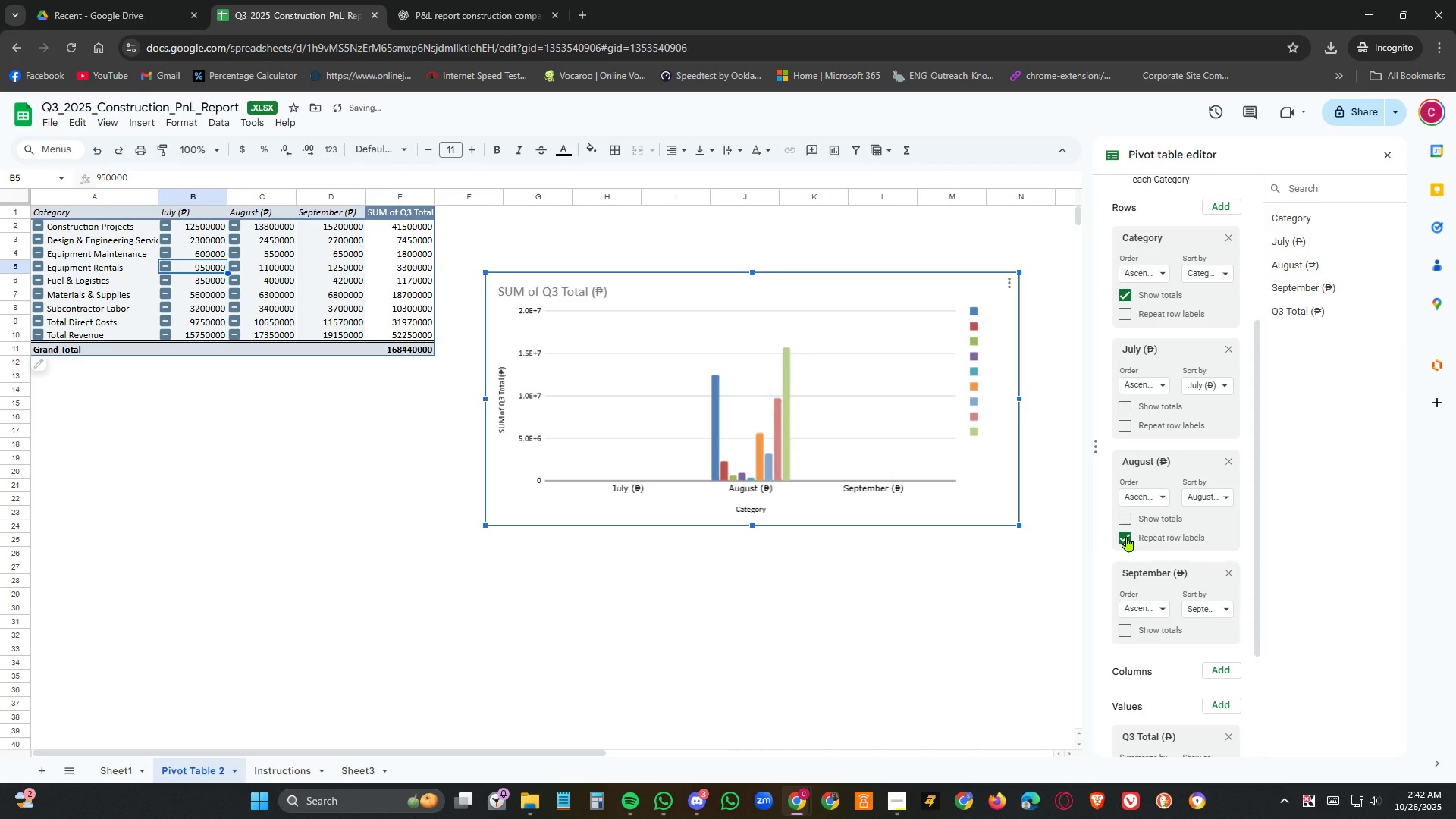 
left_click([1127, 536])
 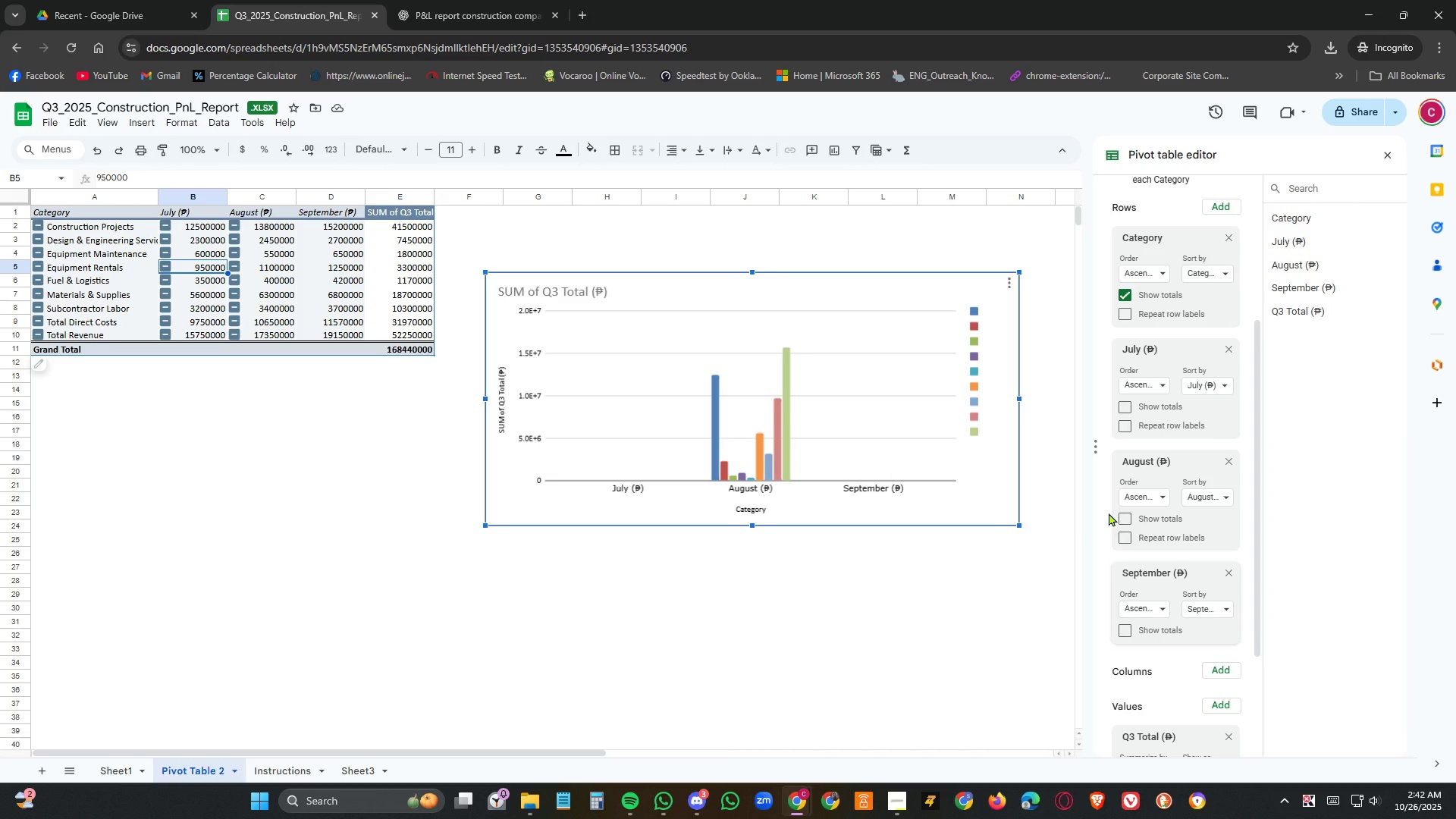 
wait(13.86)
 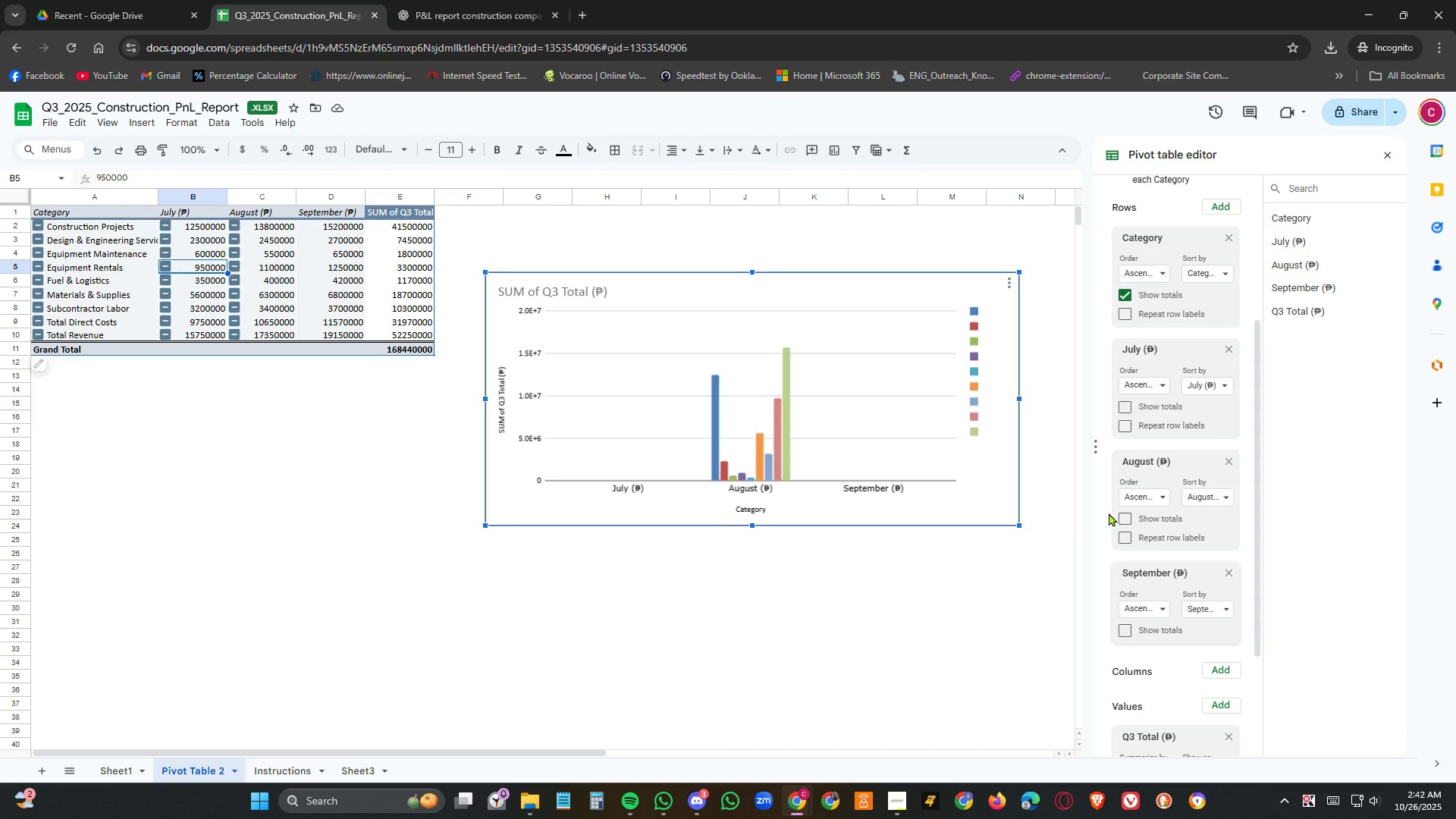 
scroll: coordinate [1263, 480], scroll_direction: up, amount: 9.0
 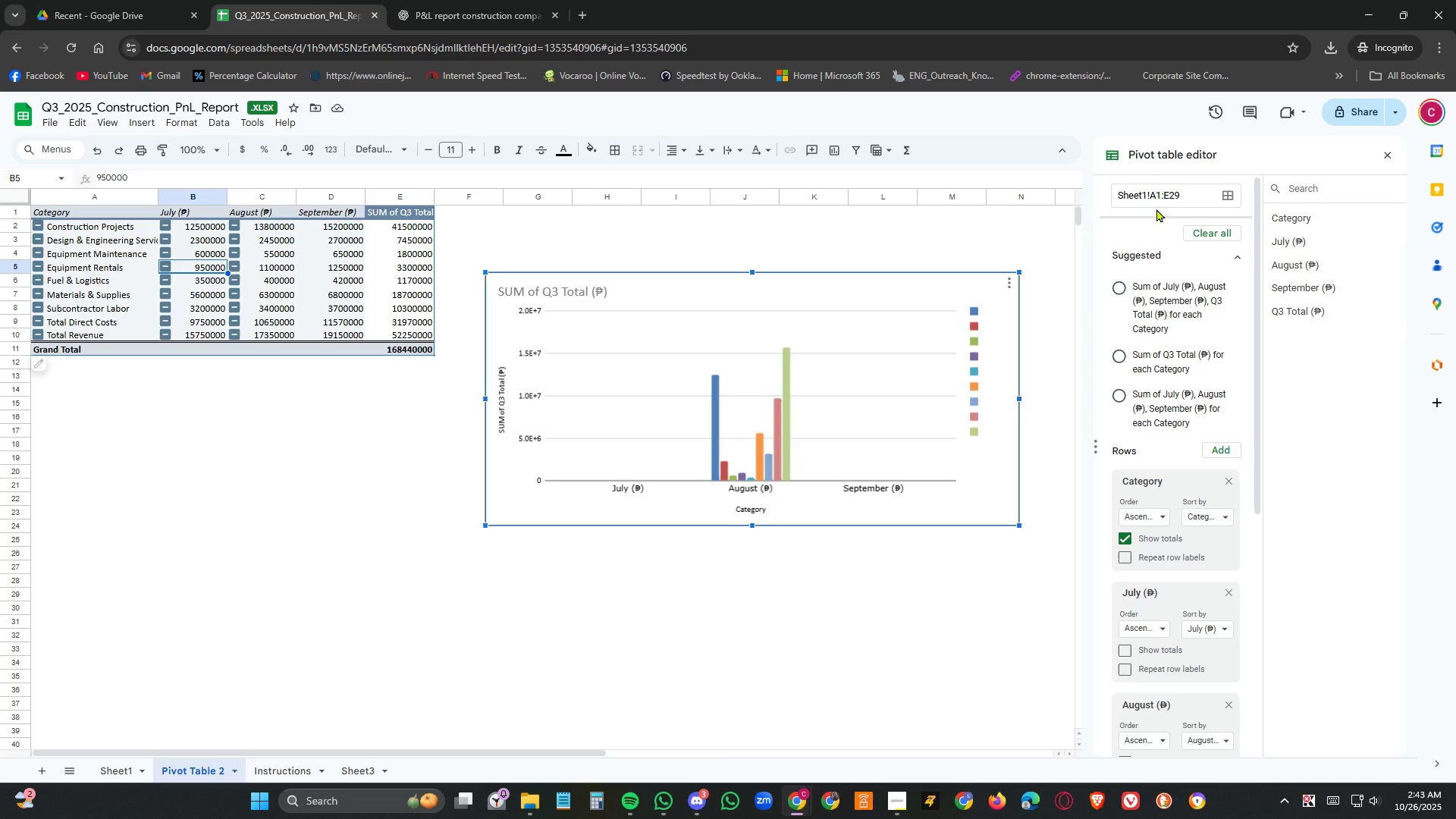 
wait(25.0)
 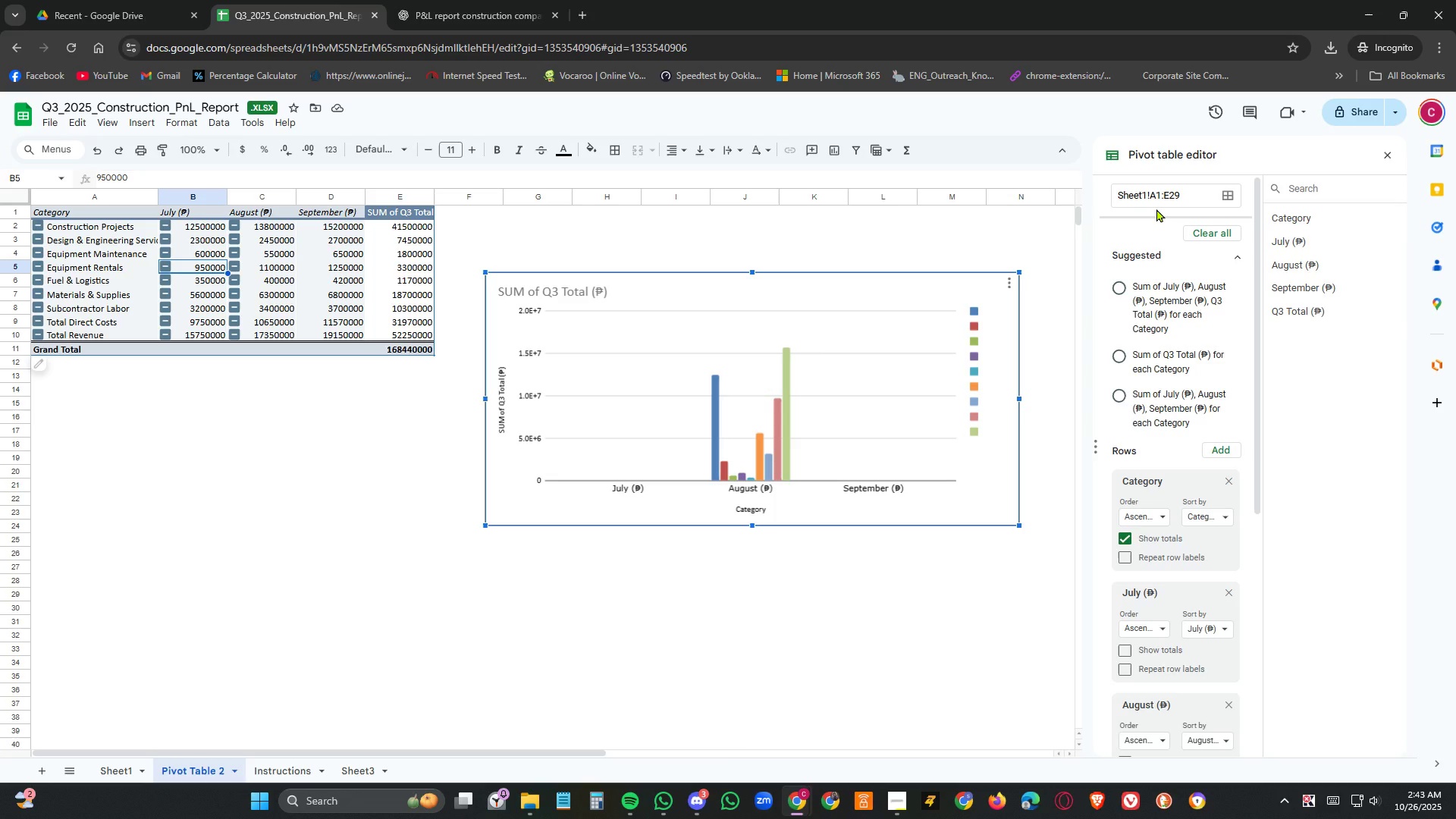 
left_click([1224, 197])
 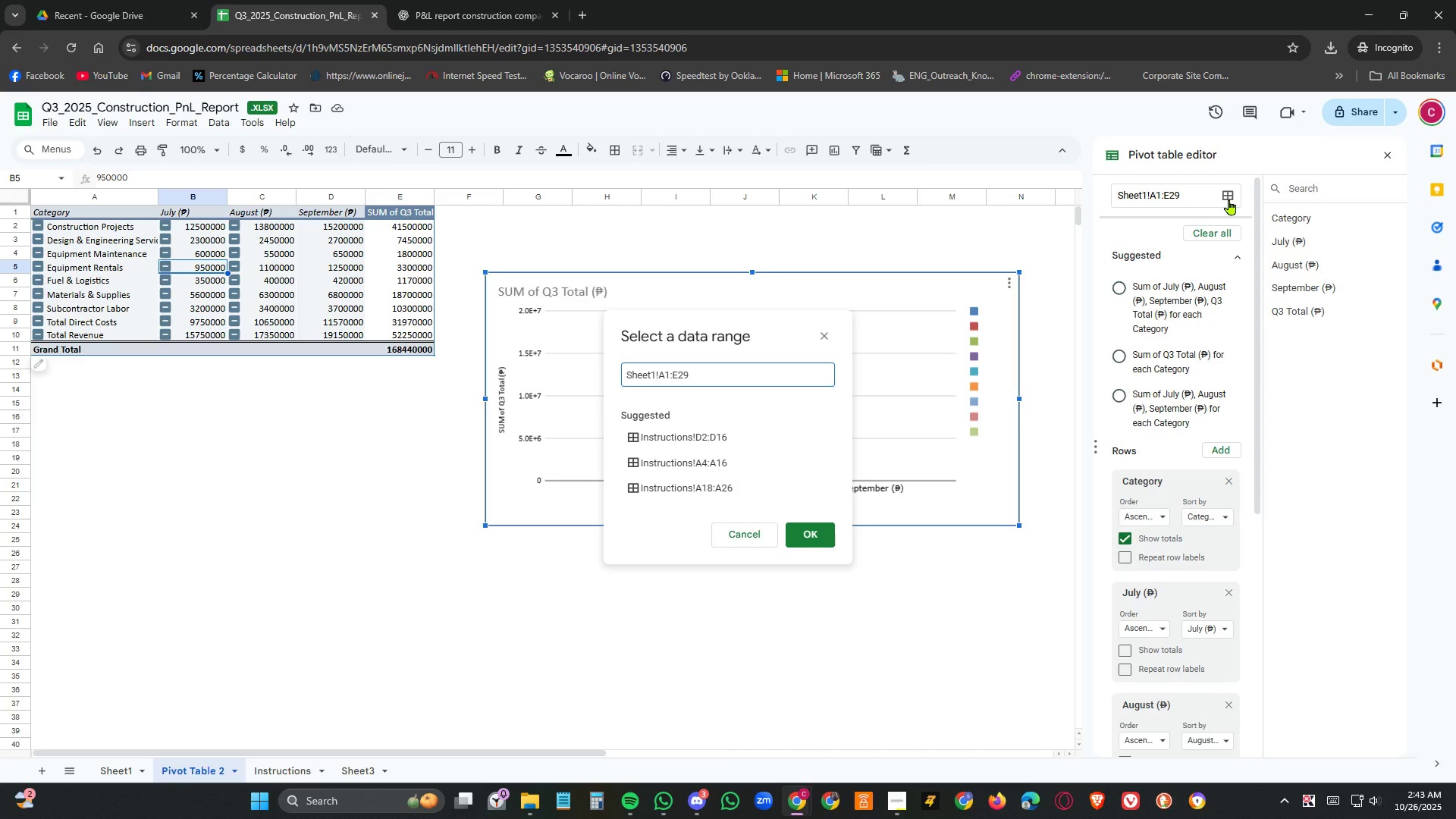 
wait(10.82)
 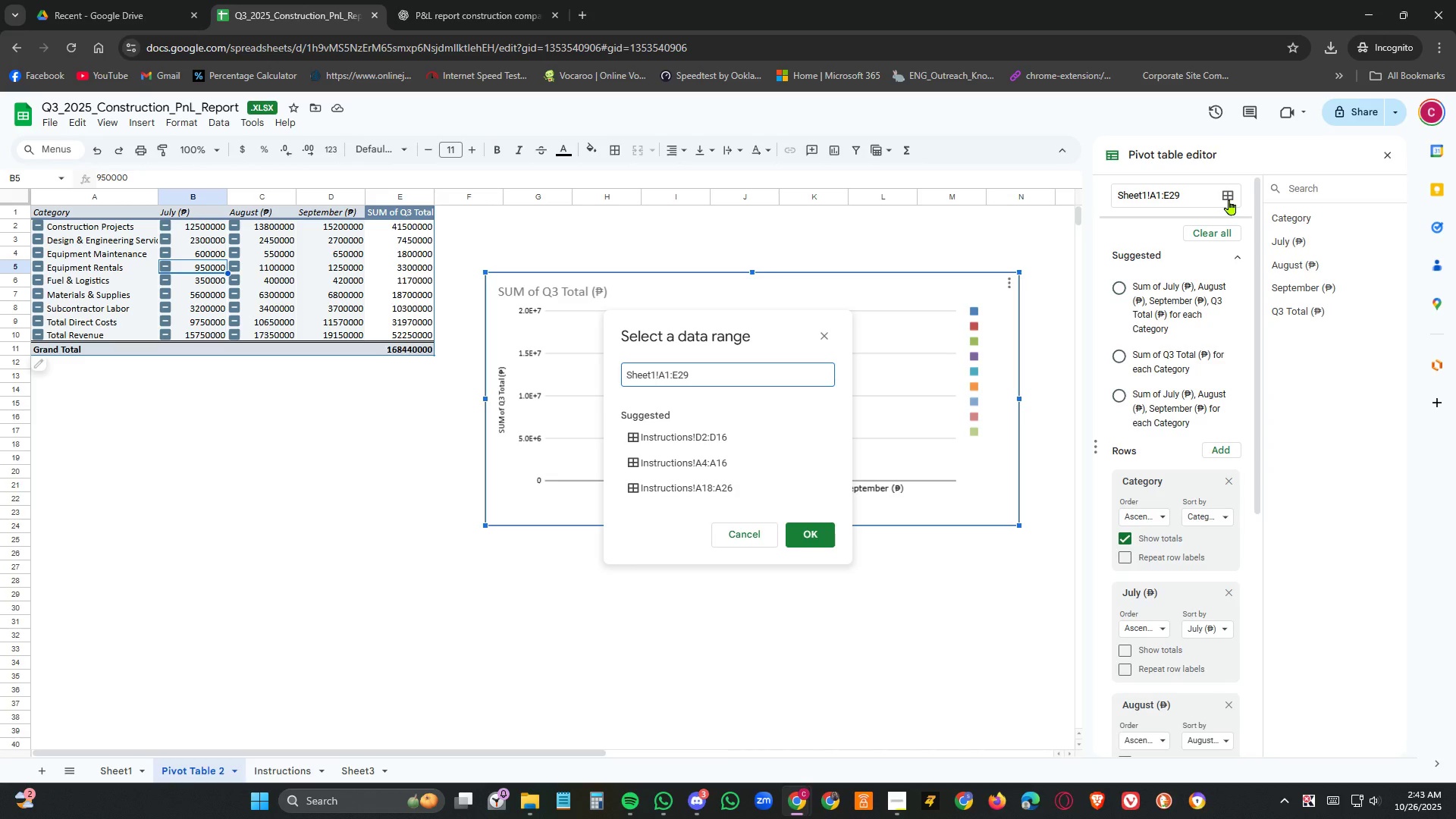 
left_click_drag(start_coordinate=[661, 375], to_coordinate=[693, 375])
 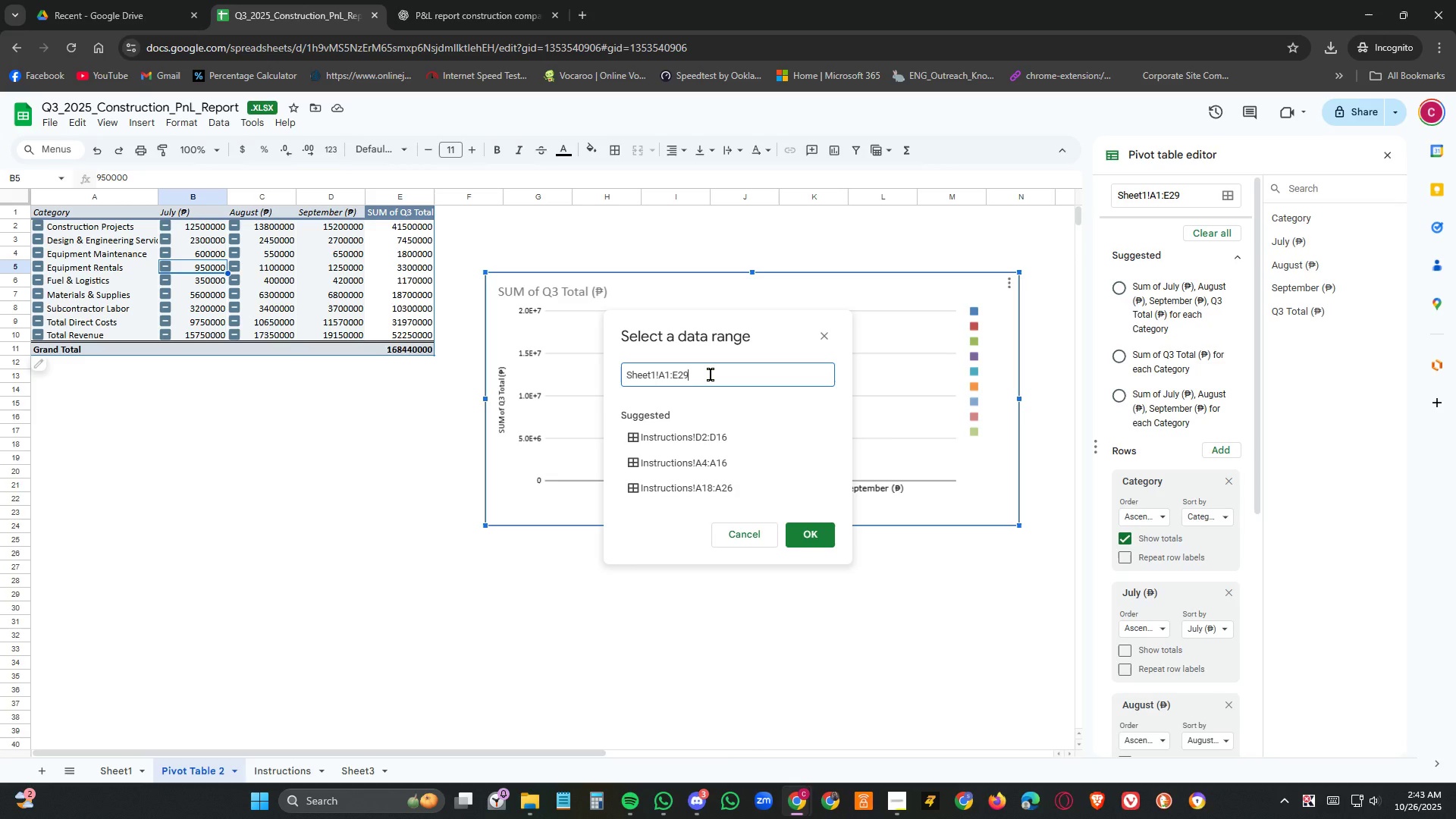 
left_click([711, 375])
 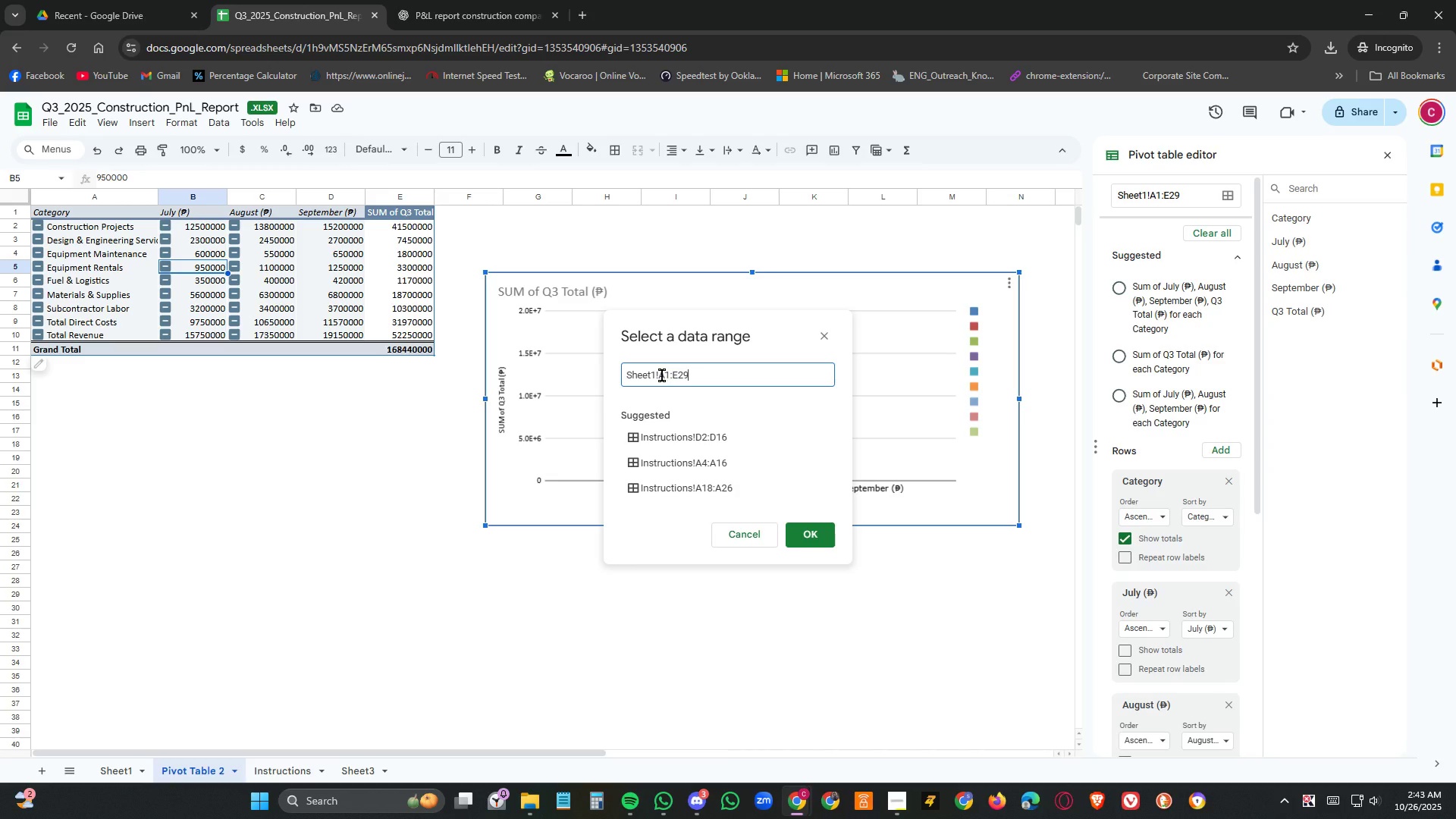 
left_click_drag(start_coordinate=[662, 375], to_coordinate=[714, 375])
 